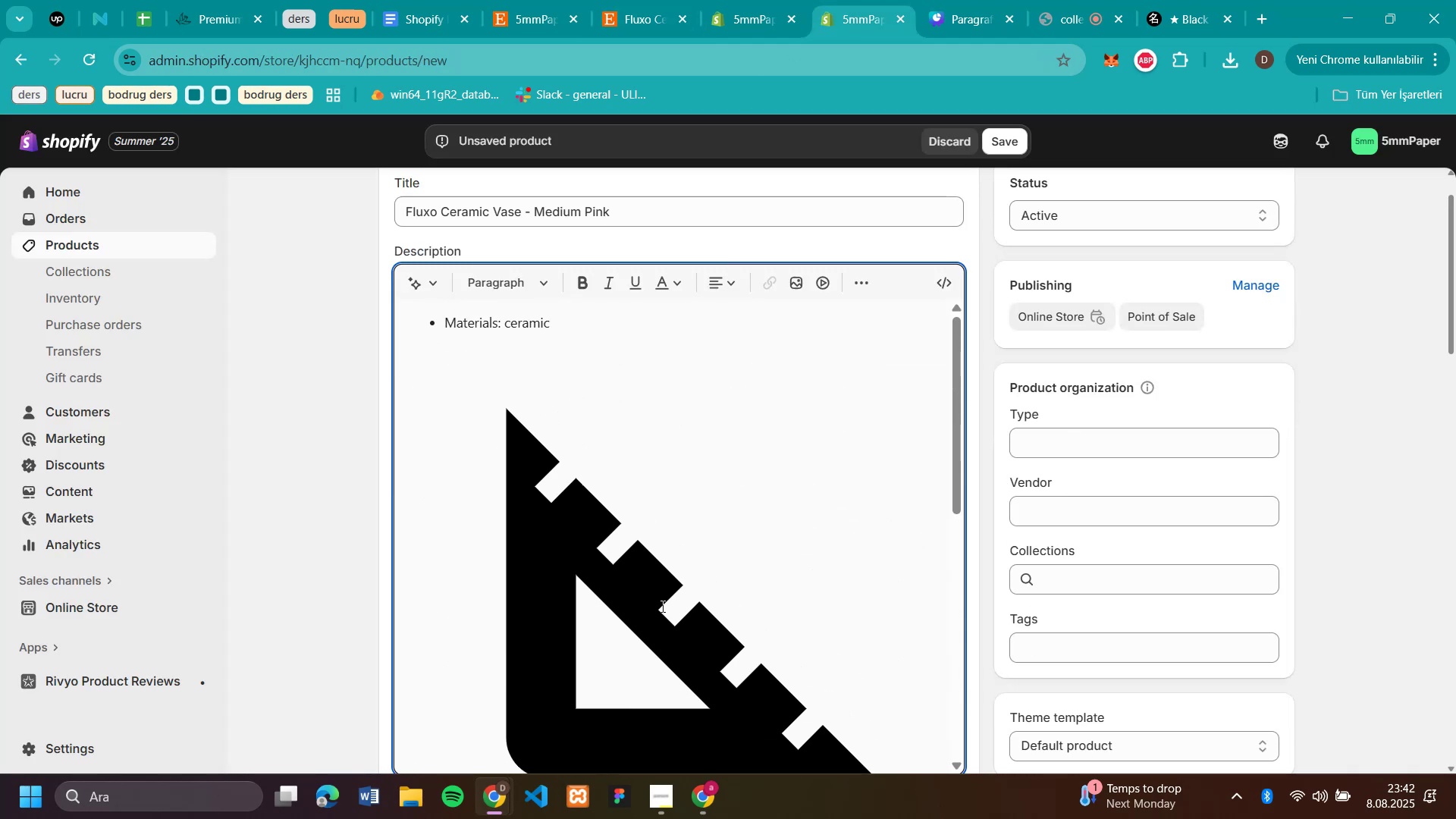 
scroll: coordinate [786, 664], scroll_direction: down, amount: 3.0
 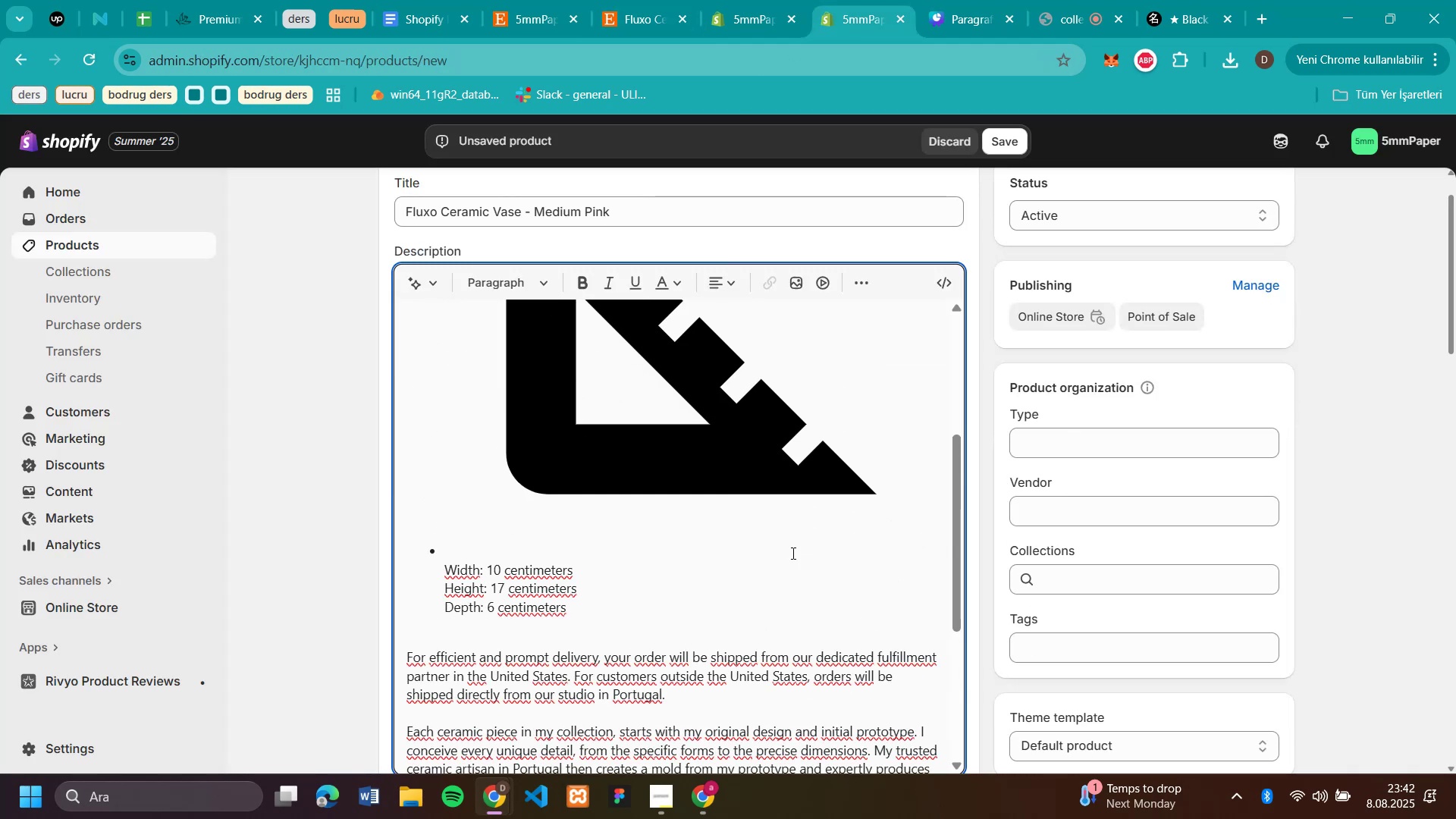 
left_click([873, 519])
 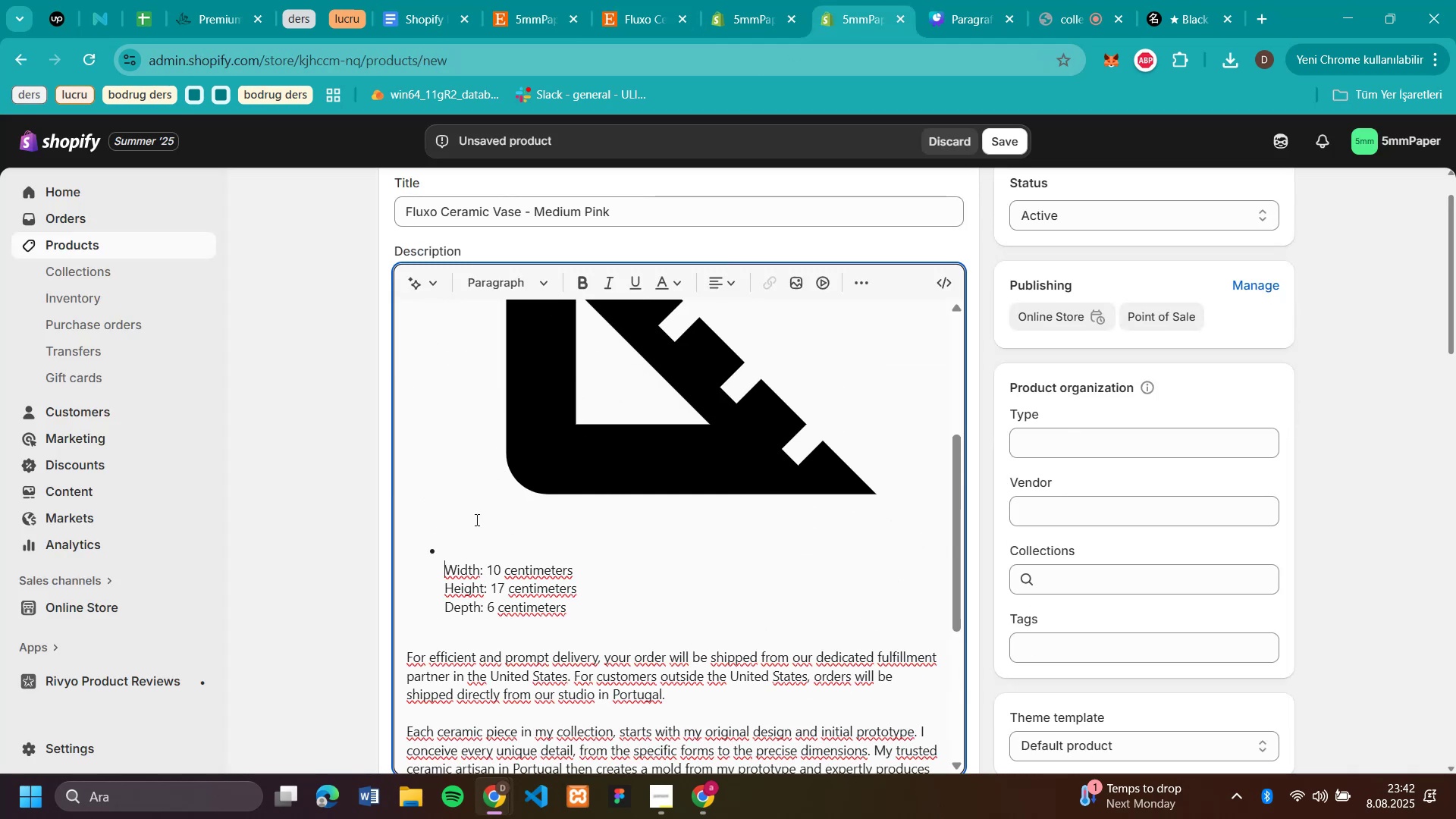 
key(Backspace)
 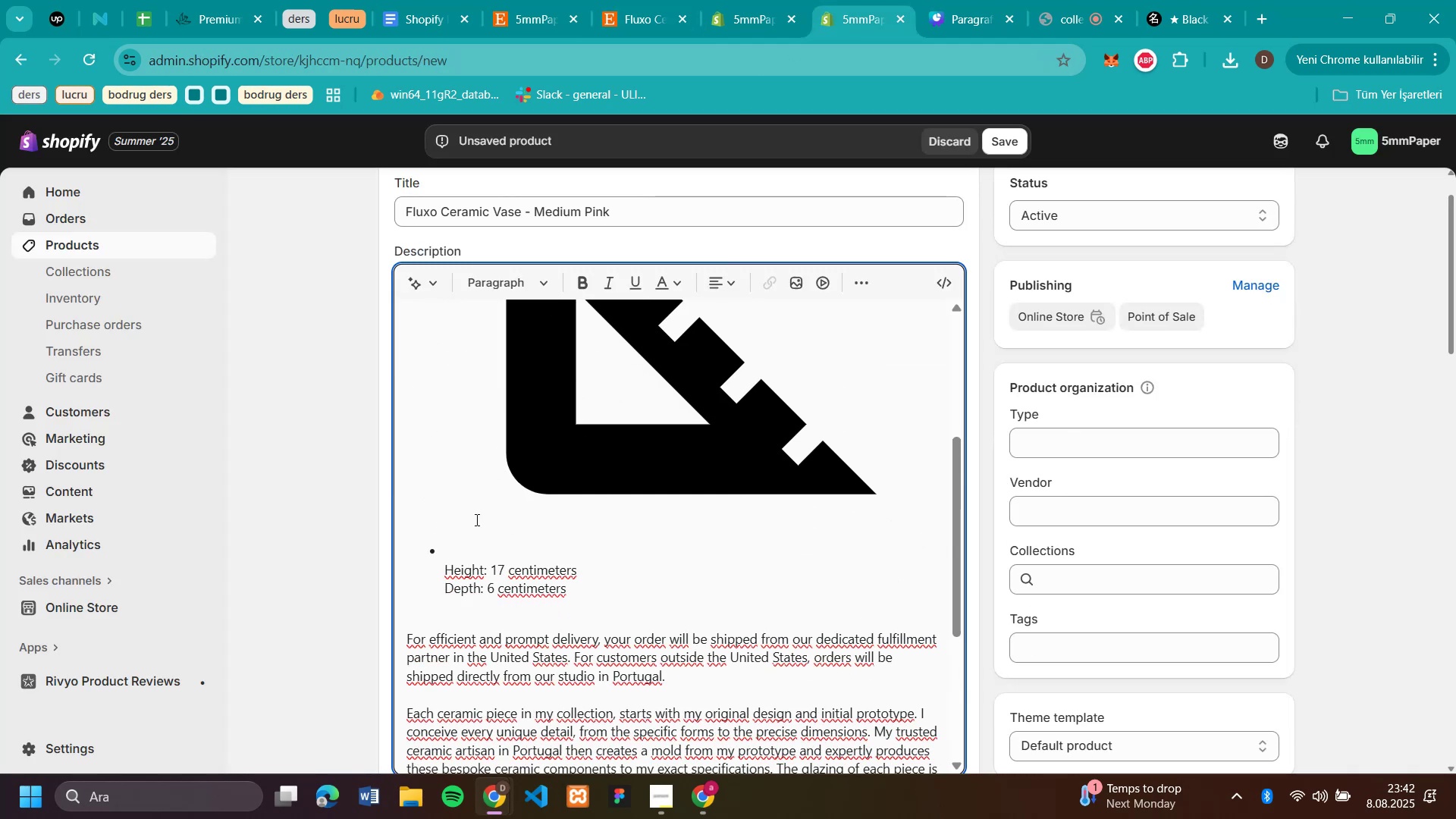 
key(Backspace)
 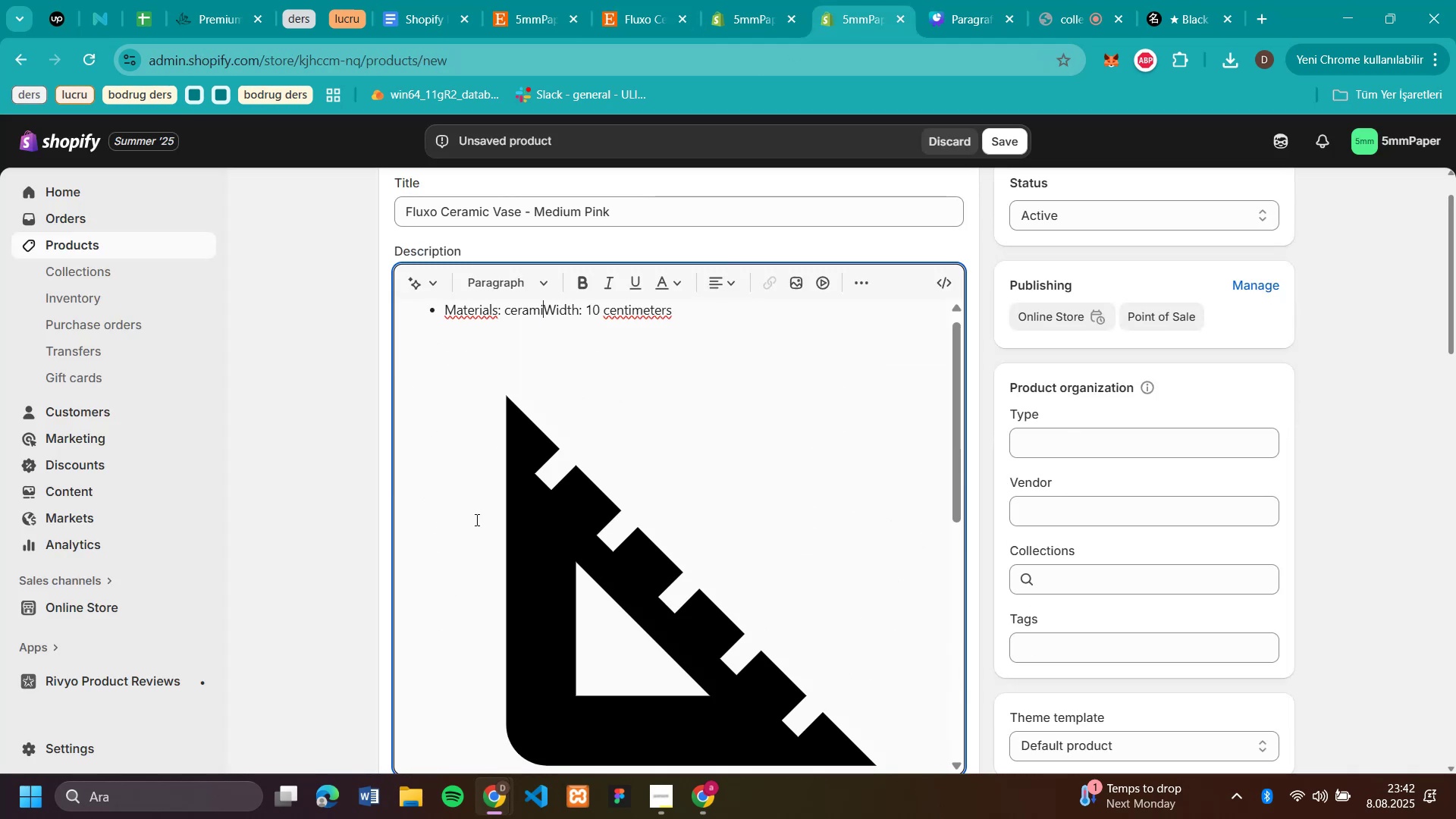 
key(Backspace)
 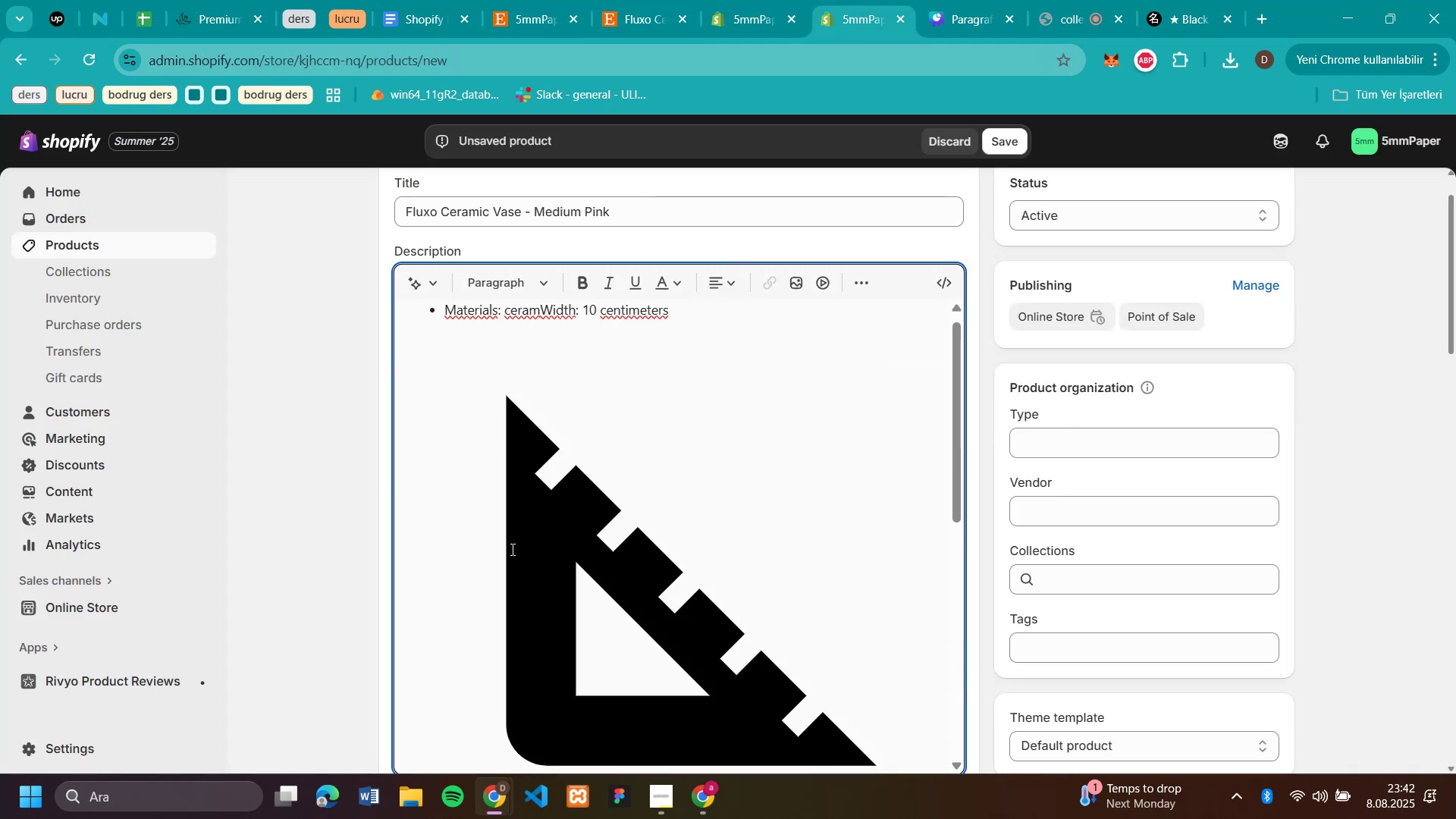 
scroll: coordinate [642, 576], scroll_direction: down, amount: 14.0
 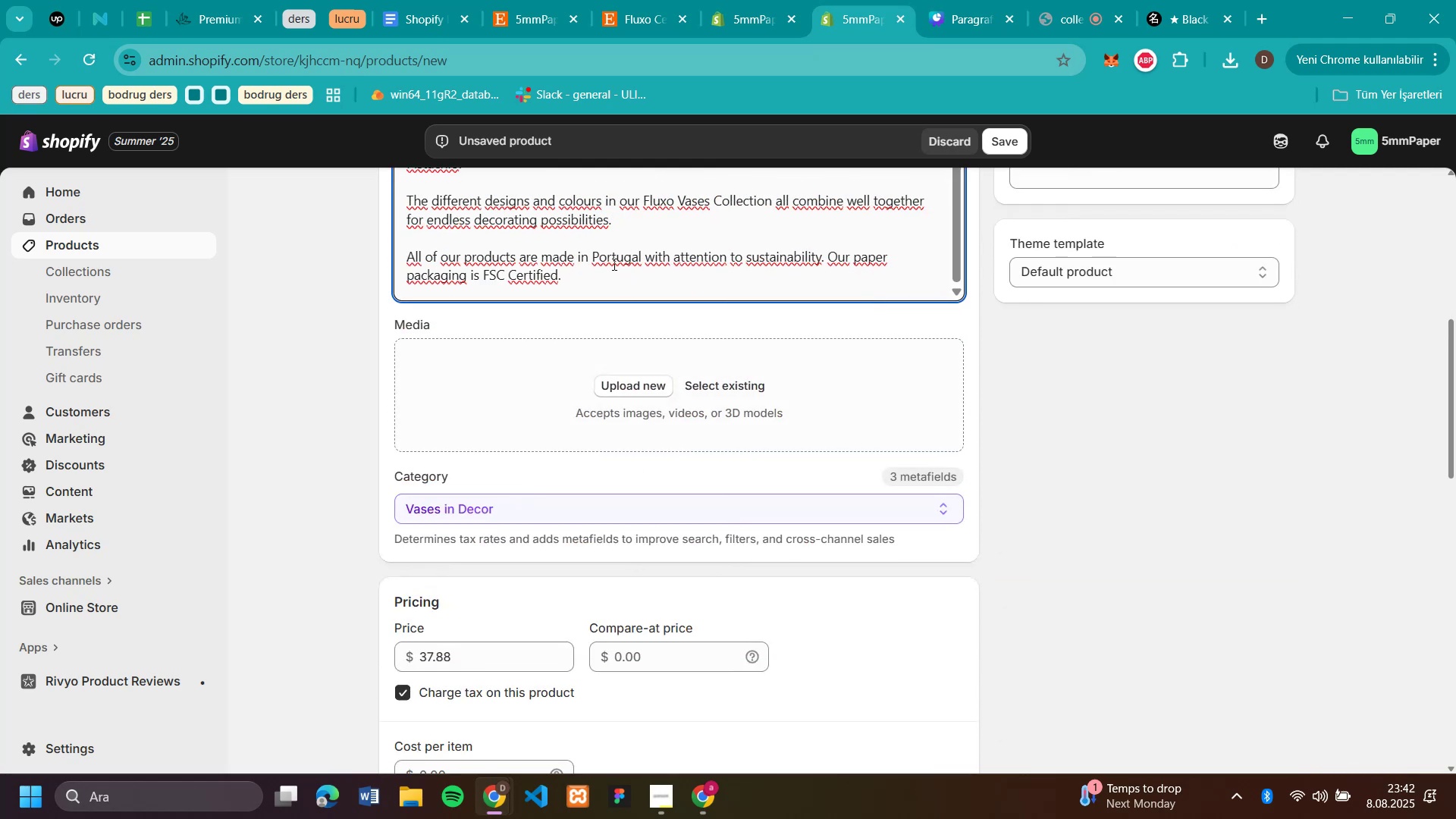 
left_click_drag(start_coordinate=[600, 291], to_coordinate=[512, 278])
 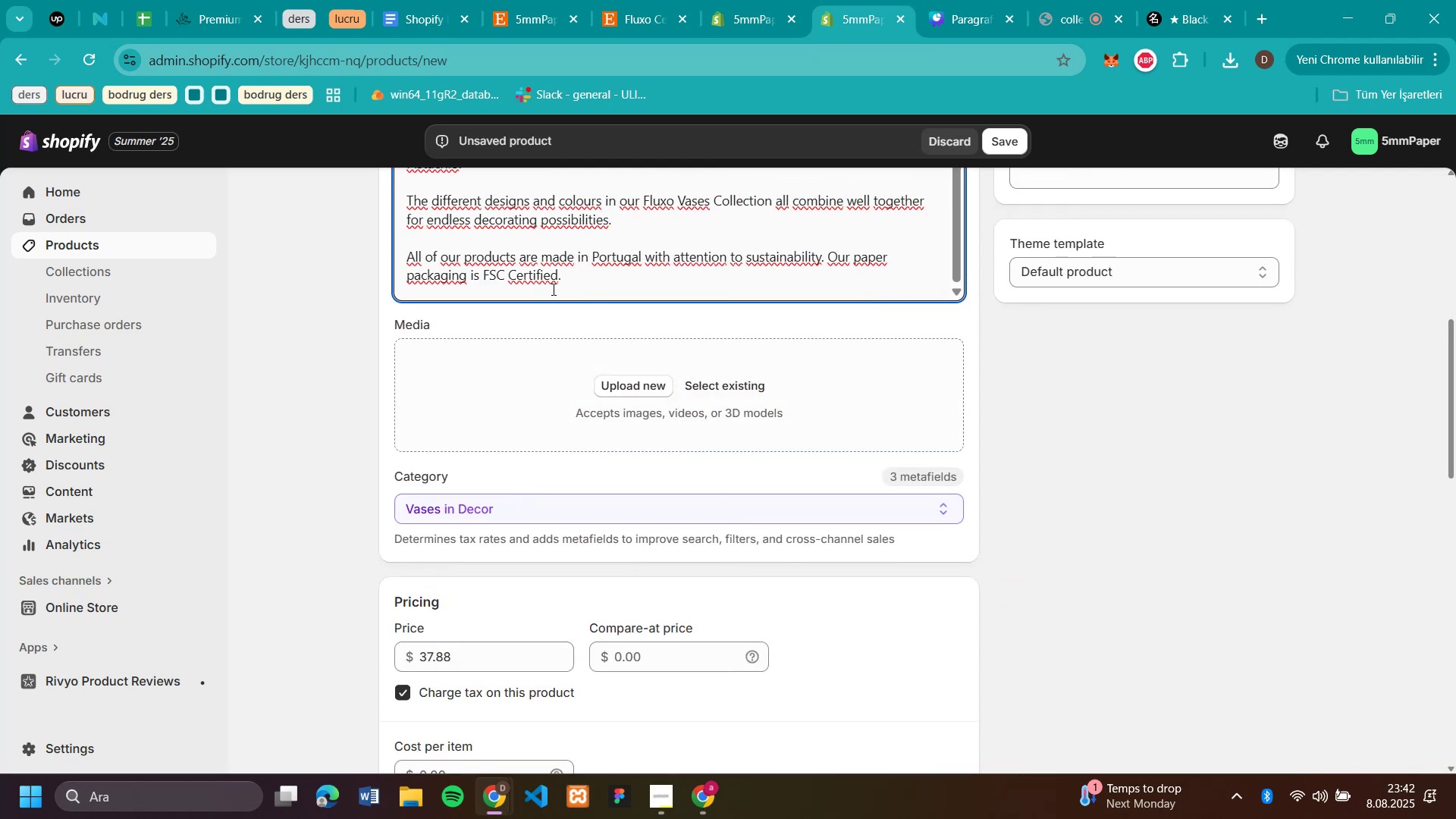 
scroll: coordinate [567, 309], scroll_direction: up, amount: 2.0
 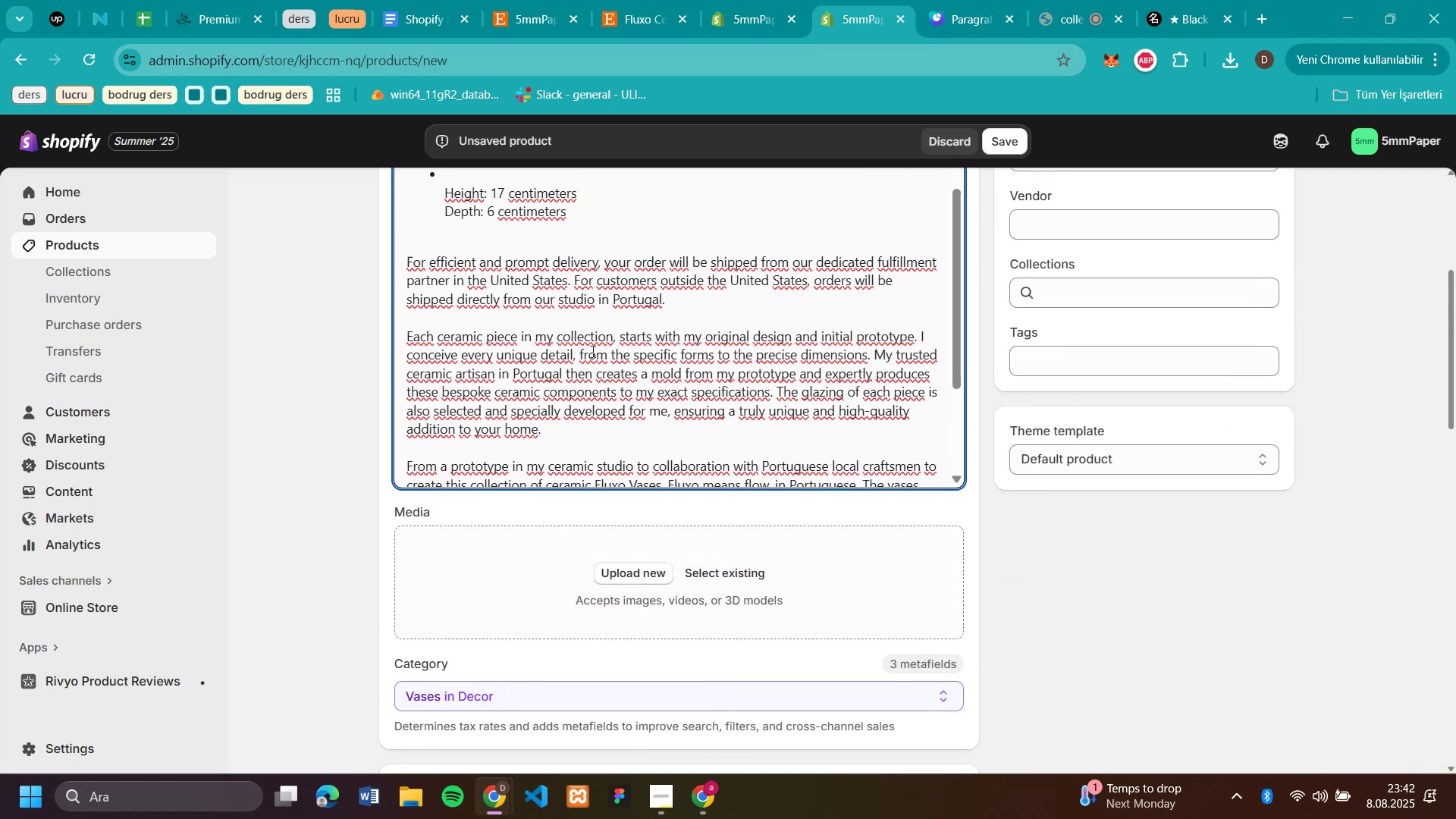 
scroll: coordinate [601, 384], scroll_direction: down, amount: 6.0
 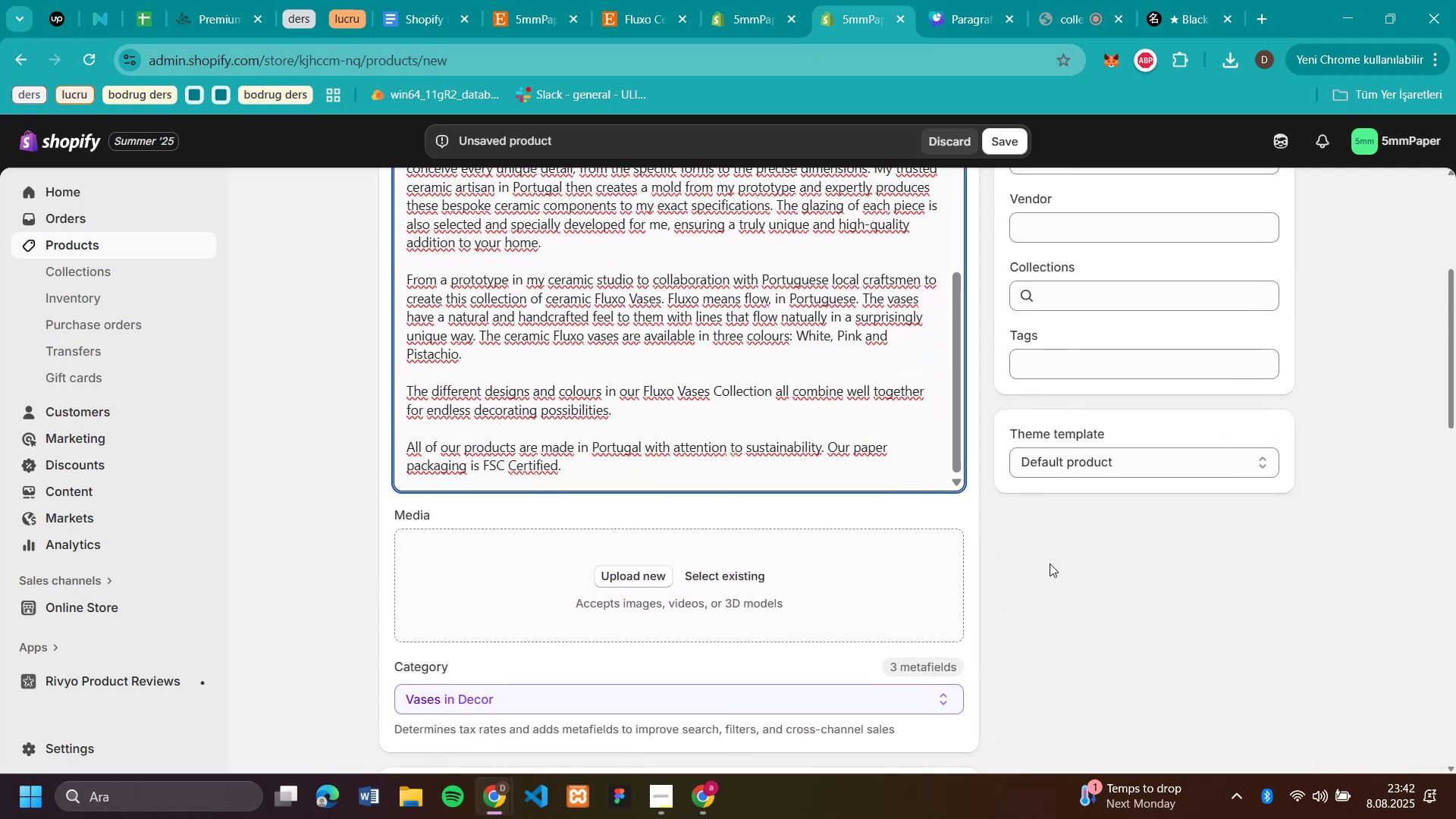 
scroll: coordinate [1001, 626], scroll_direction: up, amount: 2.0
 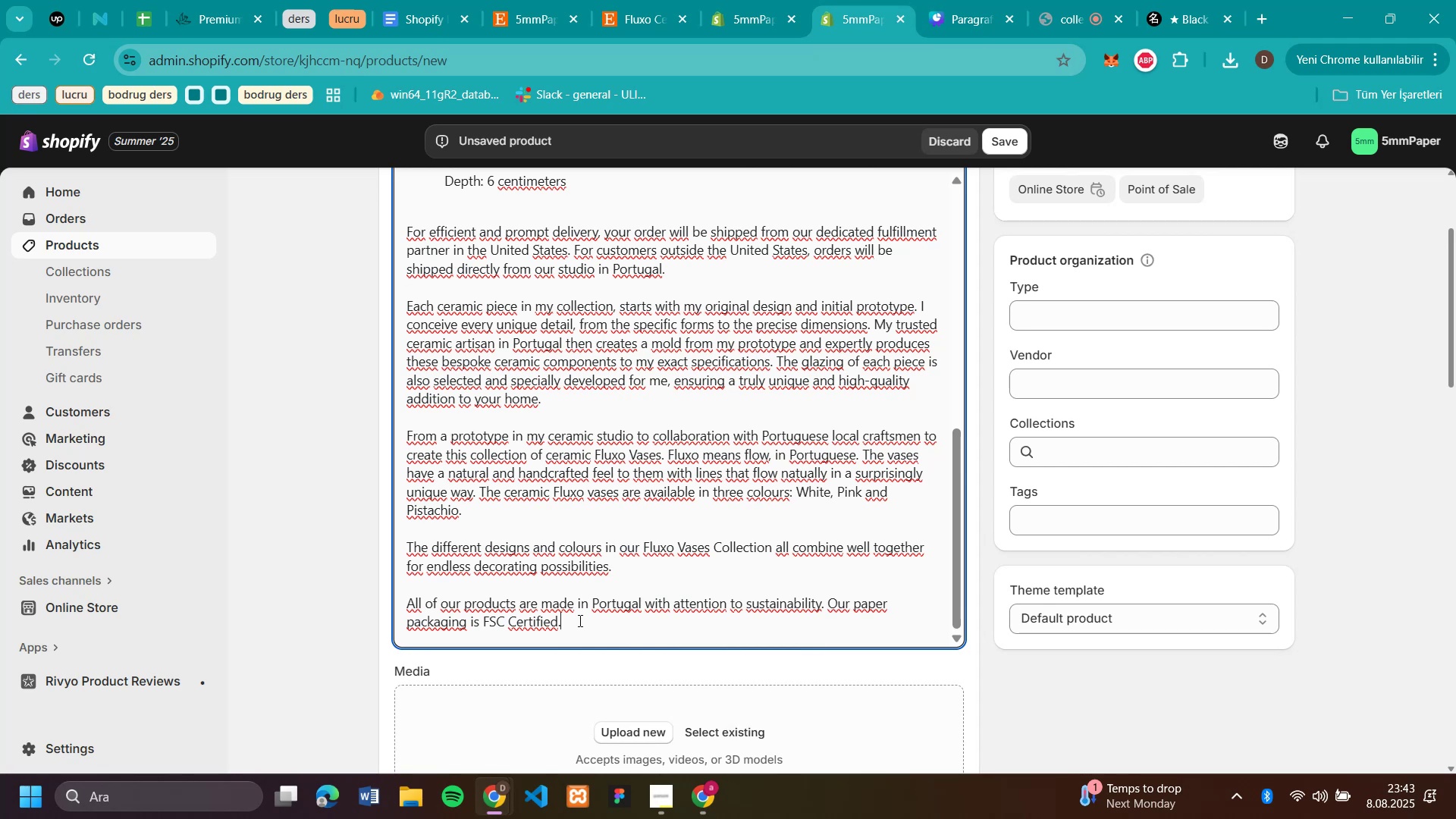 
left_click_drag(start_coordinate=[584, 621], to_coordinate=[363, 300])
 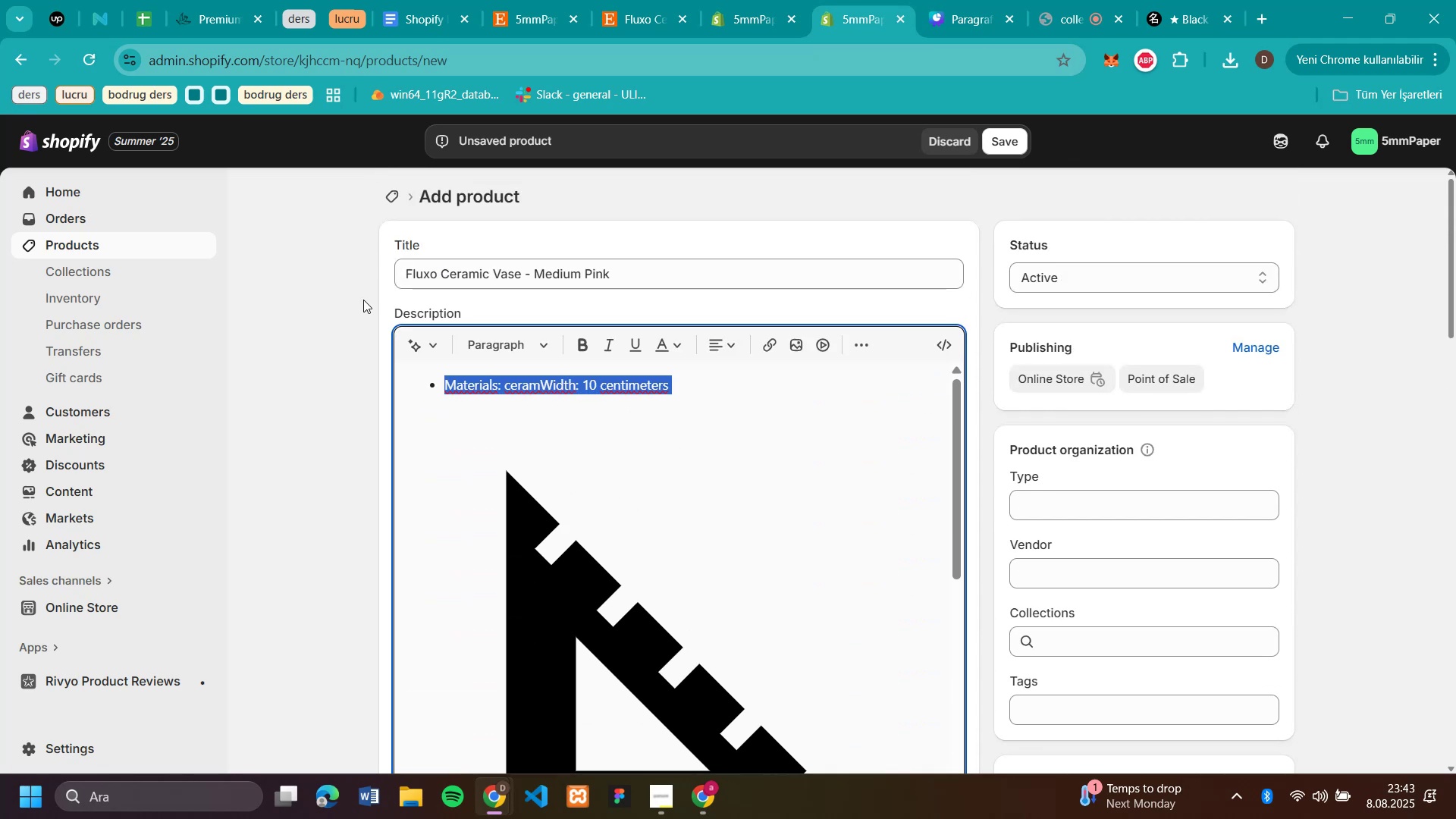 
key(Backspace)
 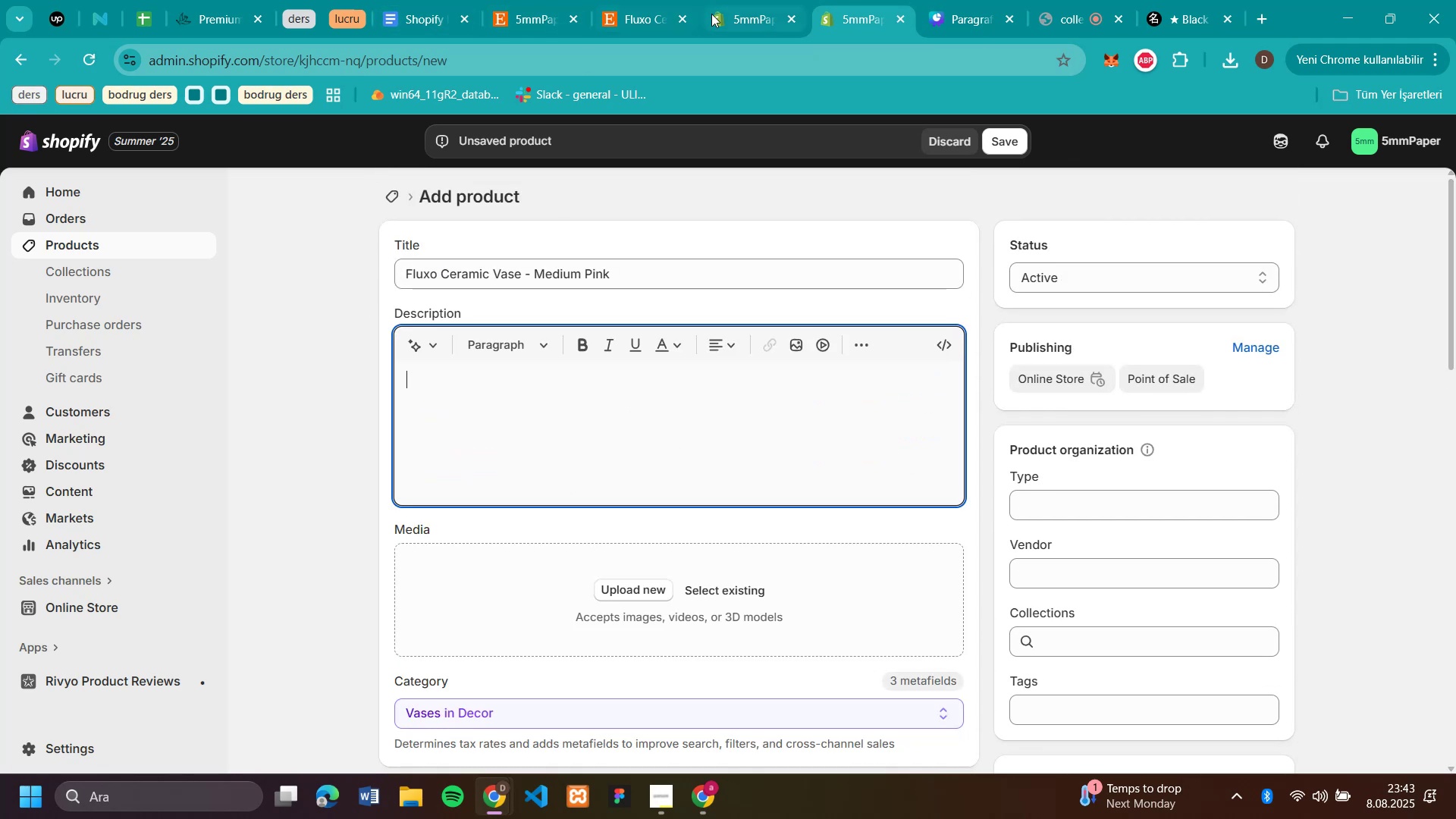 
left_click([645, 22])
 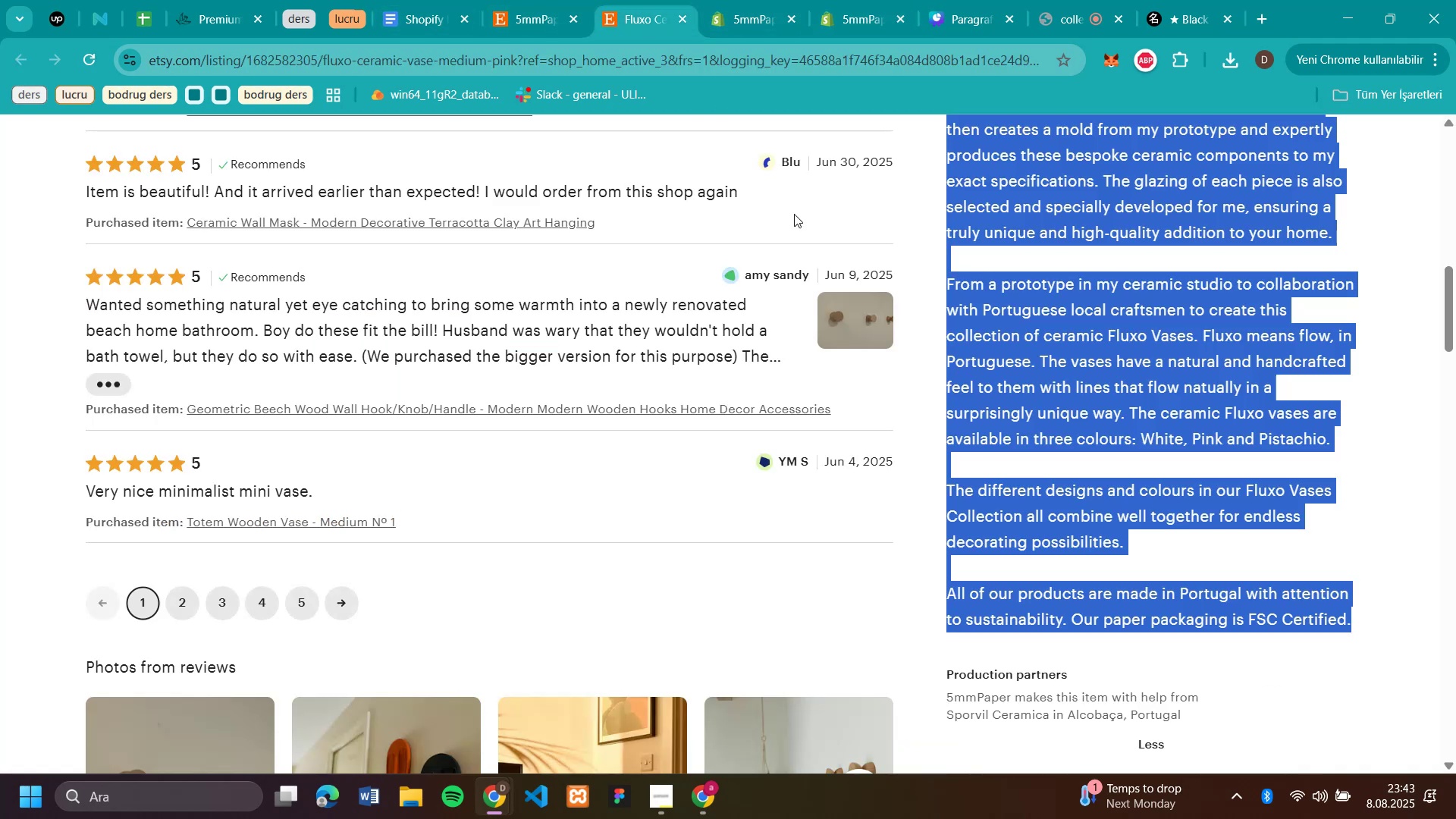 
scroll: coordinate [1151, 394], scroll_direction: up, amount: 4.0
 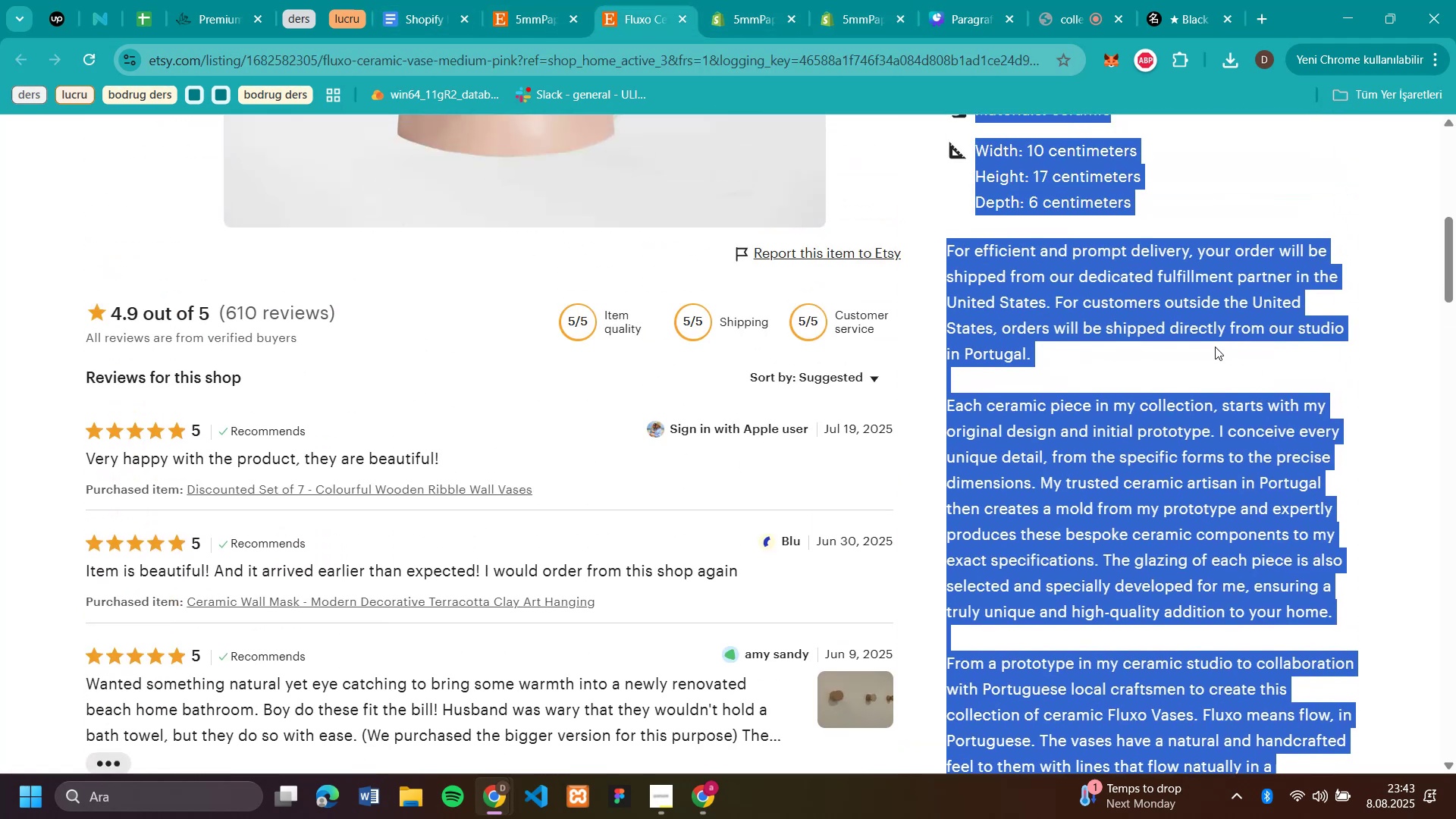 
left_click([1100, 305])
 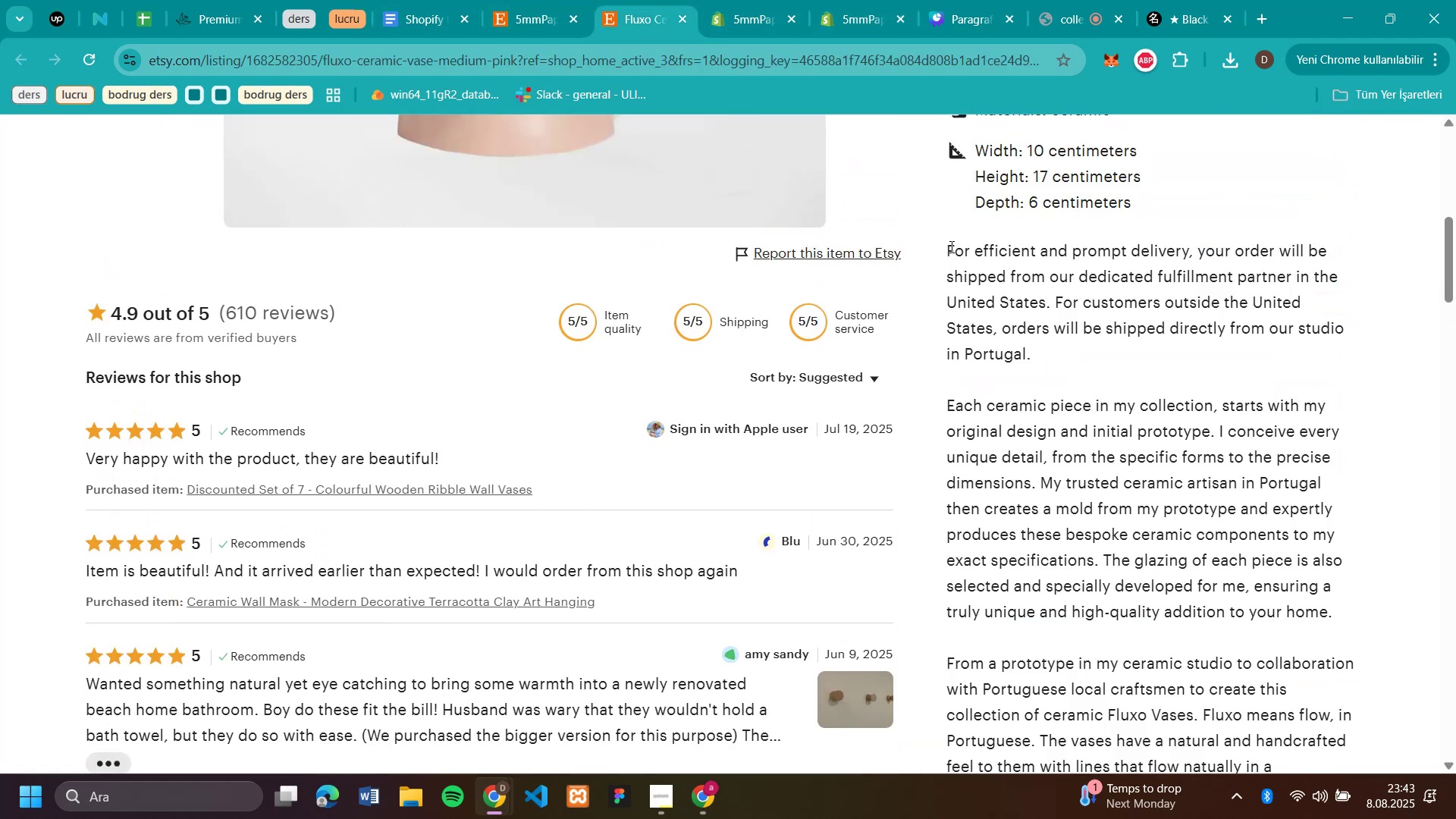 
left_click_drag(start_coordinate=[947, 246], to_coordinate=[1361, 622])
 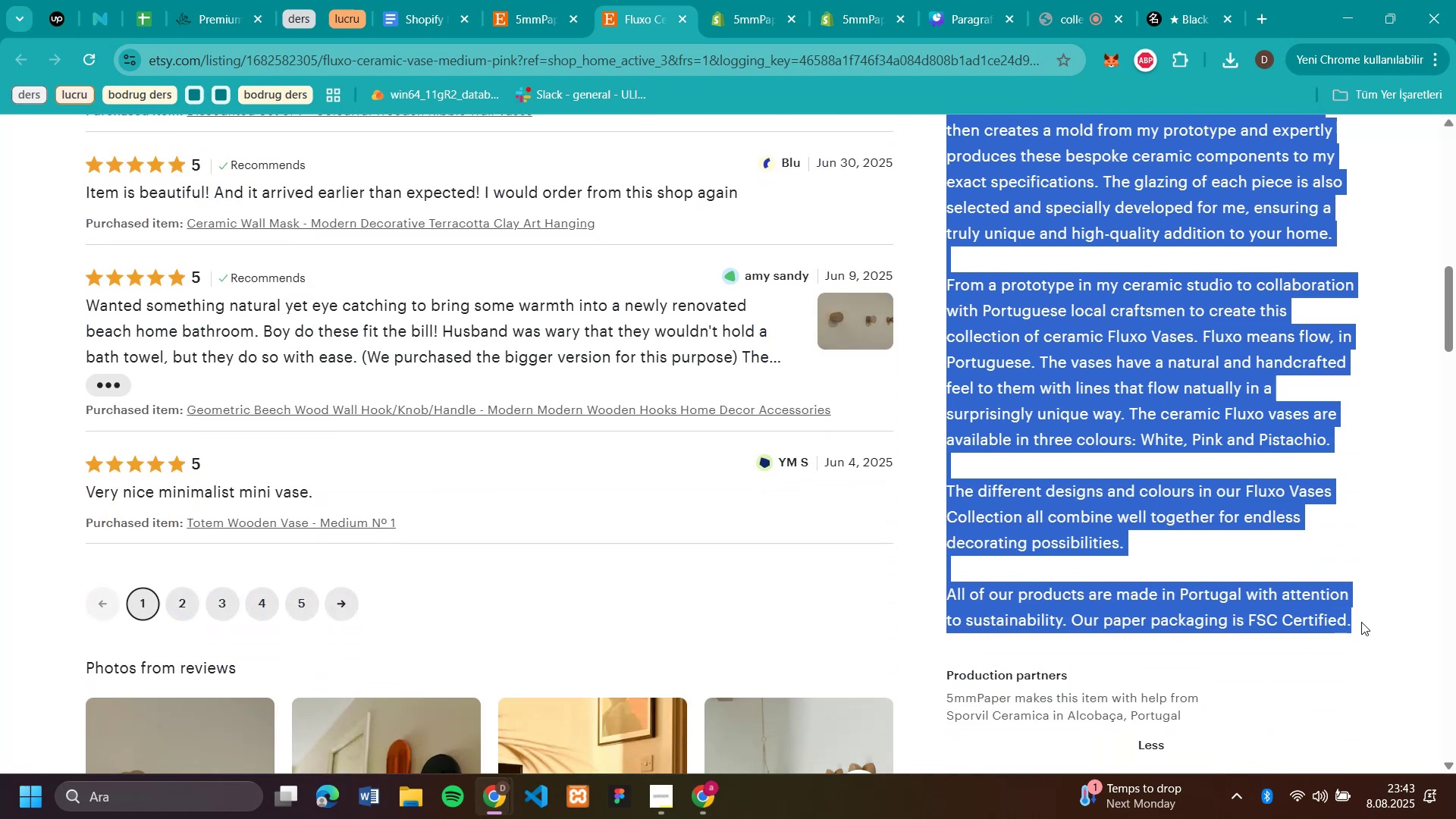 
key(Control+C)
 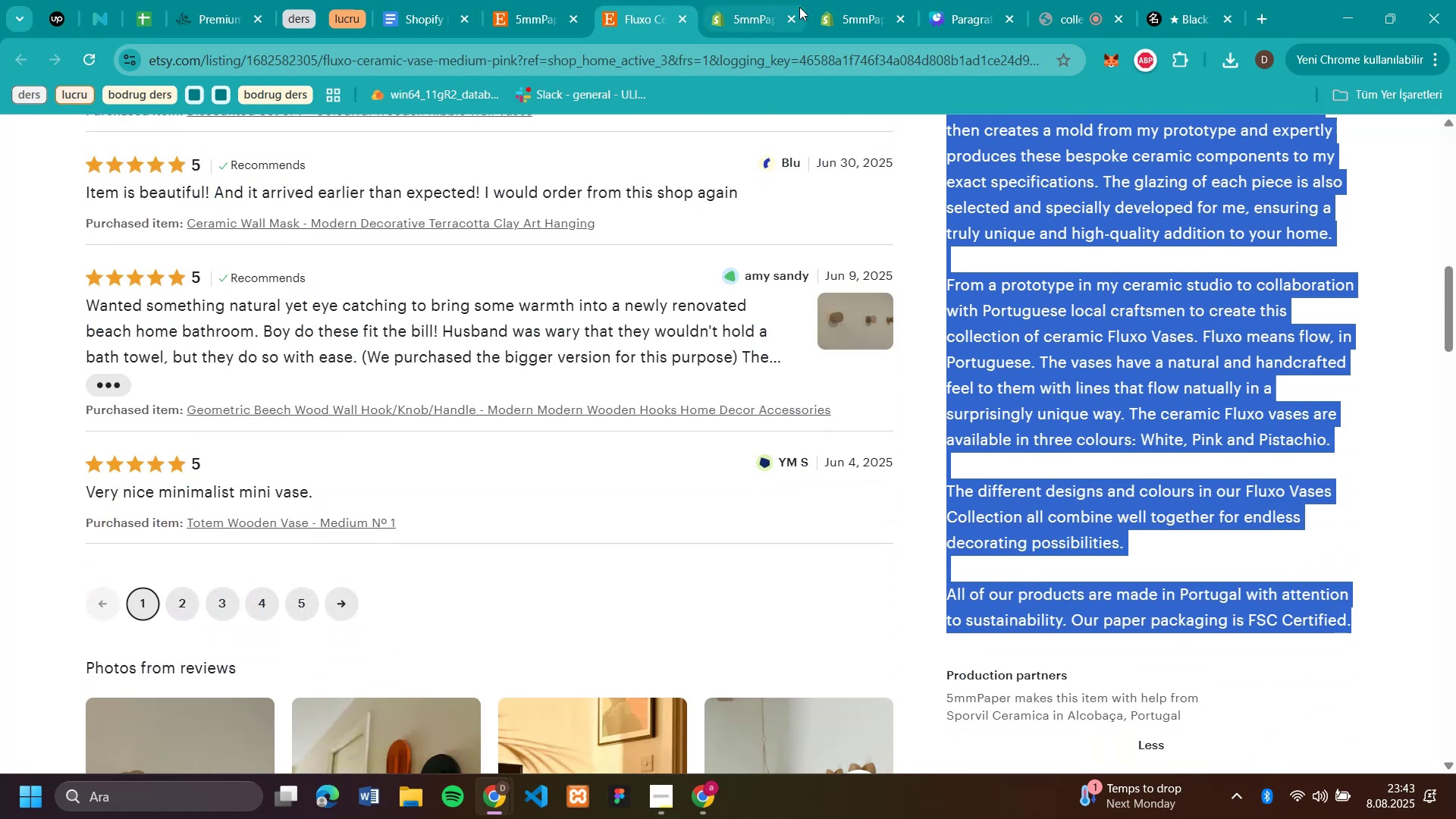 
left_click([867, 19])
 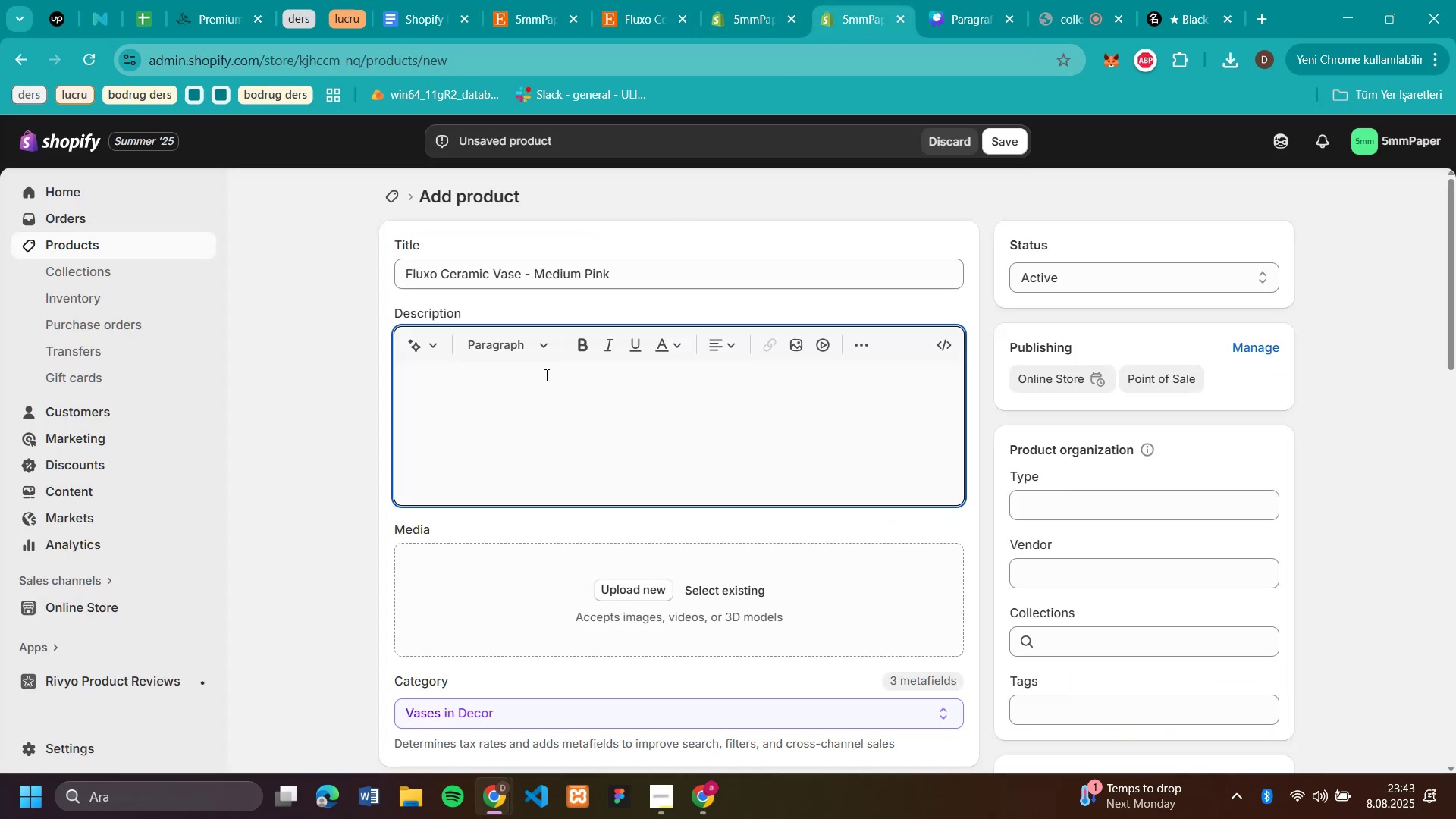 
key(Control+V)
 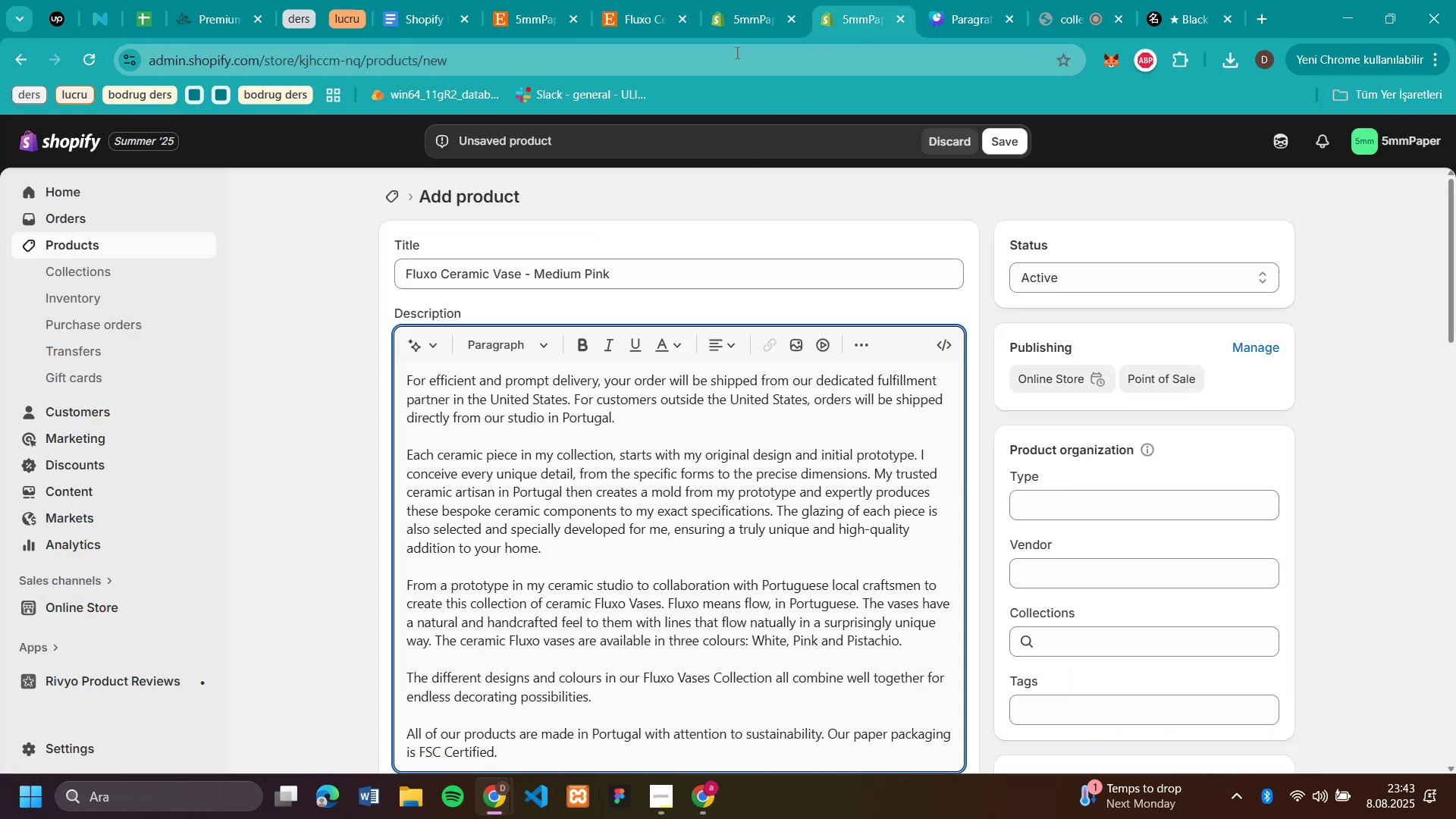 
mouse_move([738, 26])
 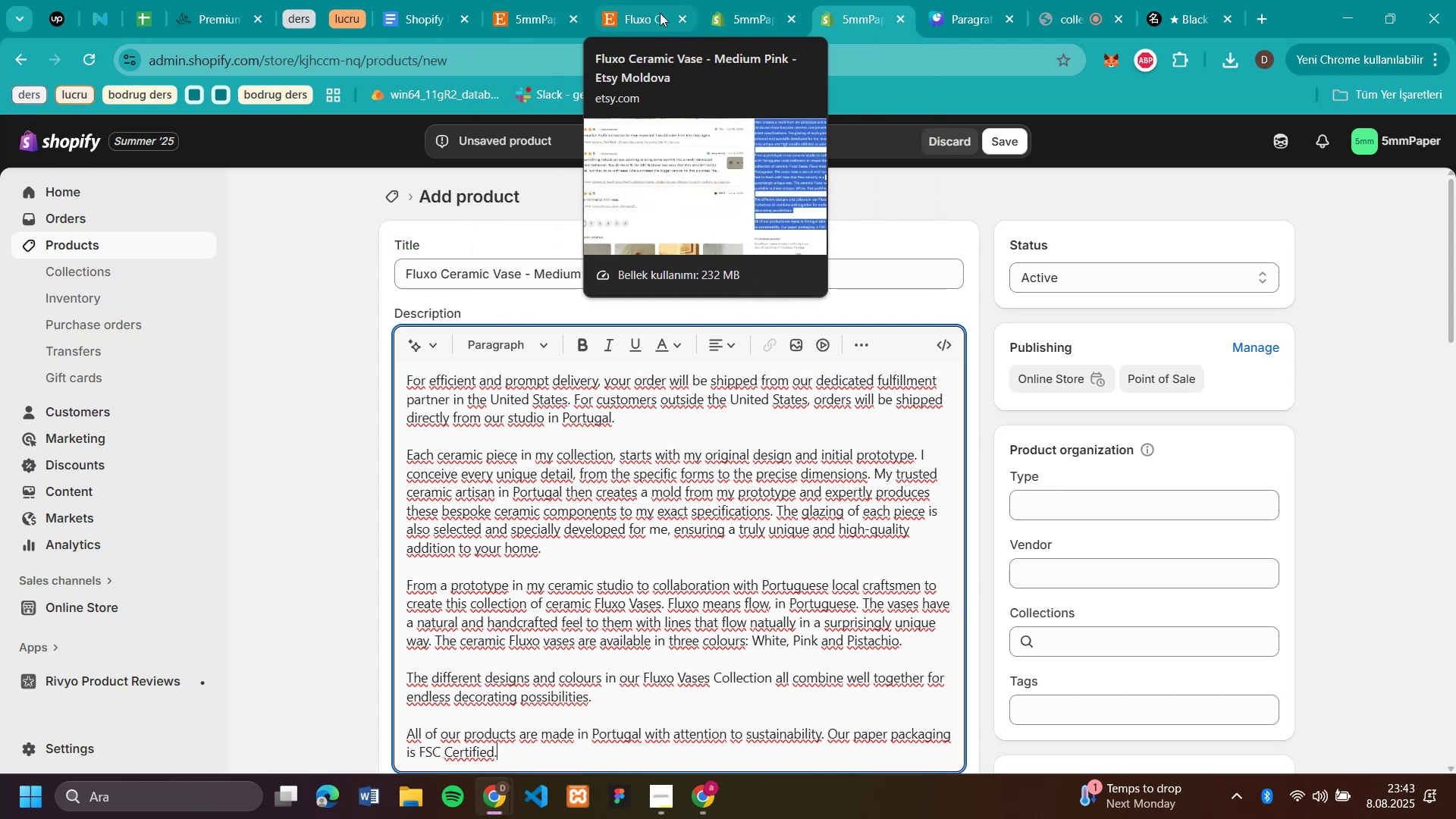 
left_click([635, 13])
 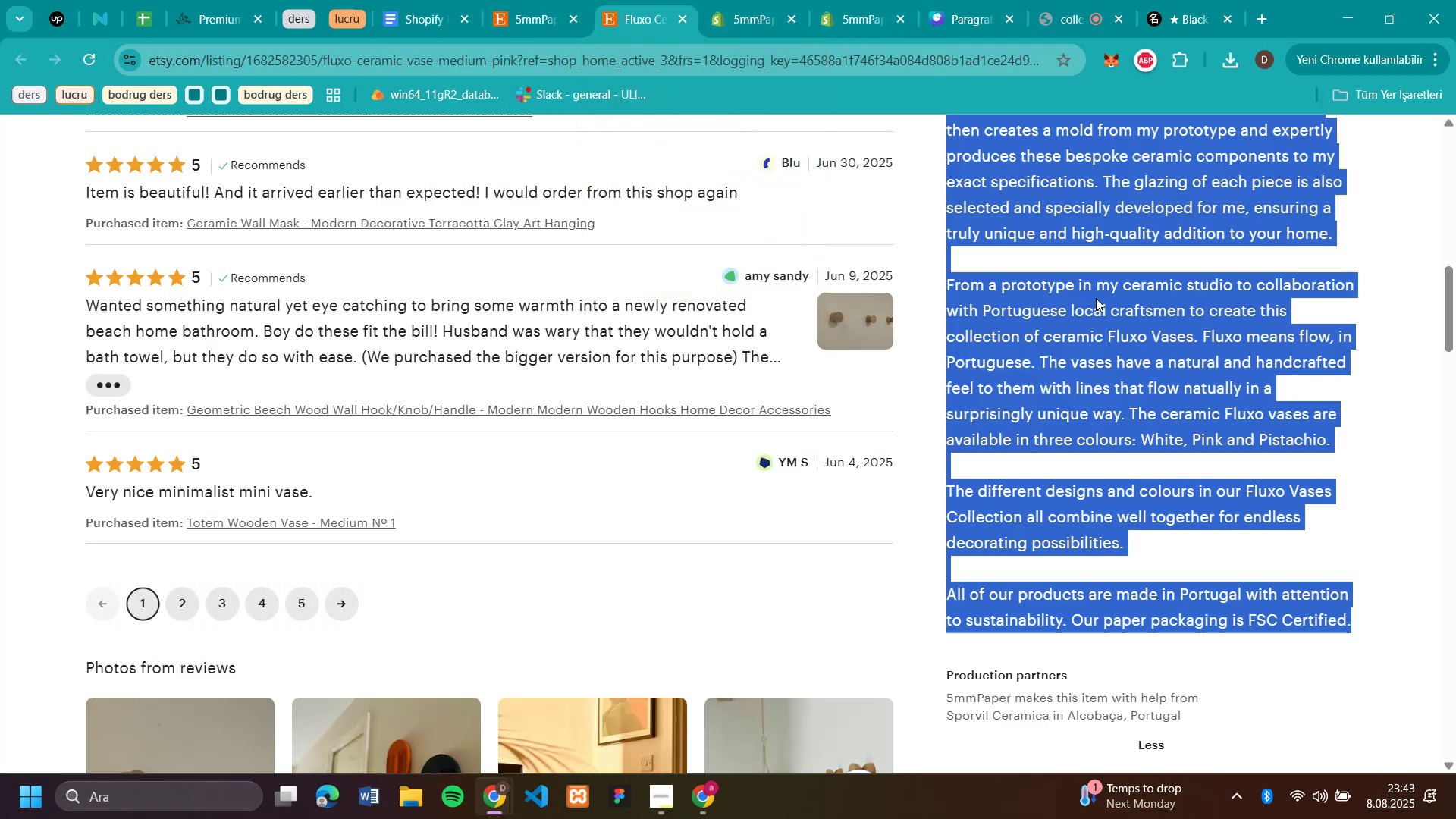 
scroll: coordinate [1228, 375], scroll_direction: up, amount: 6.0
 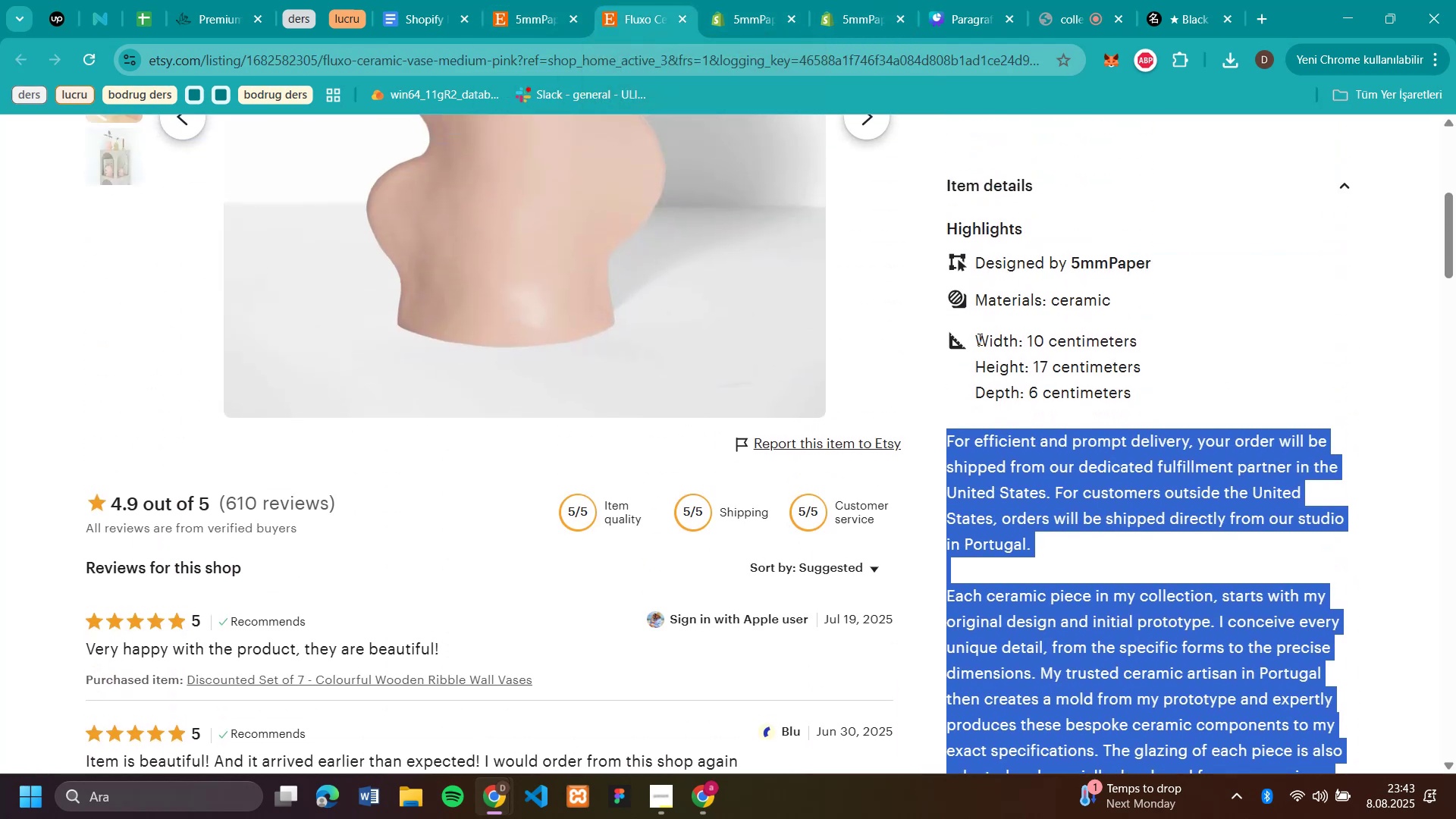 
left_click([978, 339])
 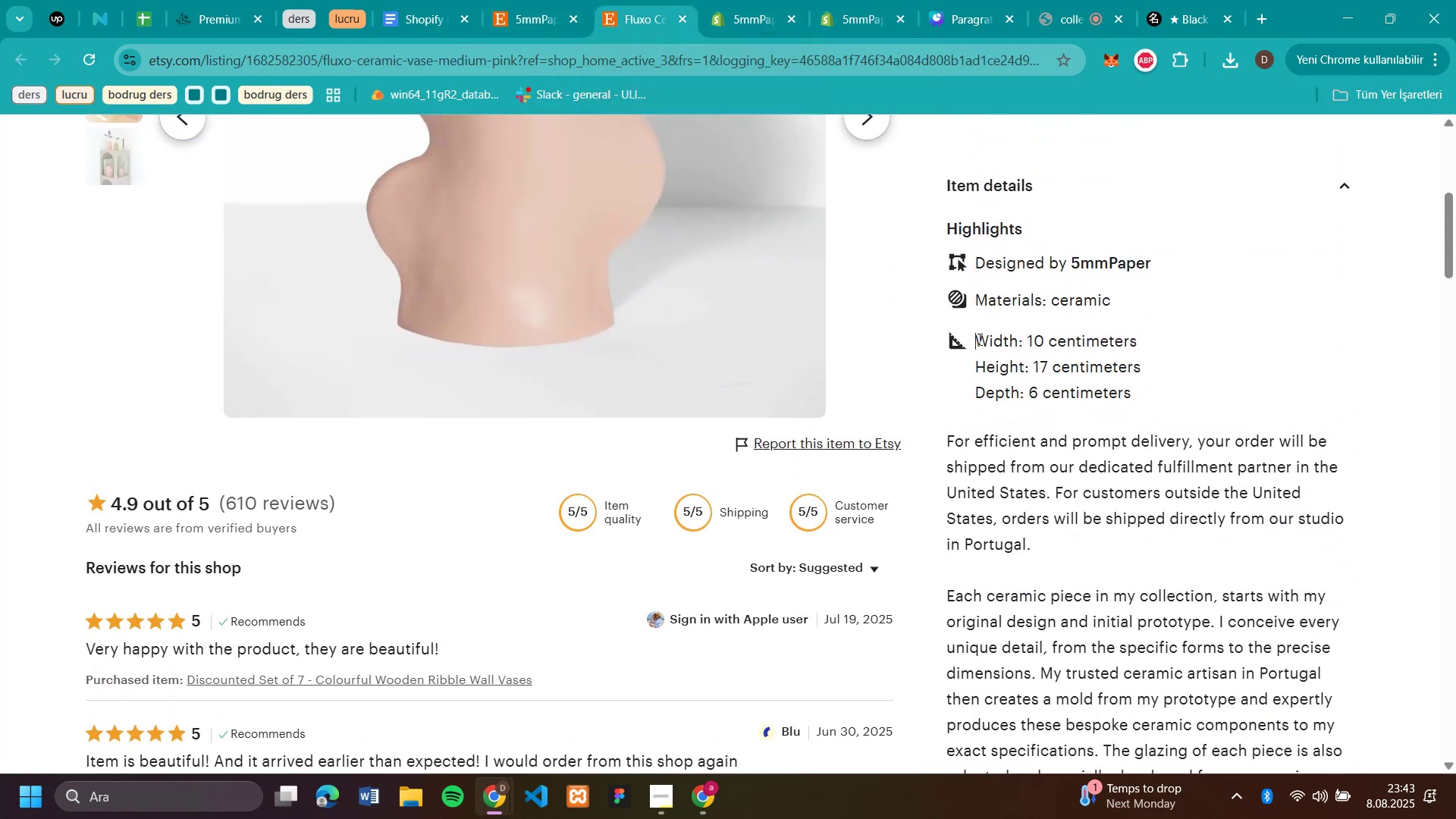 
left_click_drag(start_coordinate=[978, 339], to_coordinate=[1152, 394])
 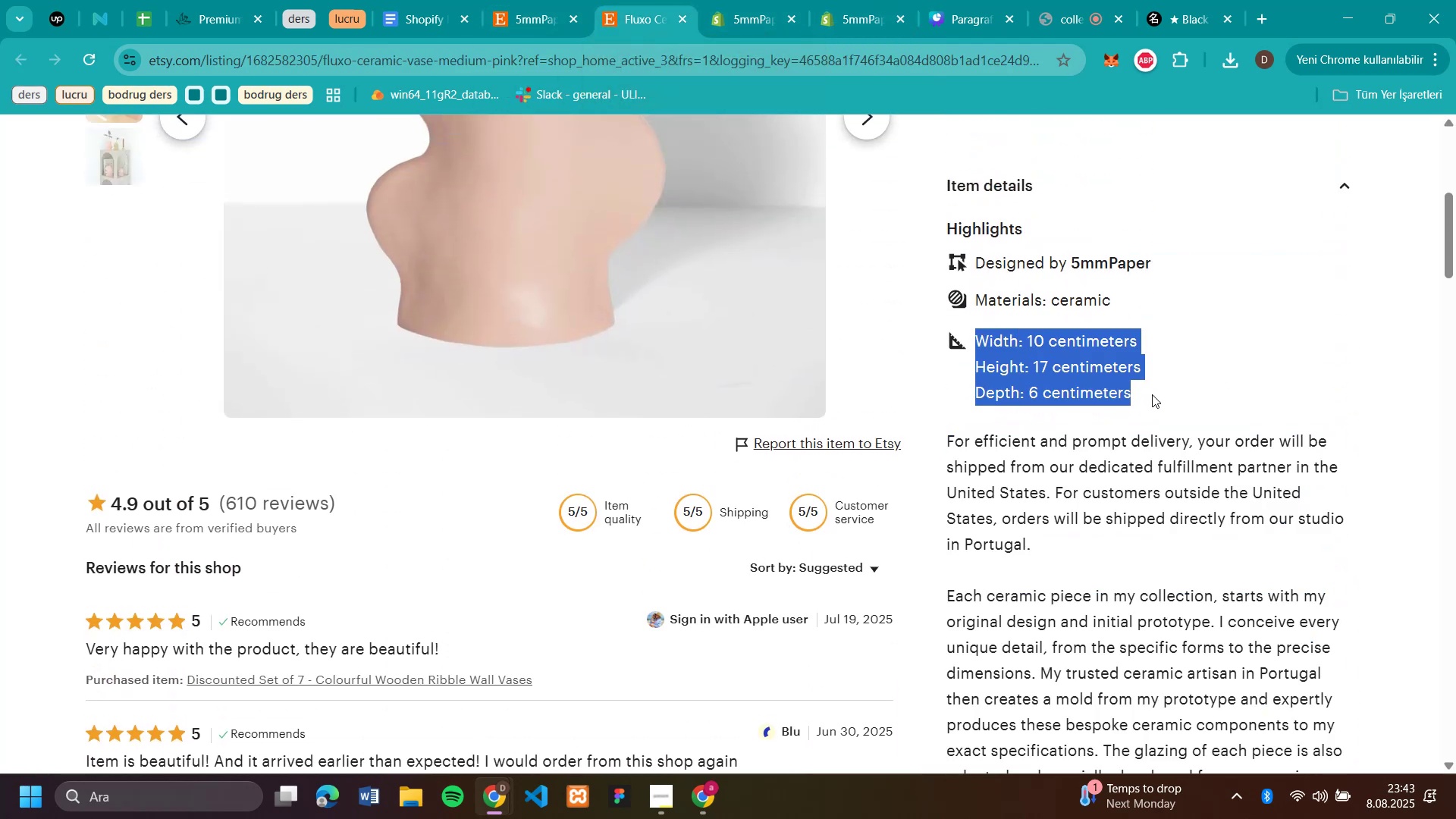 
key(Control+C)
 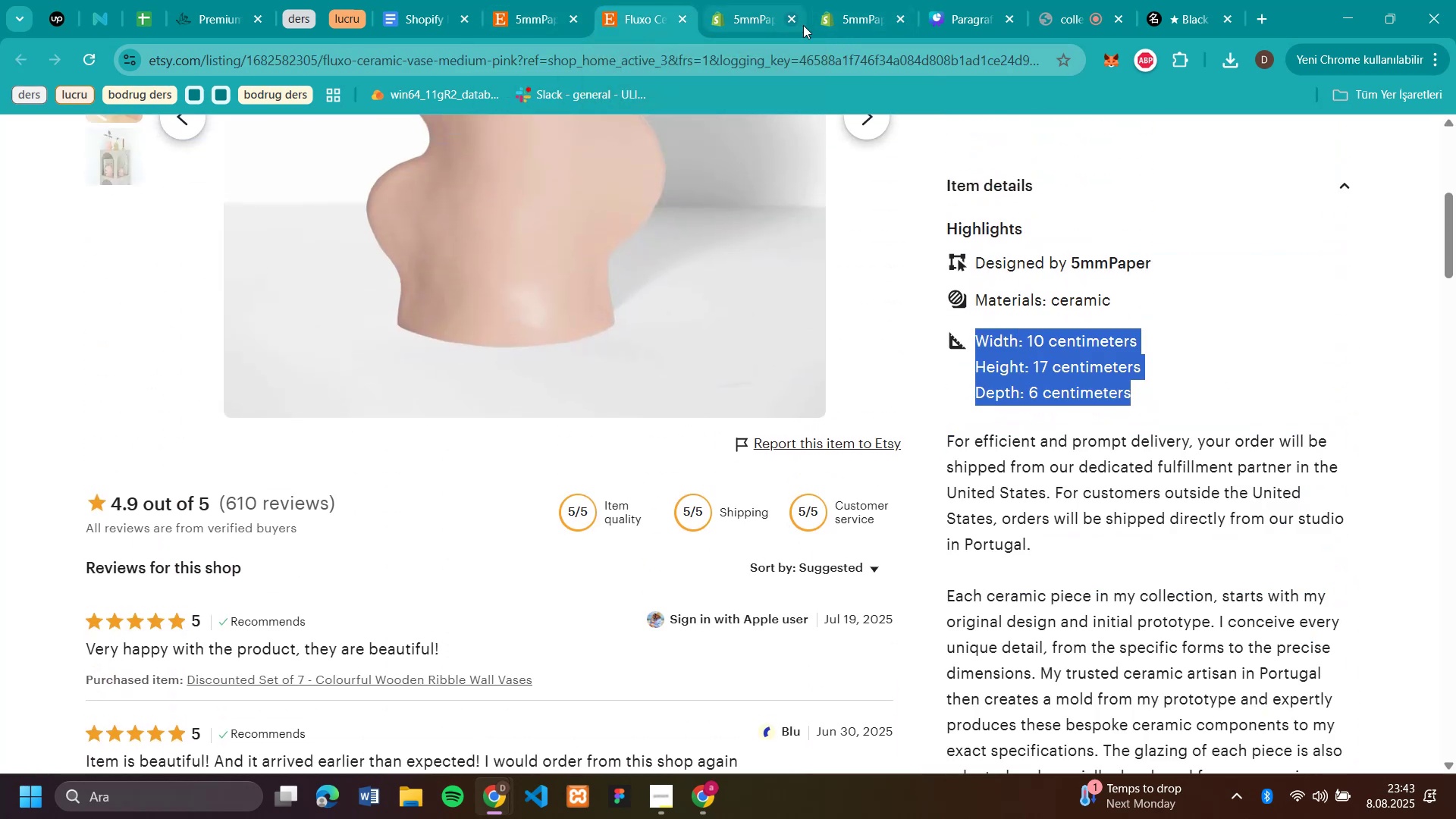 
left_click([847, 21])
 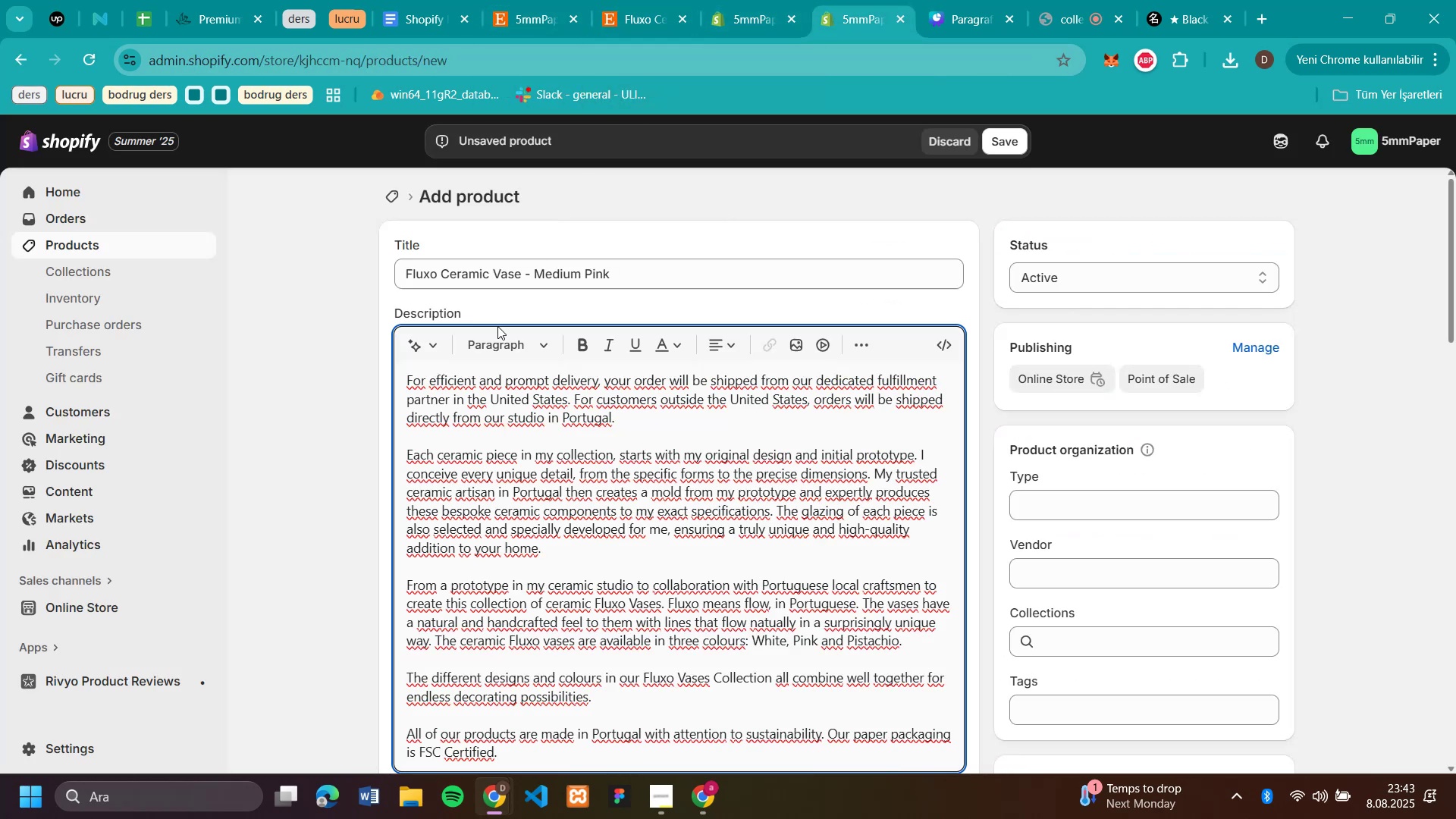 
scroll: coordinate [494, 396], scroll_direction: up, amount: 3.0
 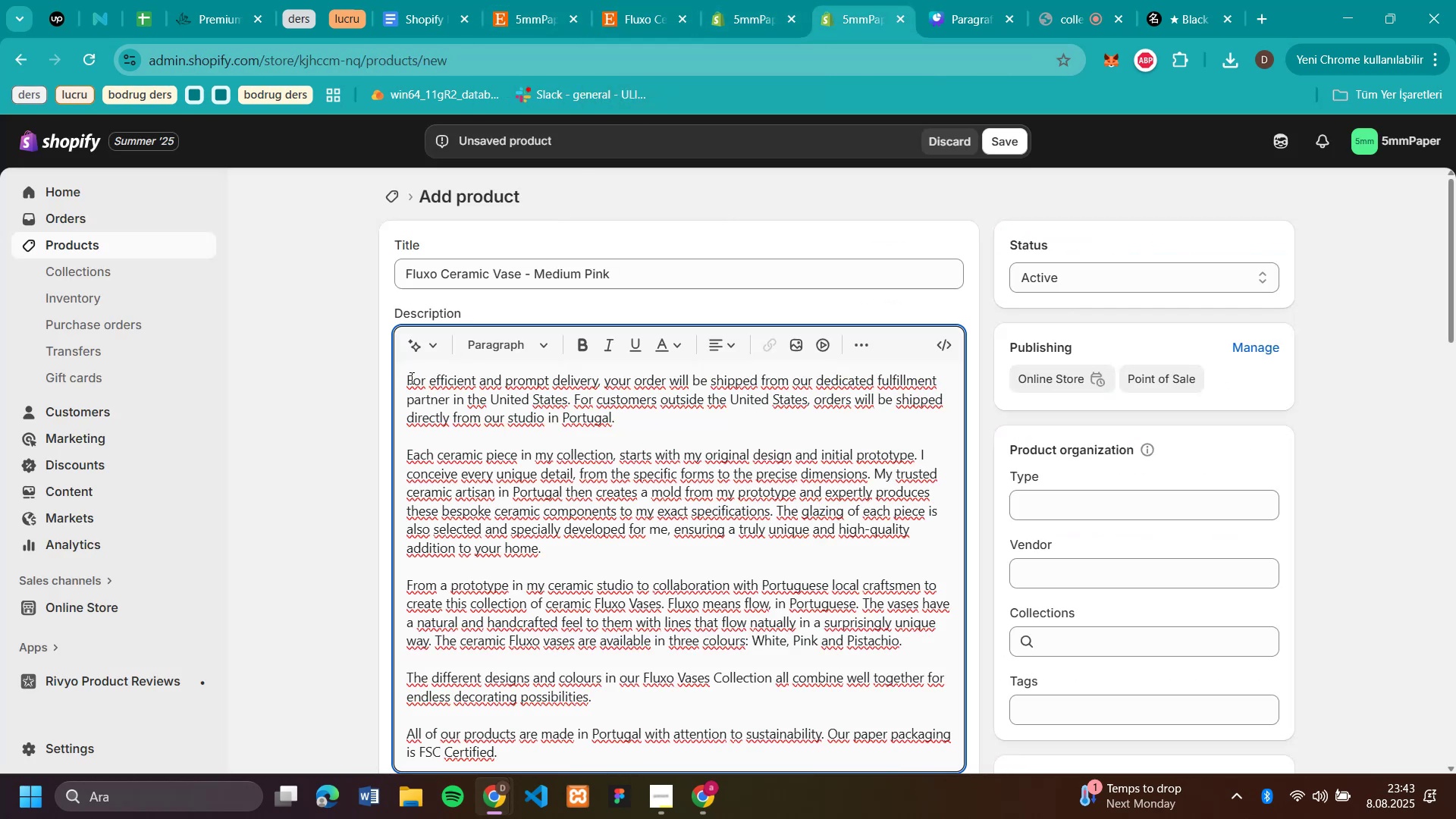 
left_click([408, 378])
 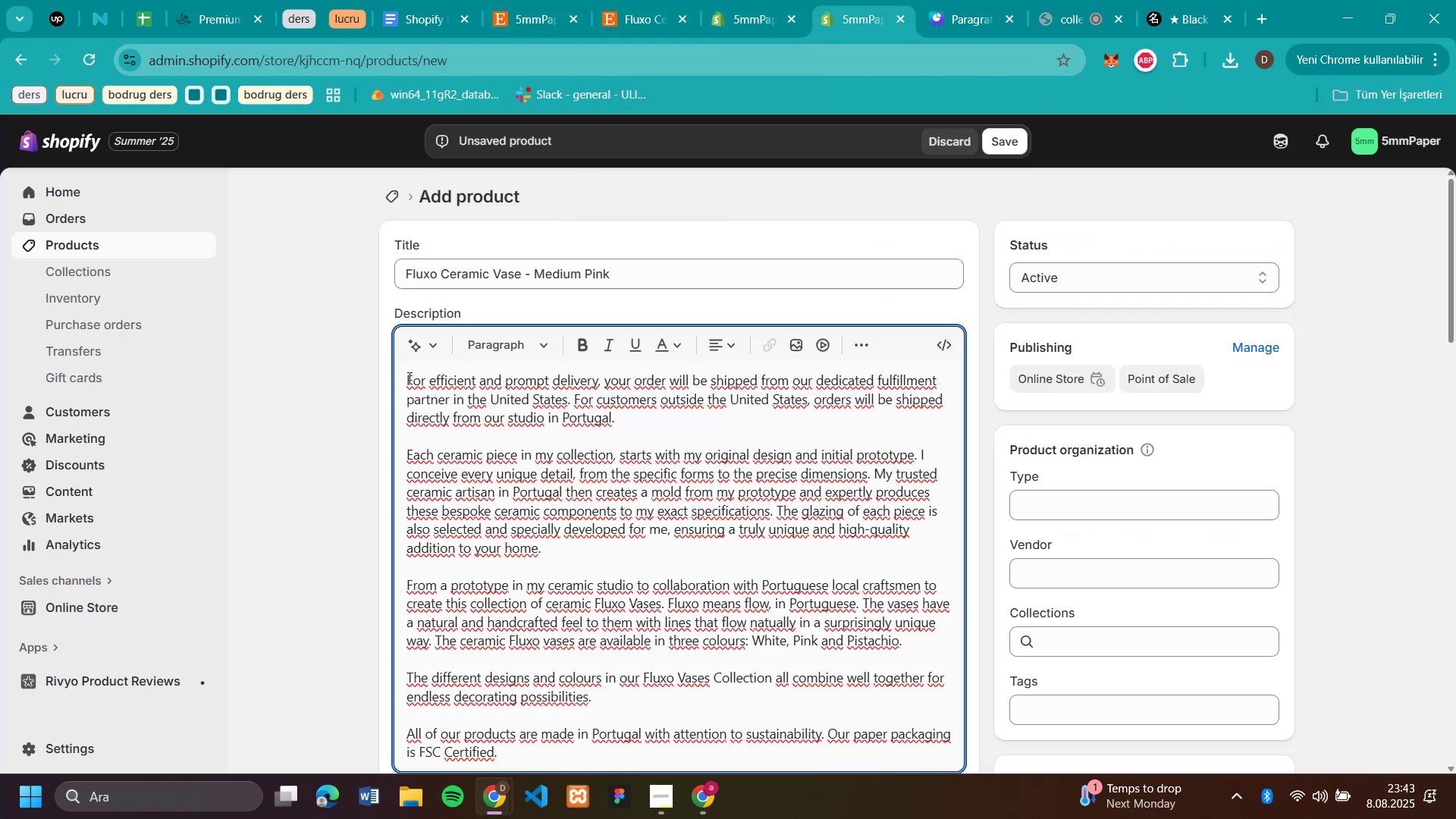 
key(Enter)
 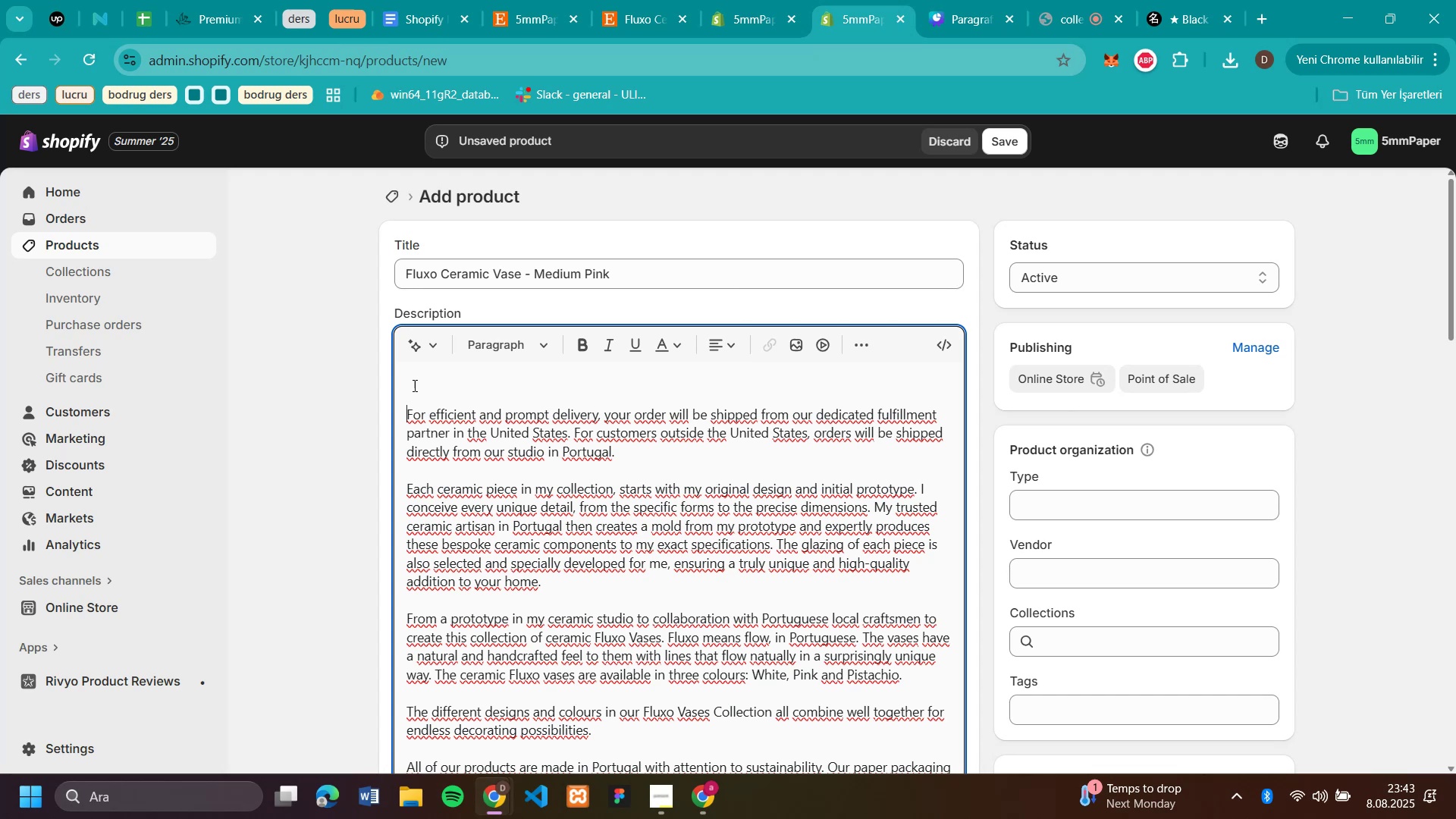 
left_click([415, 387])
 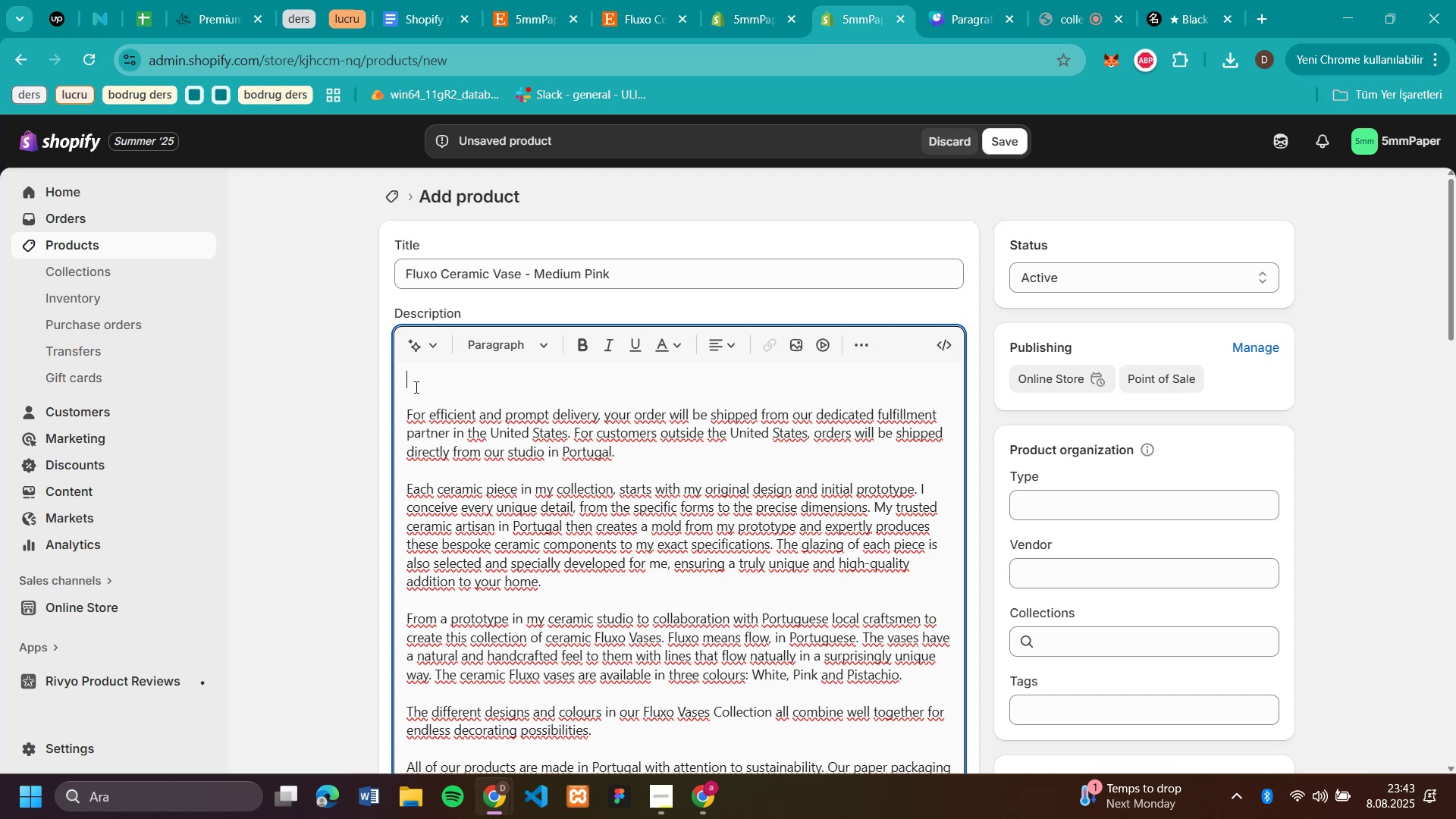 
key(Control+V)
 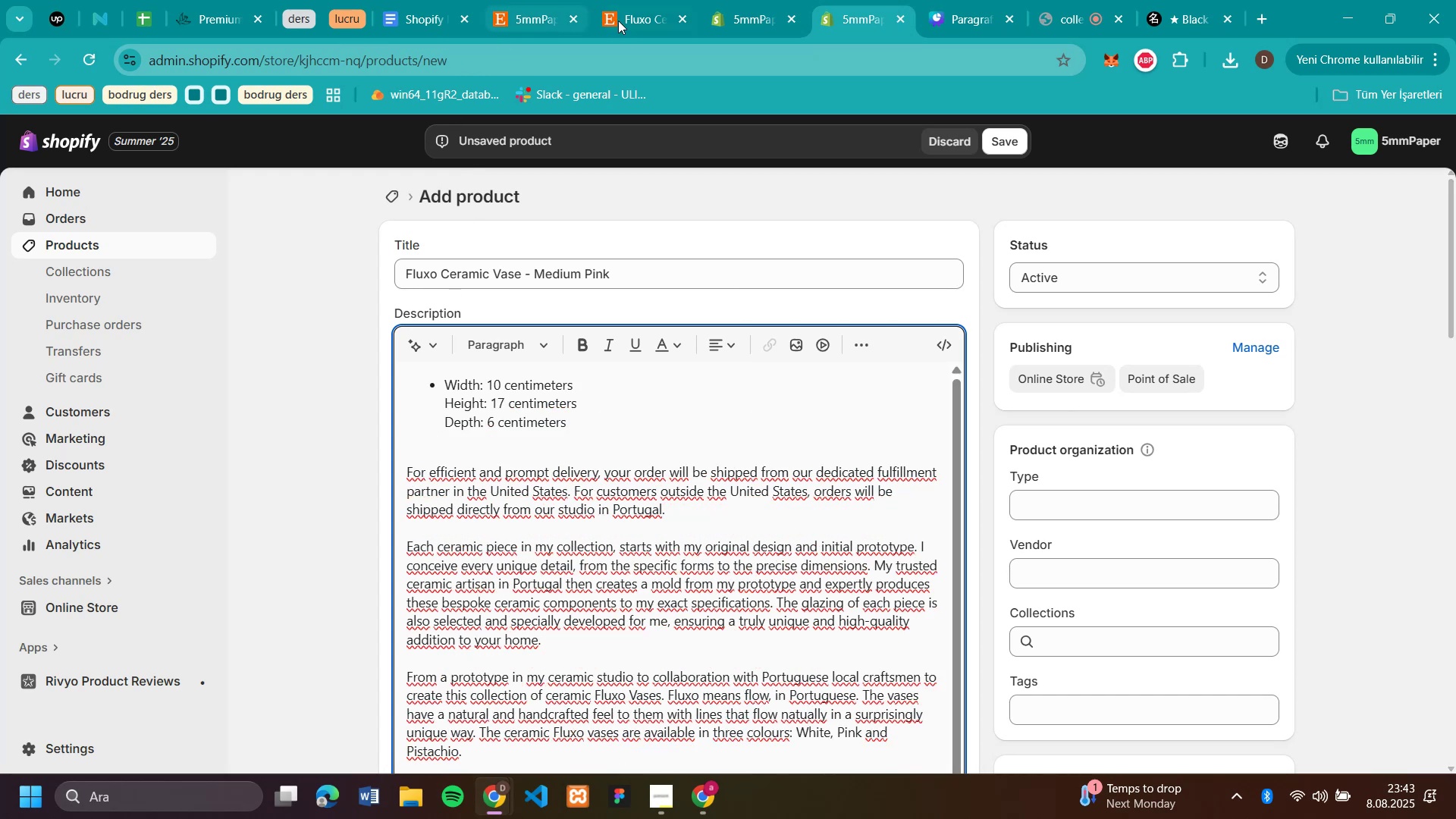 
left_click([625, 24])
 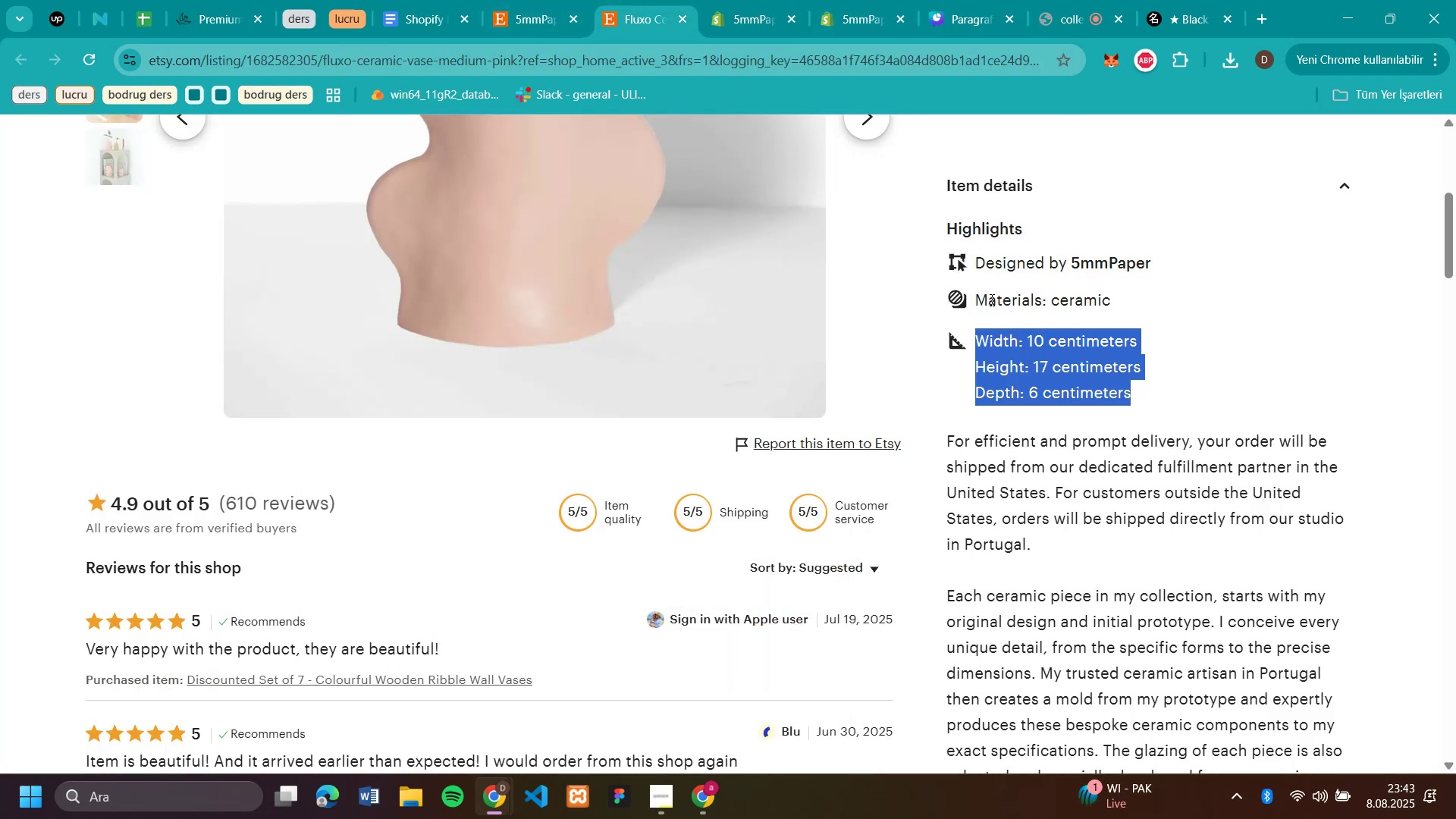 
left_click_drag(start_coordinate=[979, 294], to_coordinate=[1128, 297])
 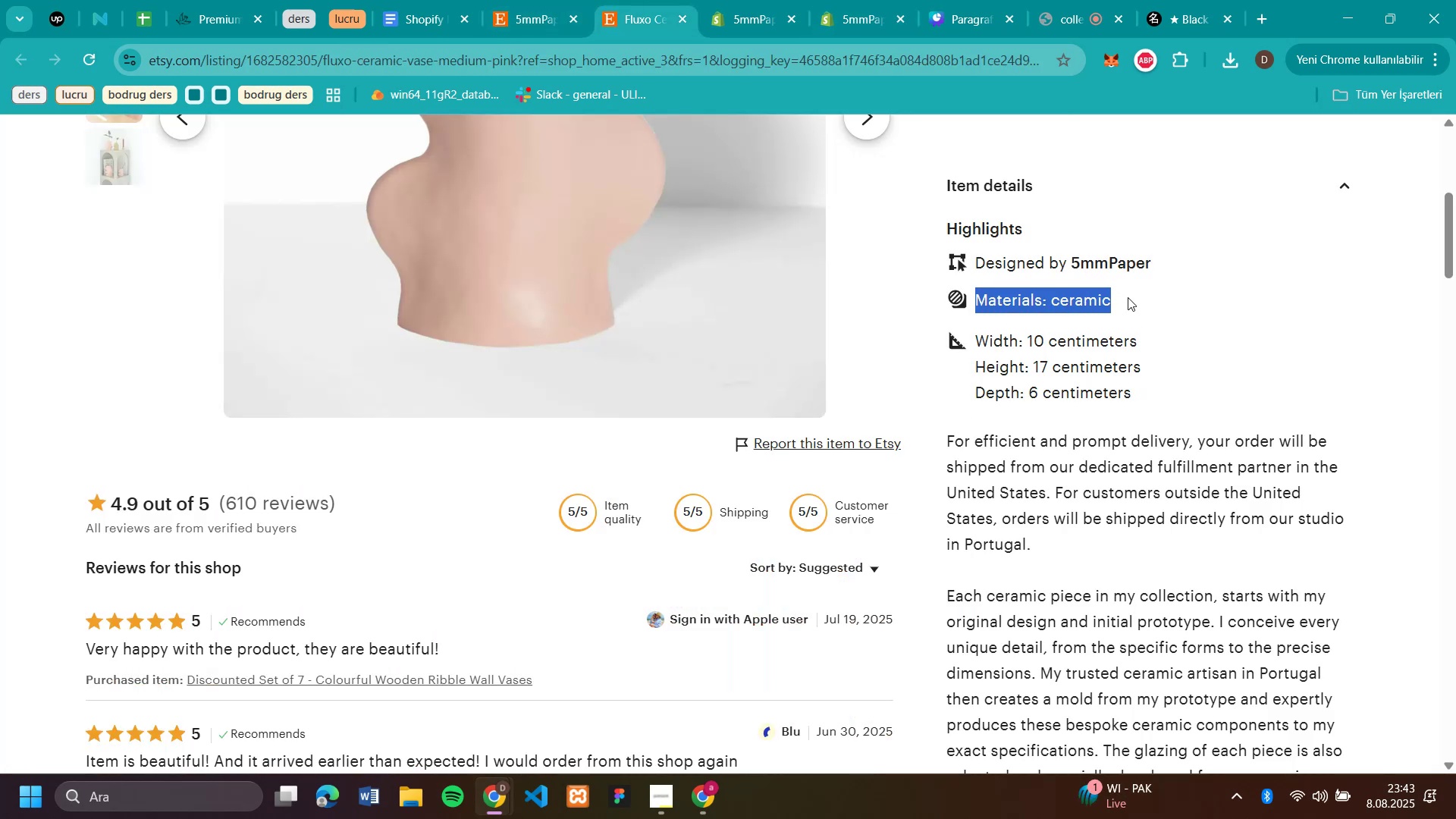 
key(Control+C)
 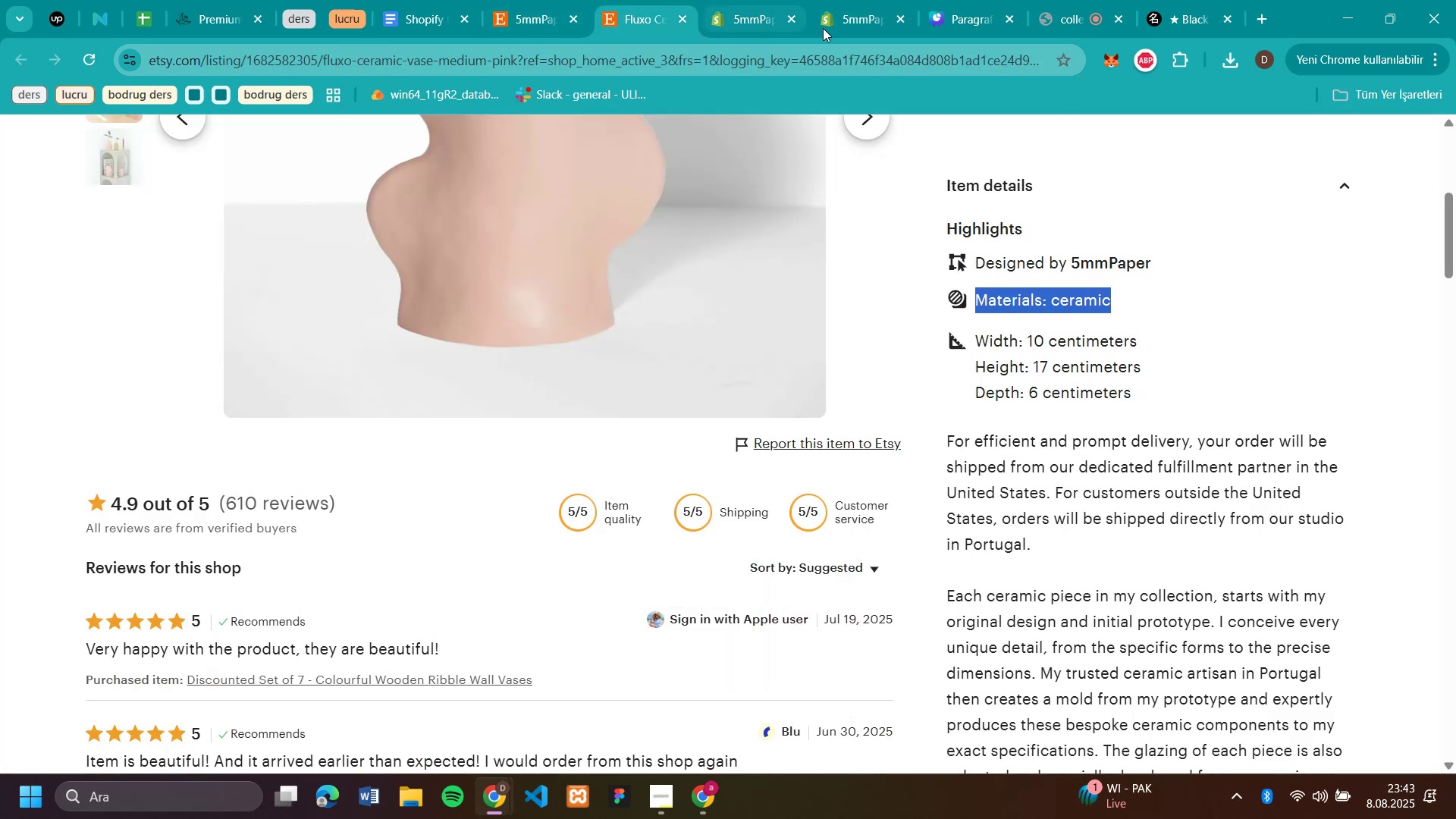 
left_click([864, 28])
 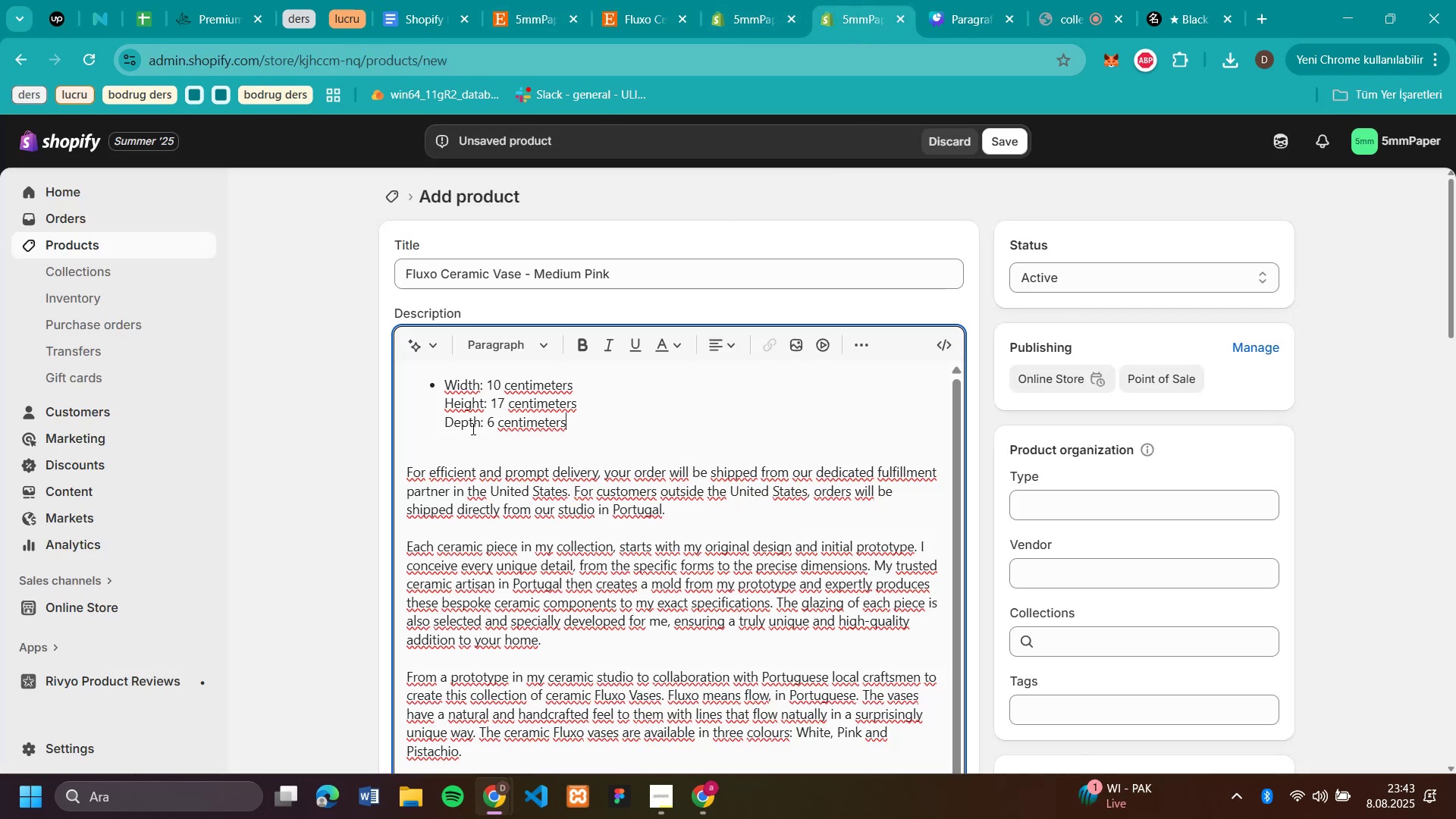 
key(Enter)
 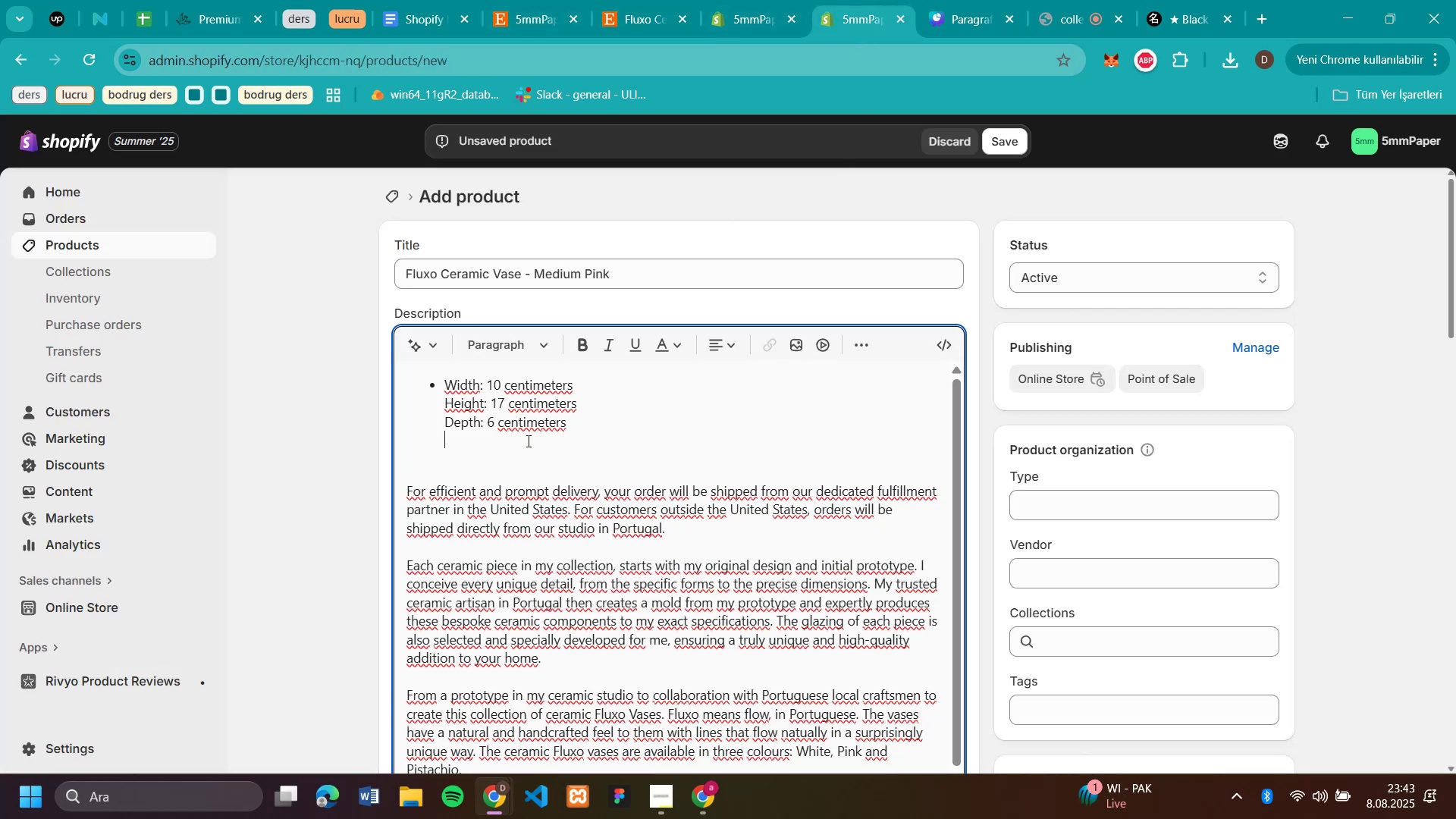 
key(Control+V)
 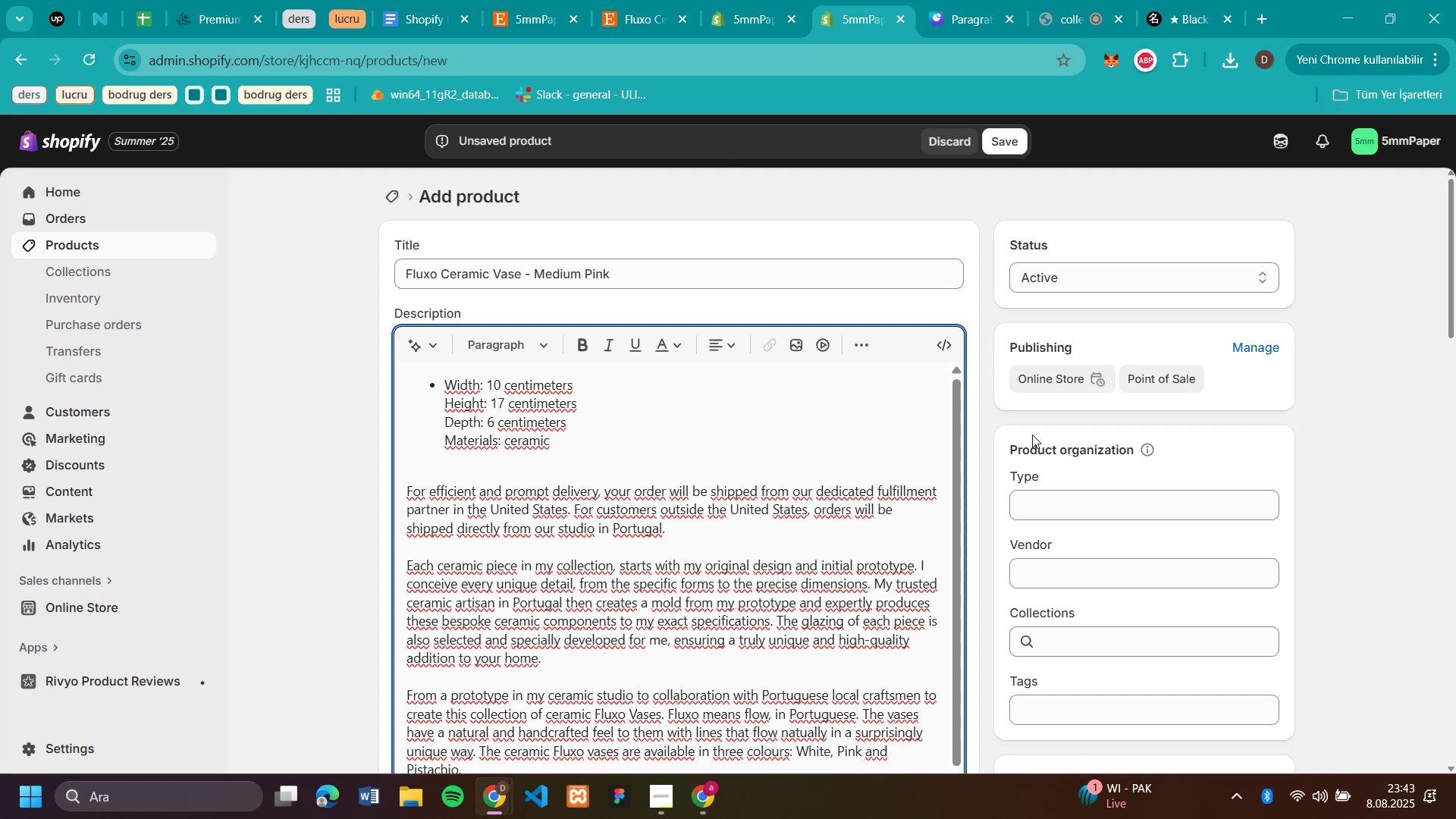 
left_click([1078, 648])
 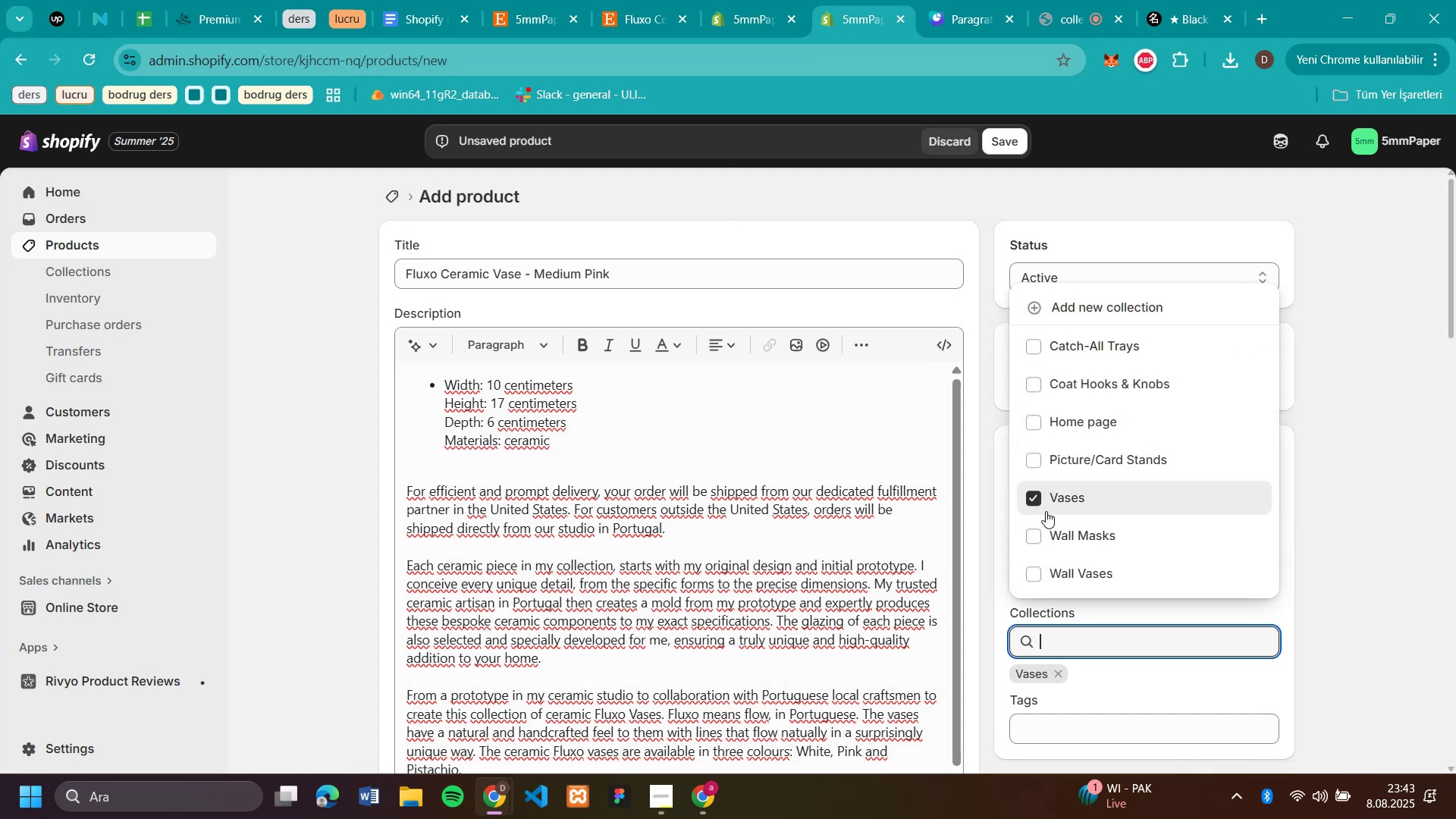 
scroll: coordinate [488, 447], scroll_direction: down, amount: 1.0
 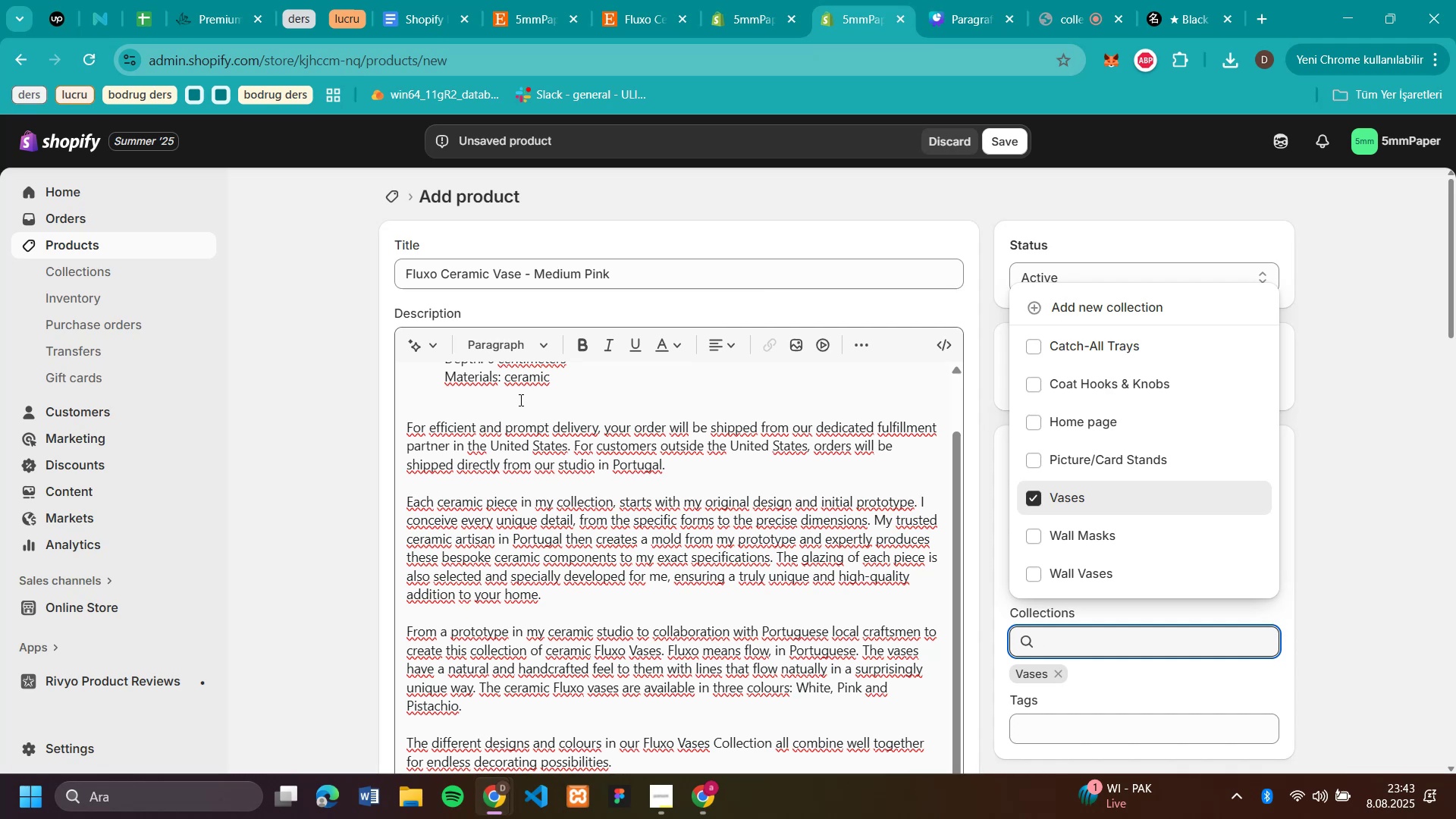 
wait(17.47)
 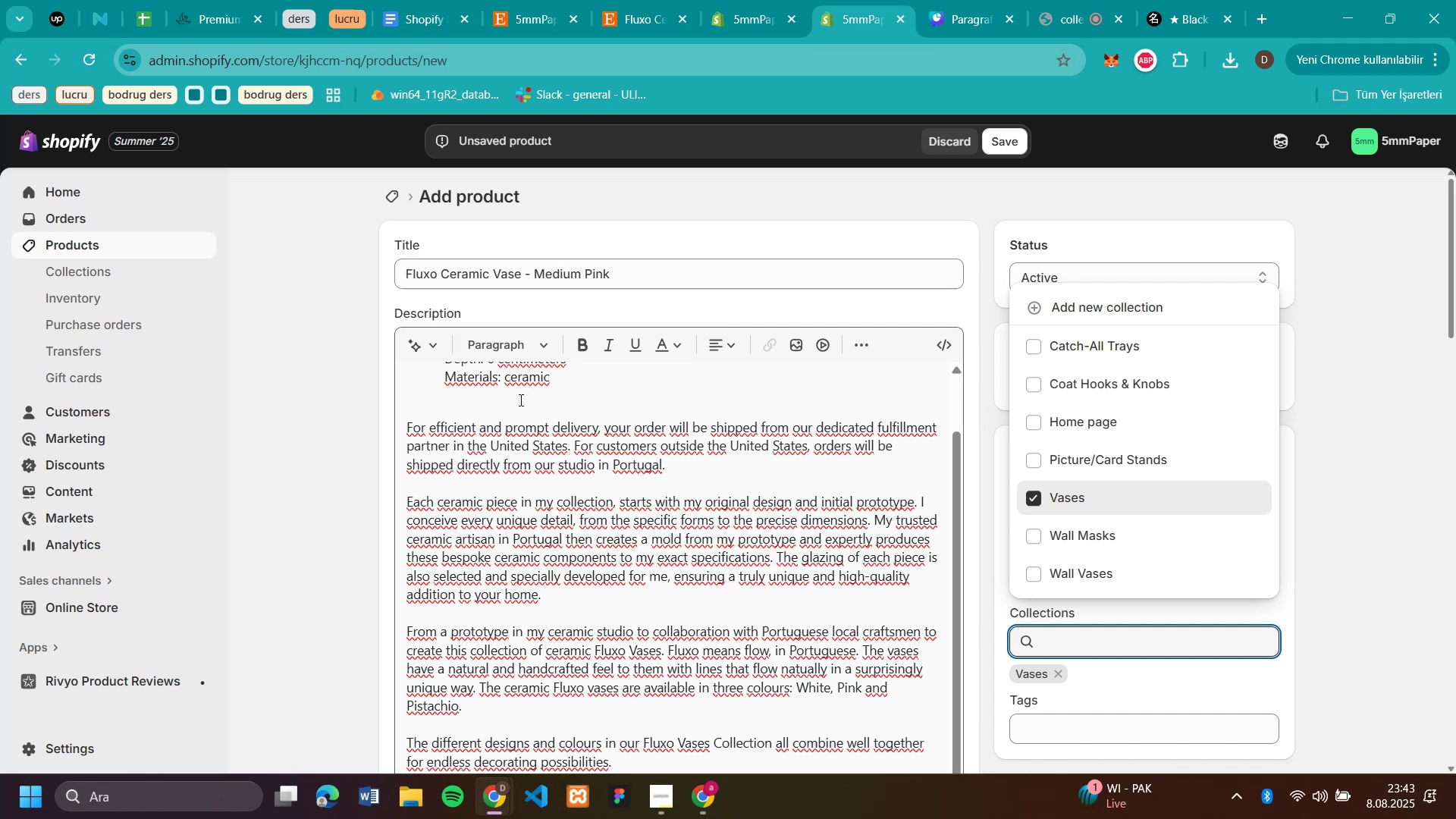 
scroll: coordinate [886, 546], scroll_direction: down, amount: 7.0
 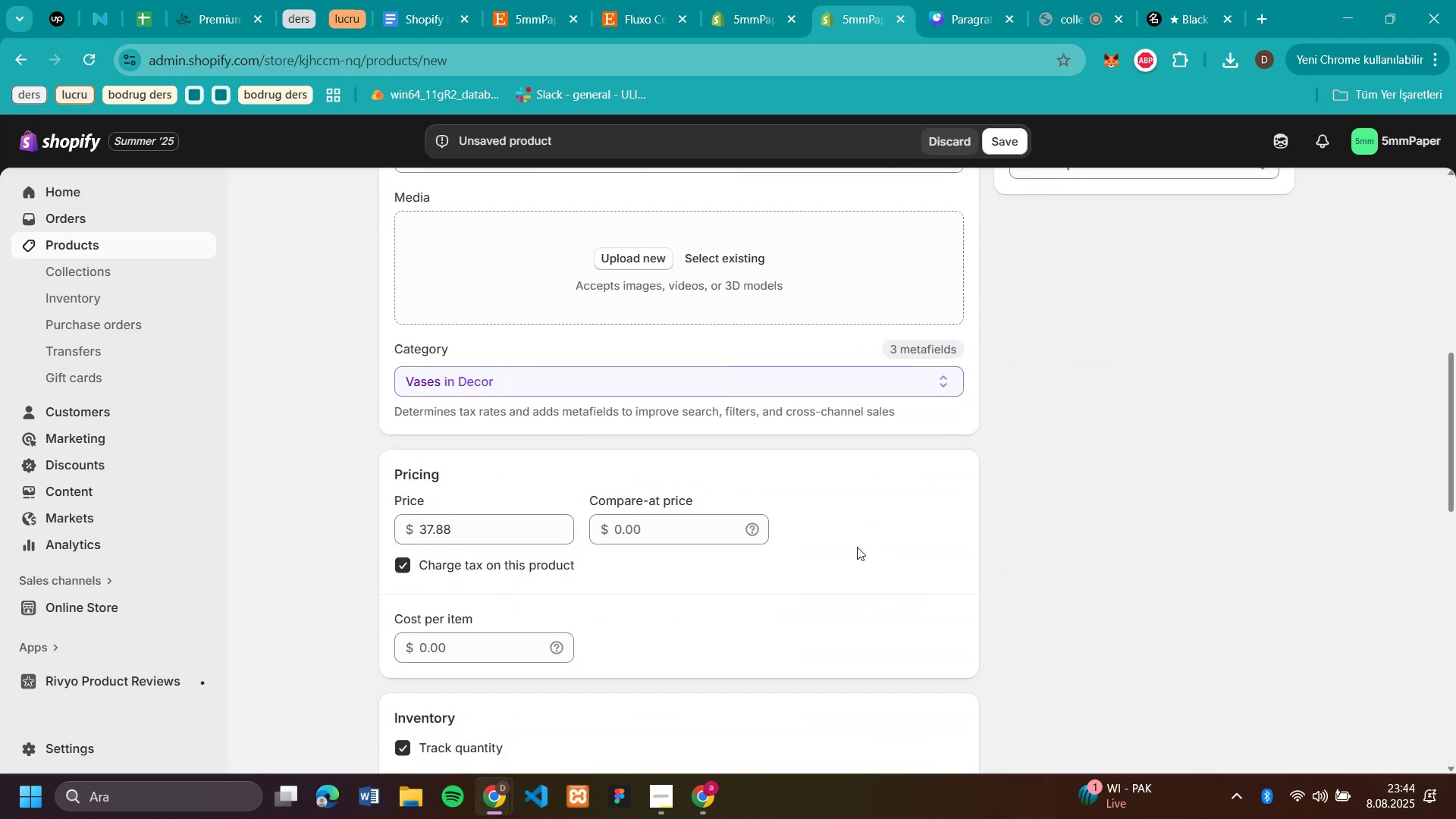 
scroll: coordinate [827, 529], scroll_direction: up, amount: 4.0
 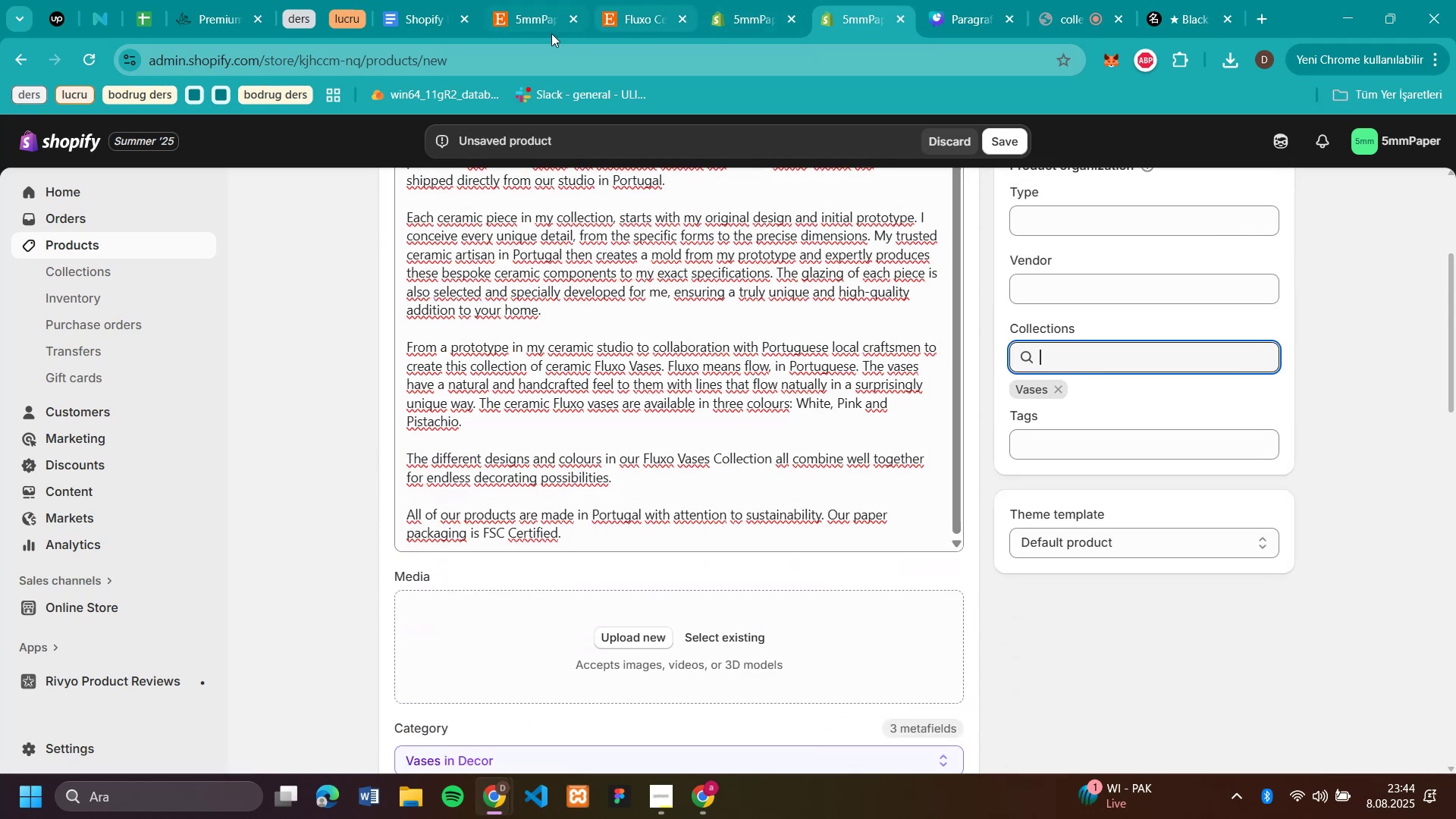 
left_click([630, 20])
 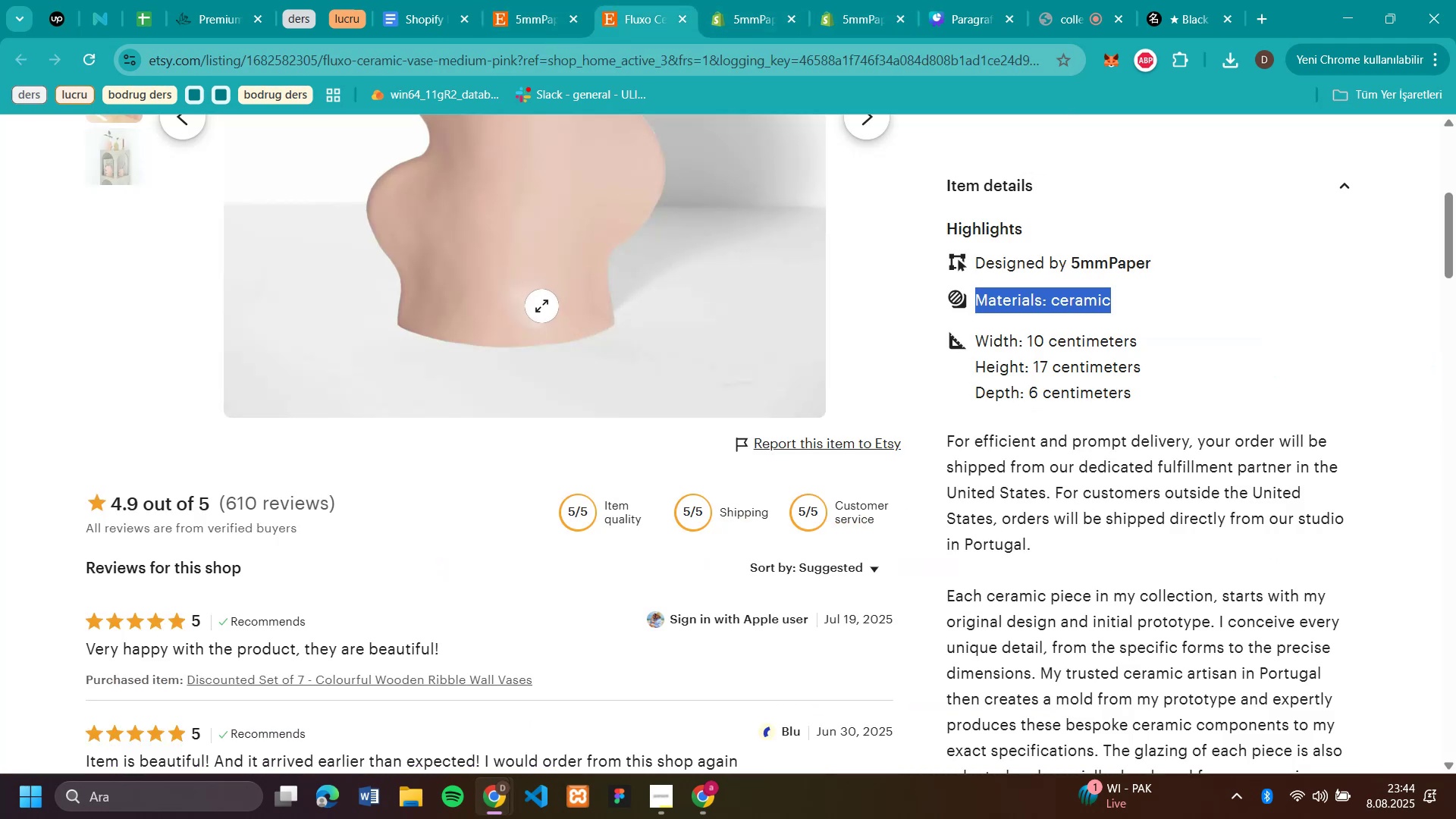 
scroll: coordinate [548, 322], scroll_direction: up, amount: 5.0
 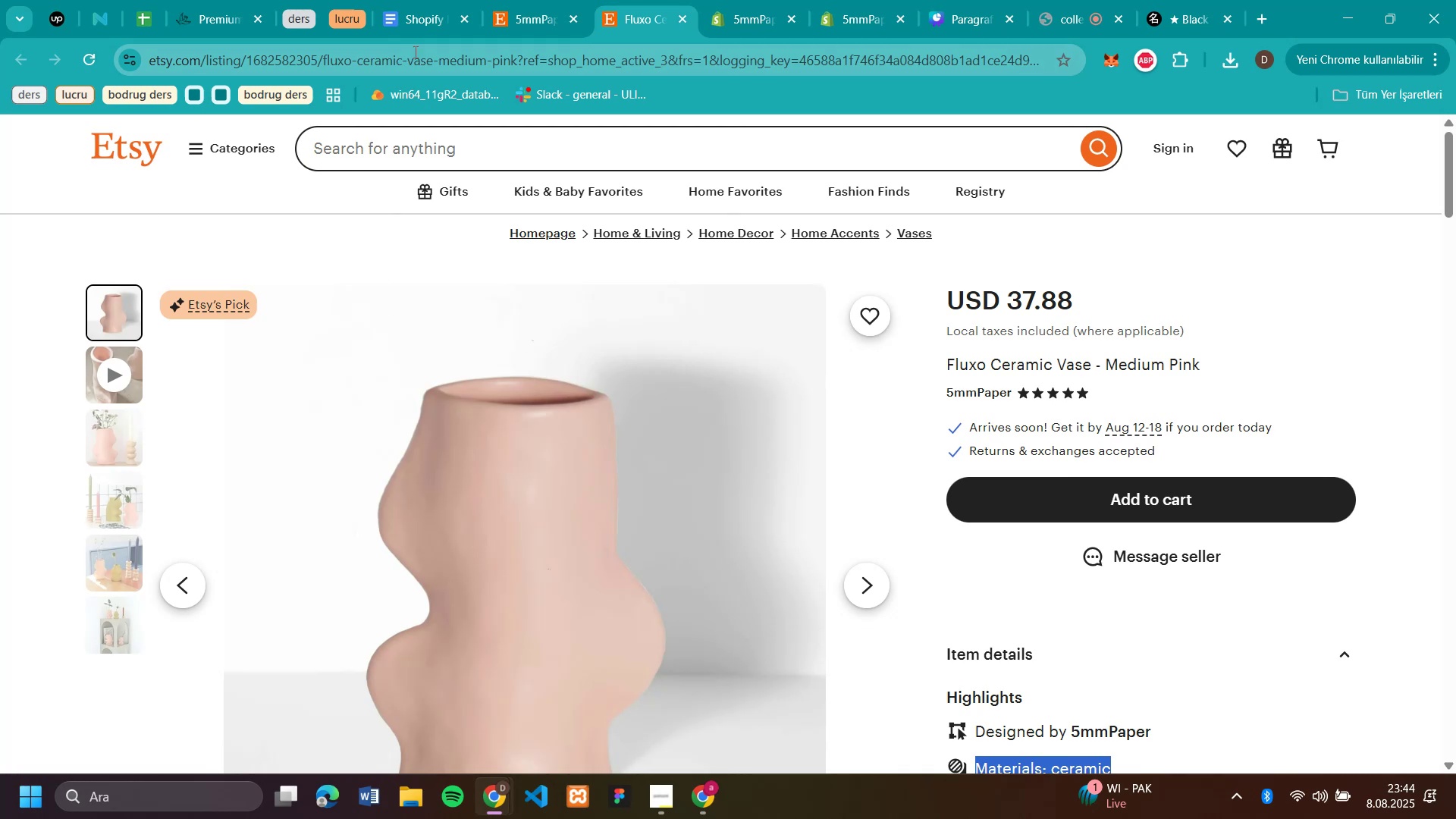 
left_click([533, 24])
 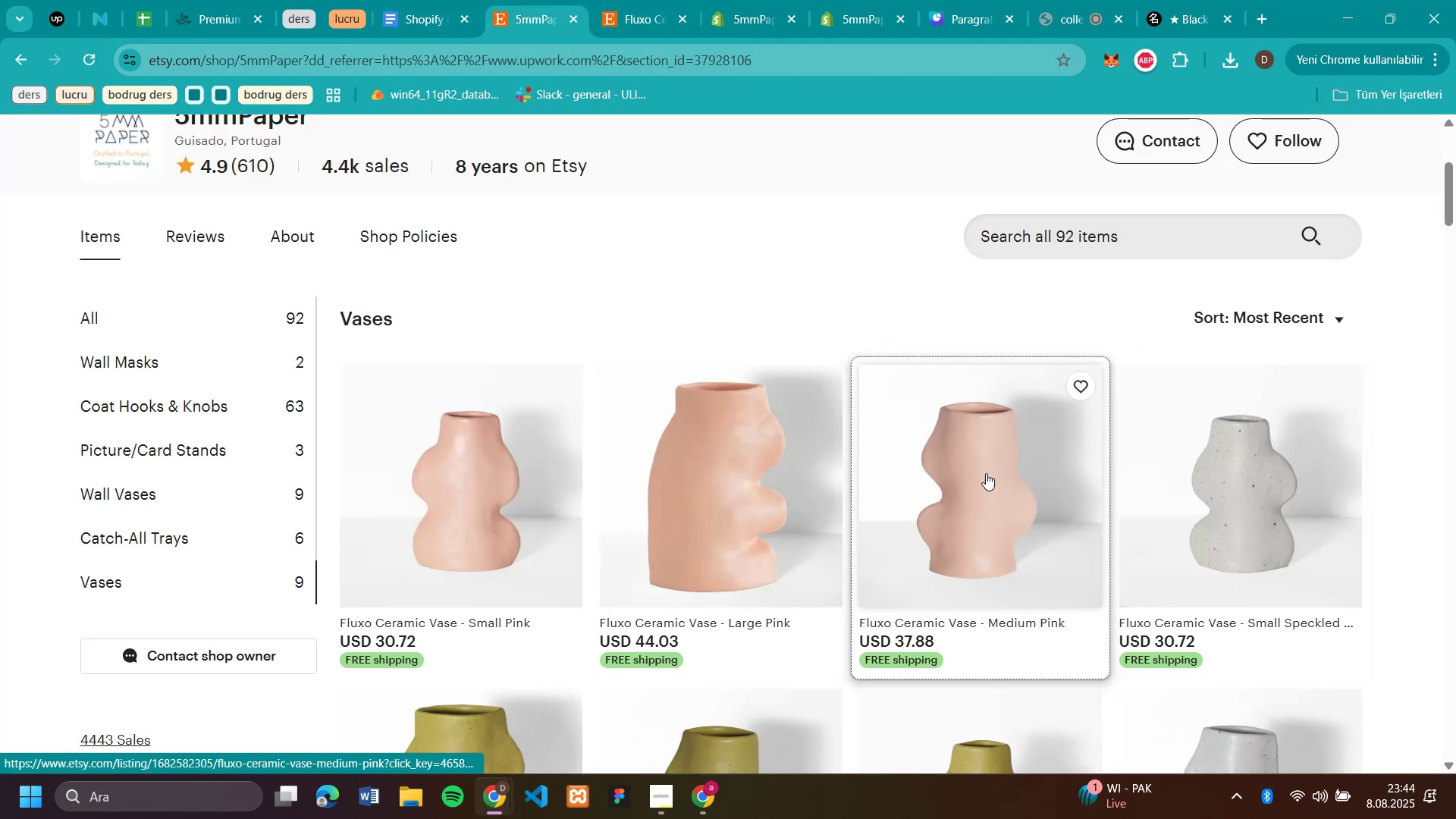 
left_click([639, 17])
 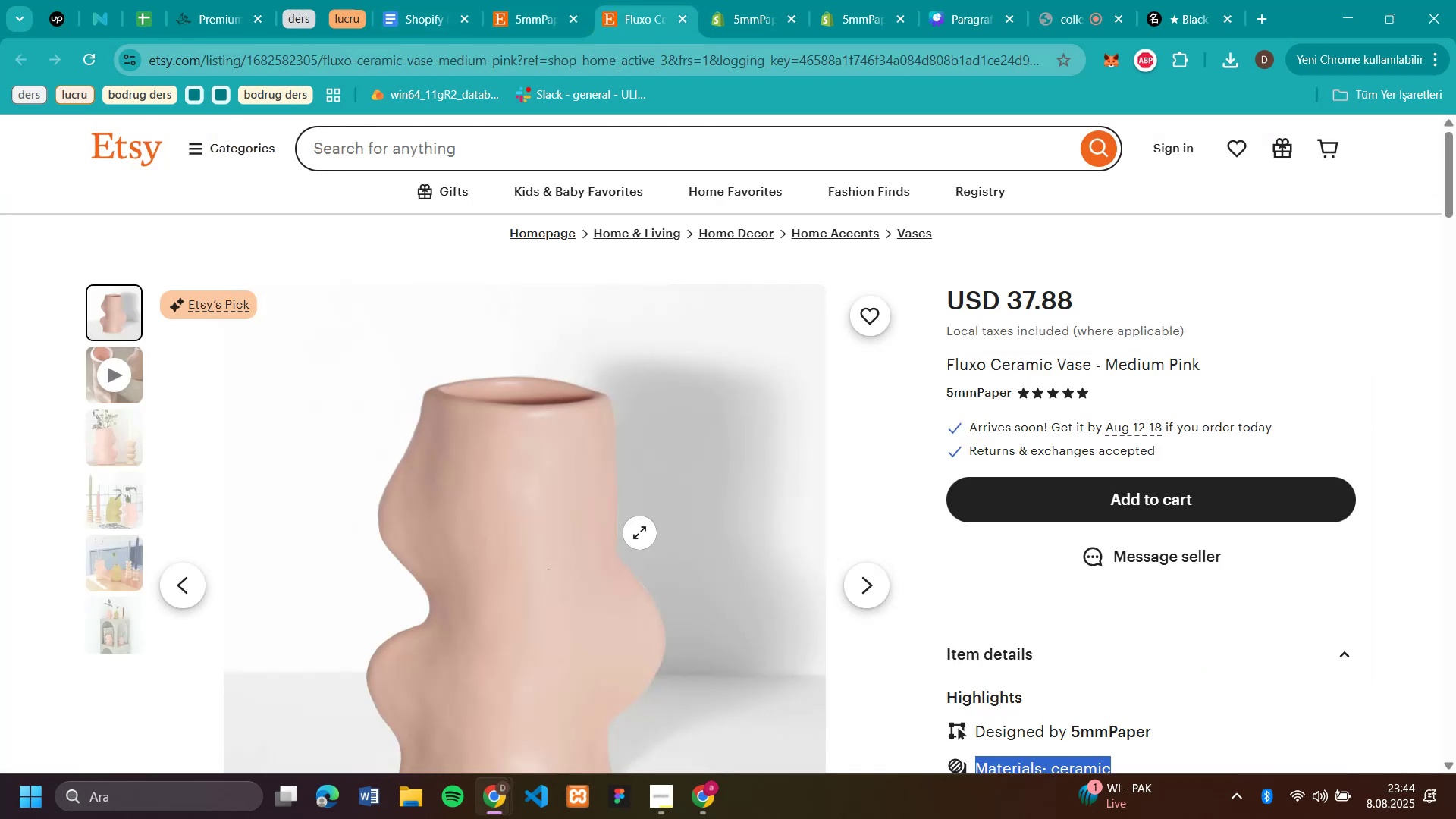 
right_click([639, 532])
 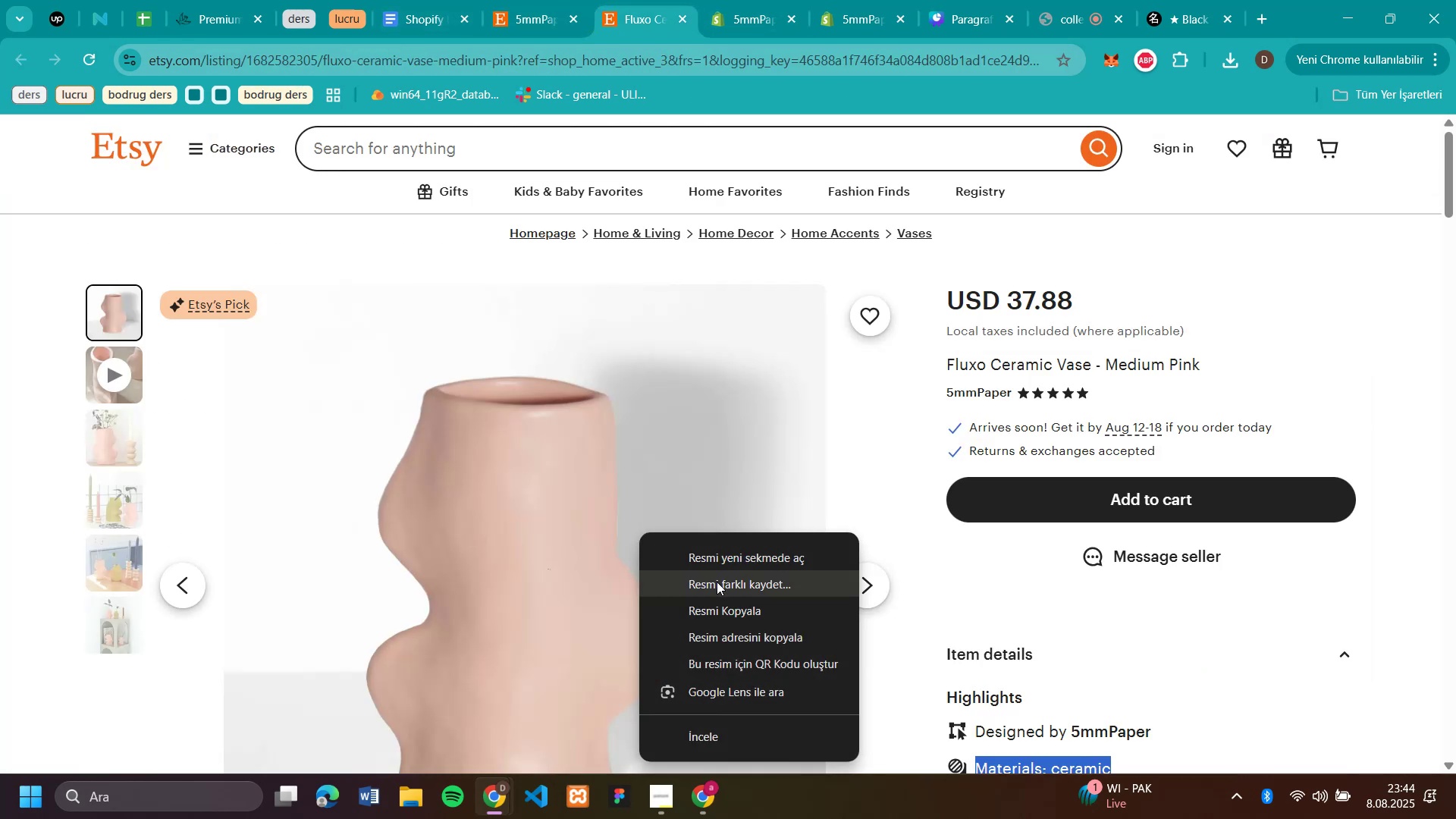 
left_click([723, 585])
 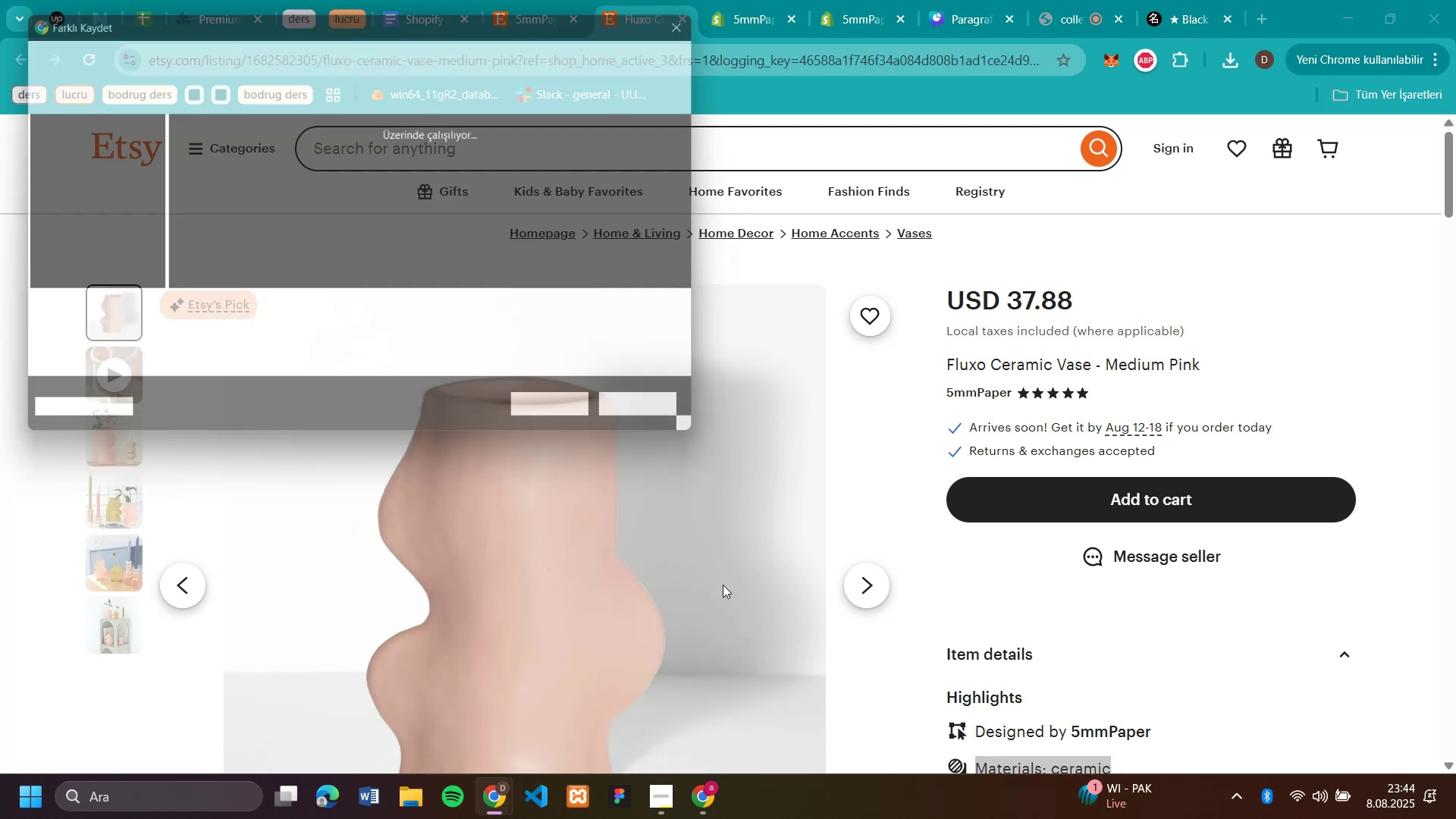 
type(v31)
 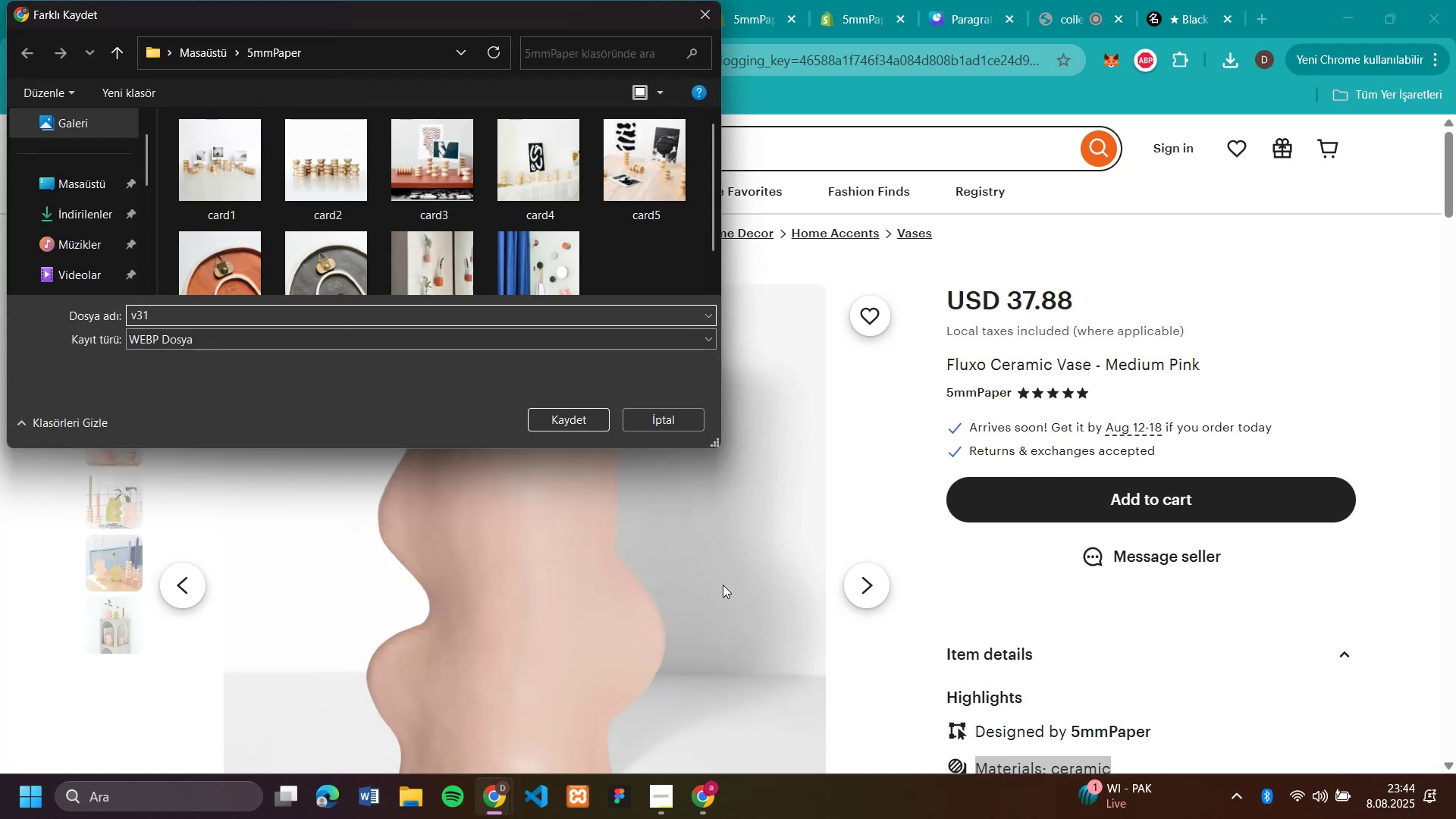 
key(Enter)
 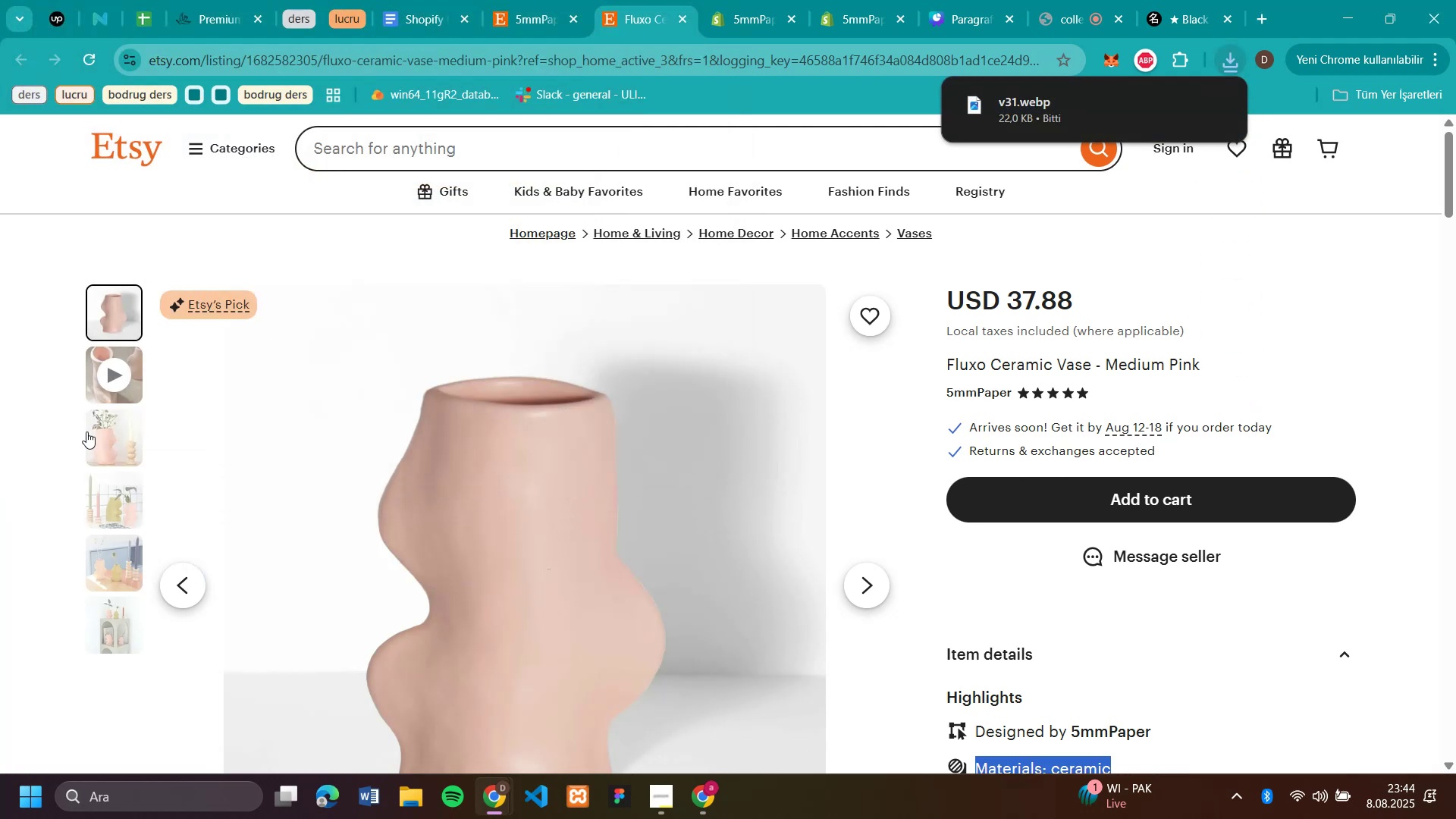 
left_click([102, 435])
 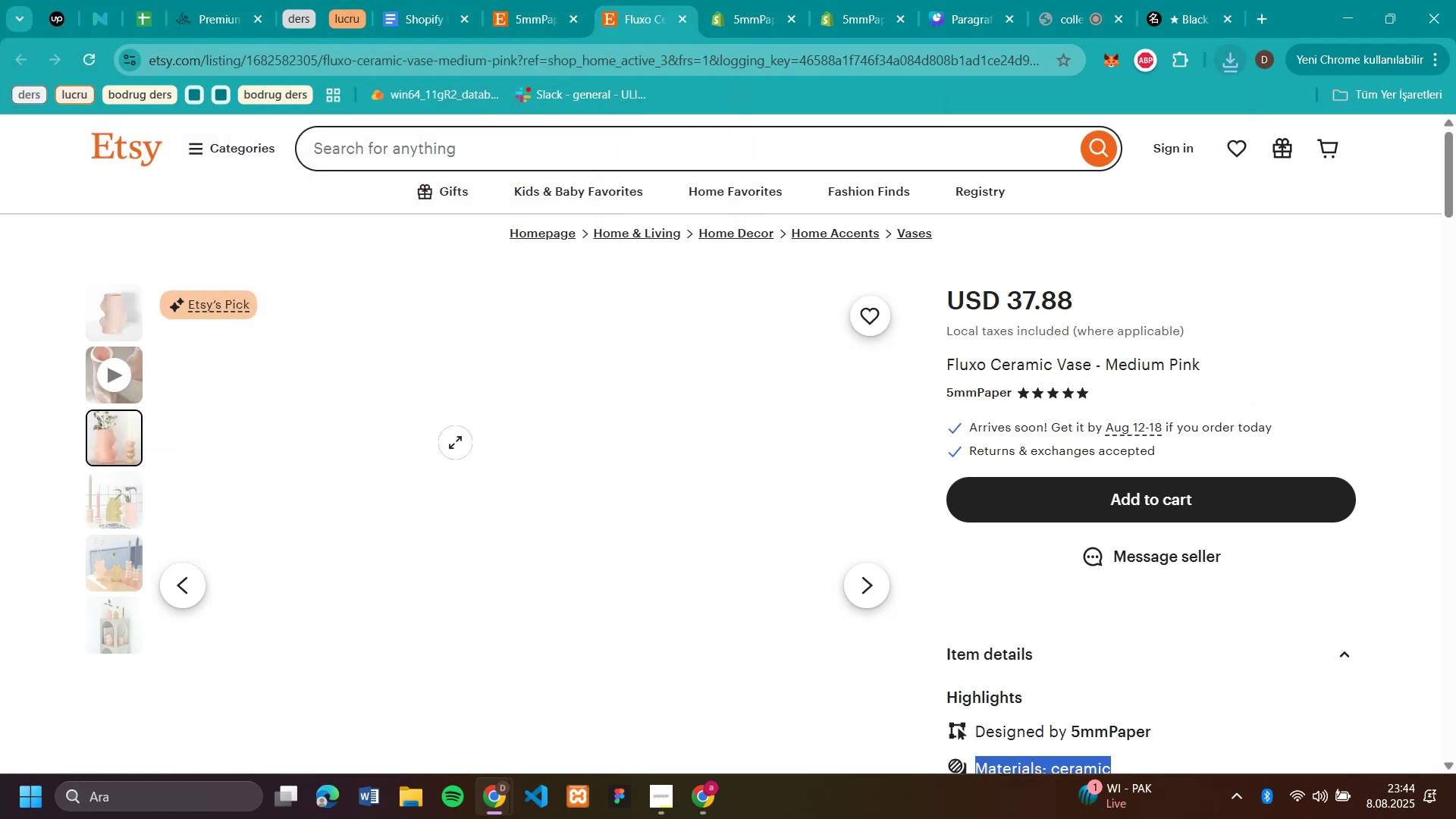 
scroll: coordinate [455, 442], scroll_direction: down, amount: 1.0
 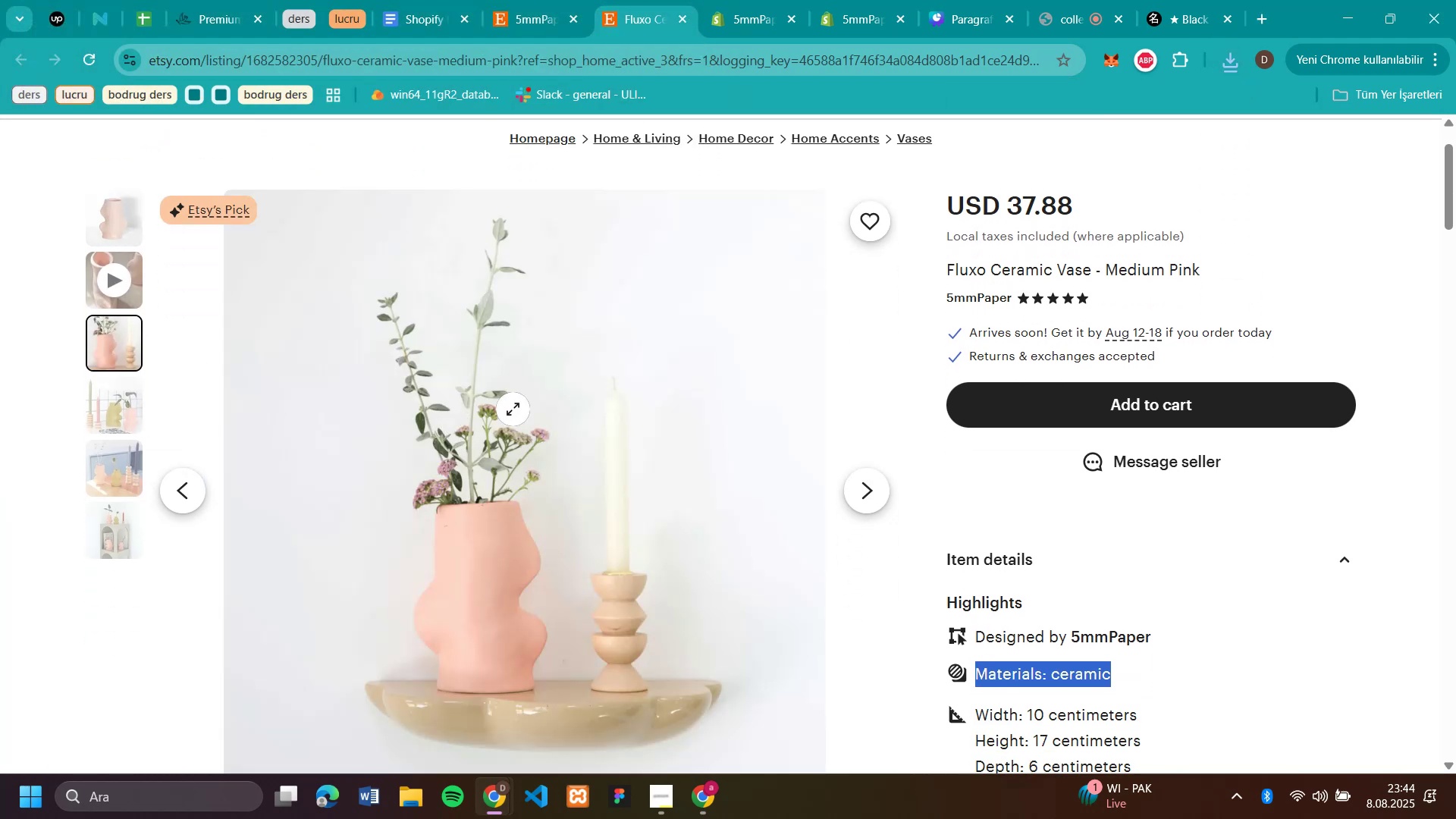 
right_click([513, 409])
 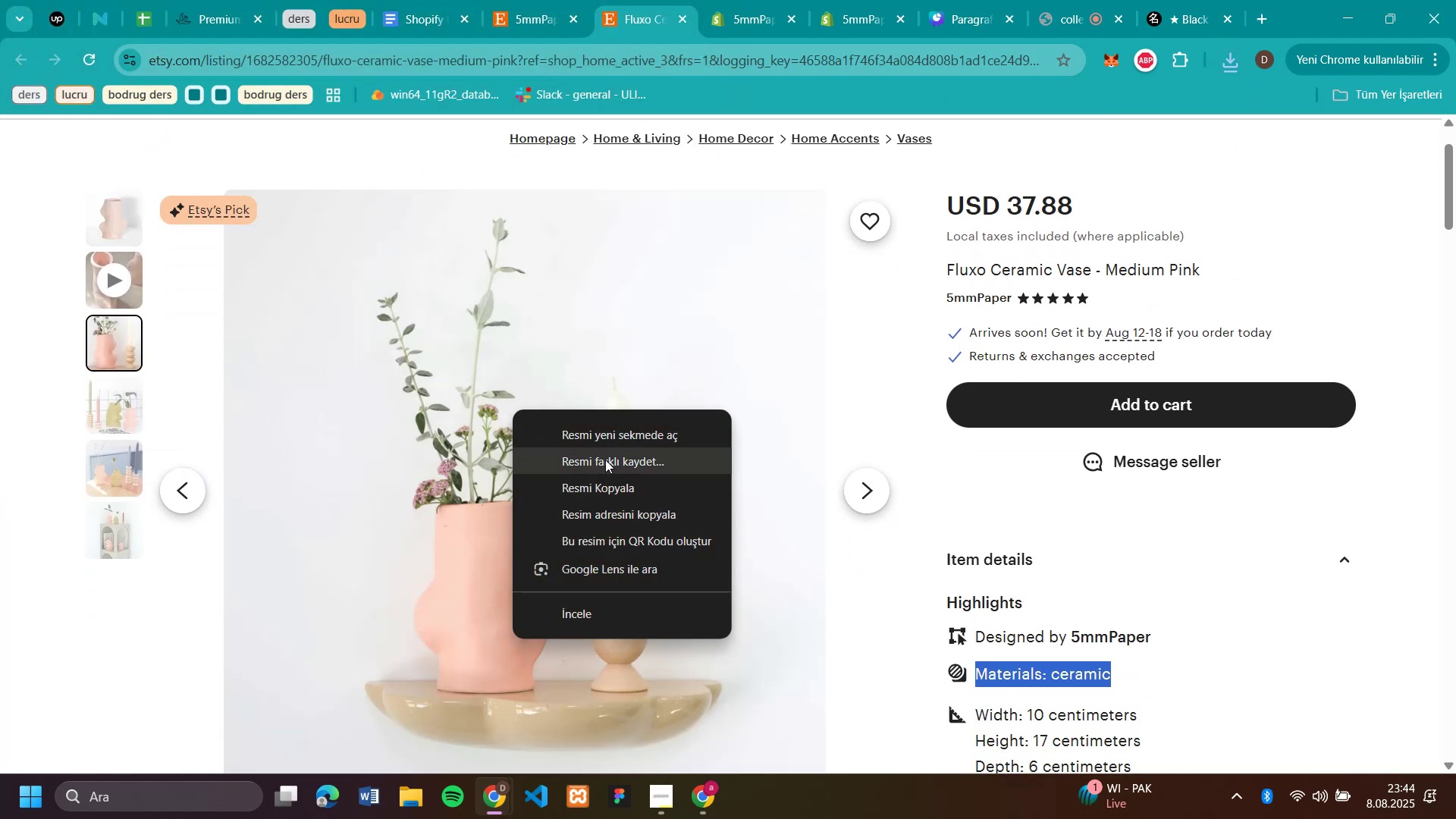 
left_click([605, 460])
 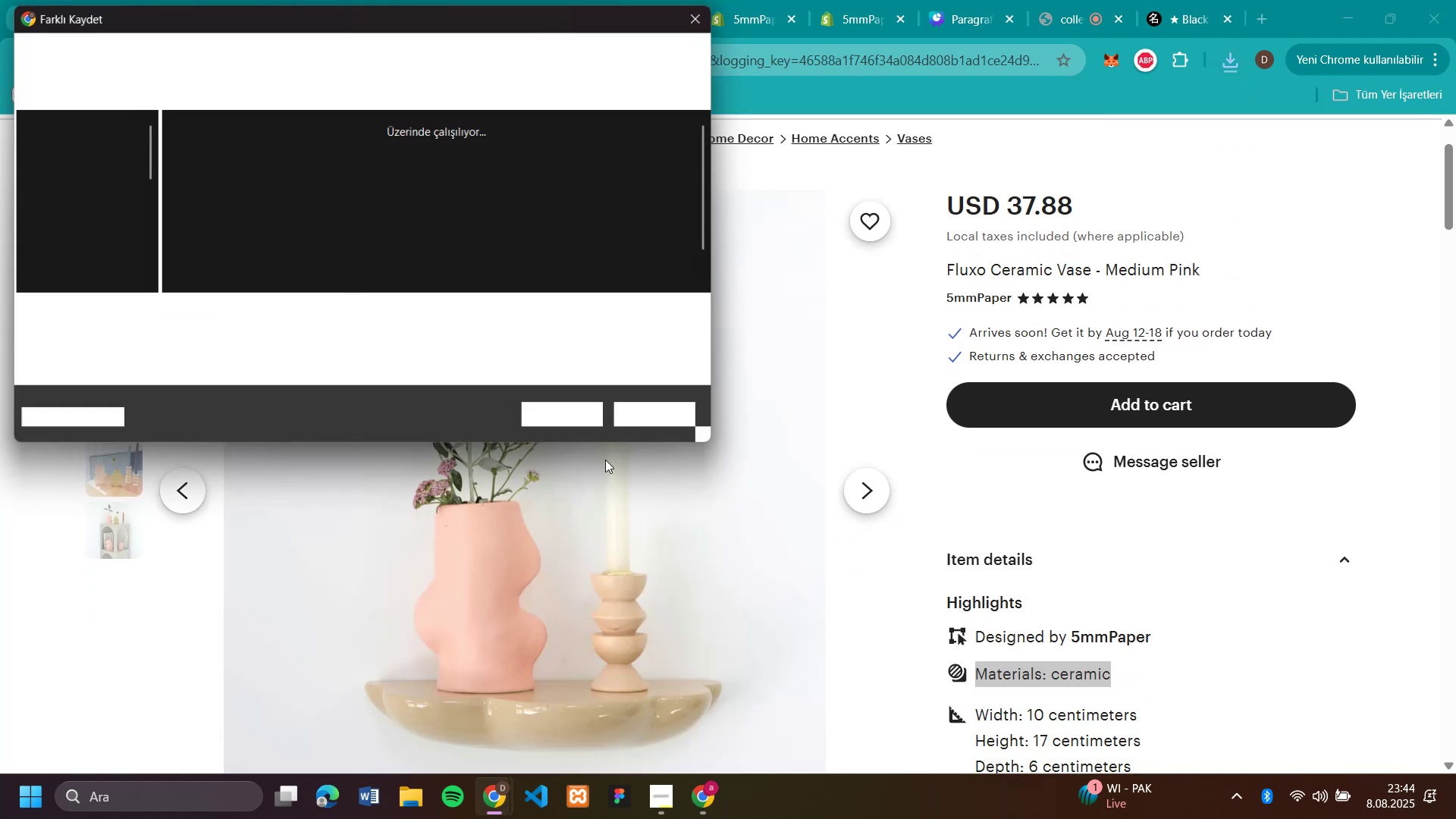 
type(v32)
 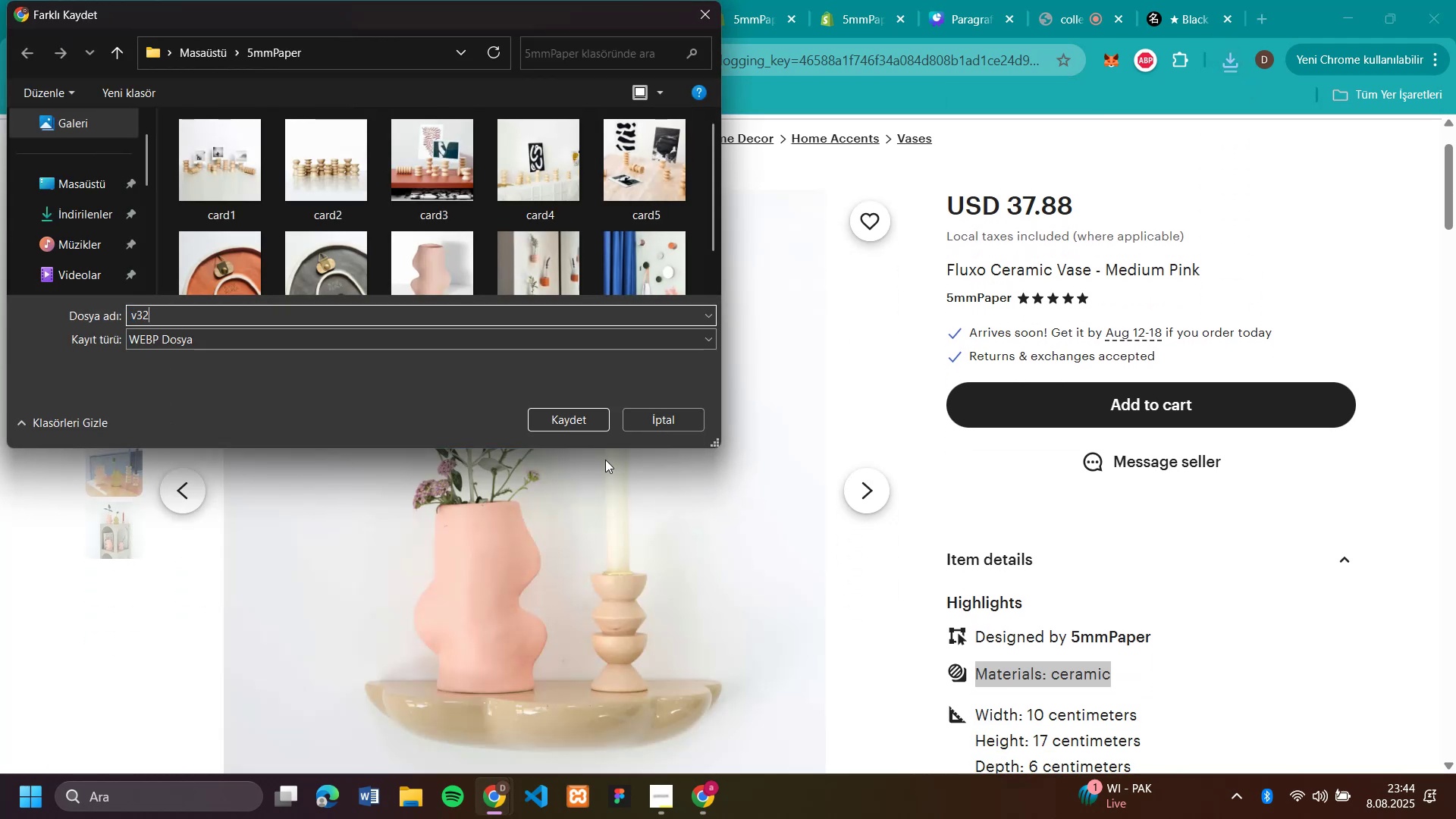 
key(Enter)
 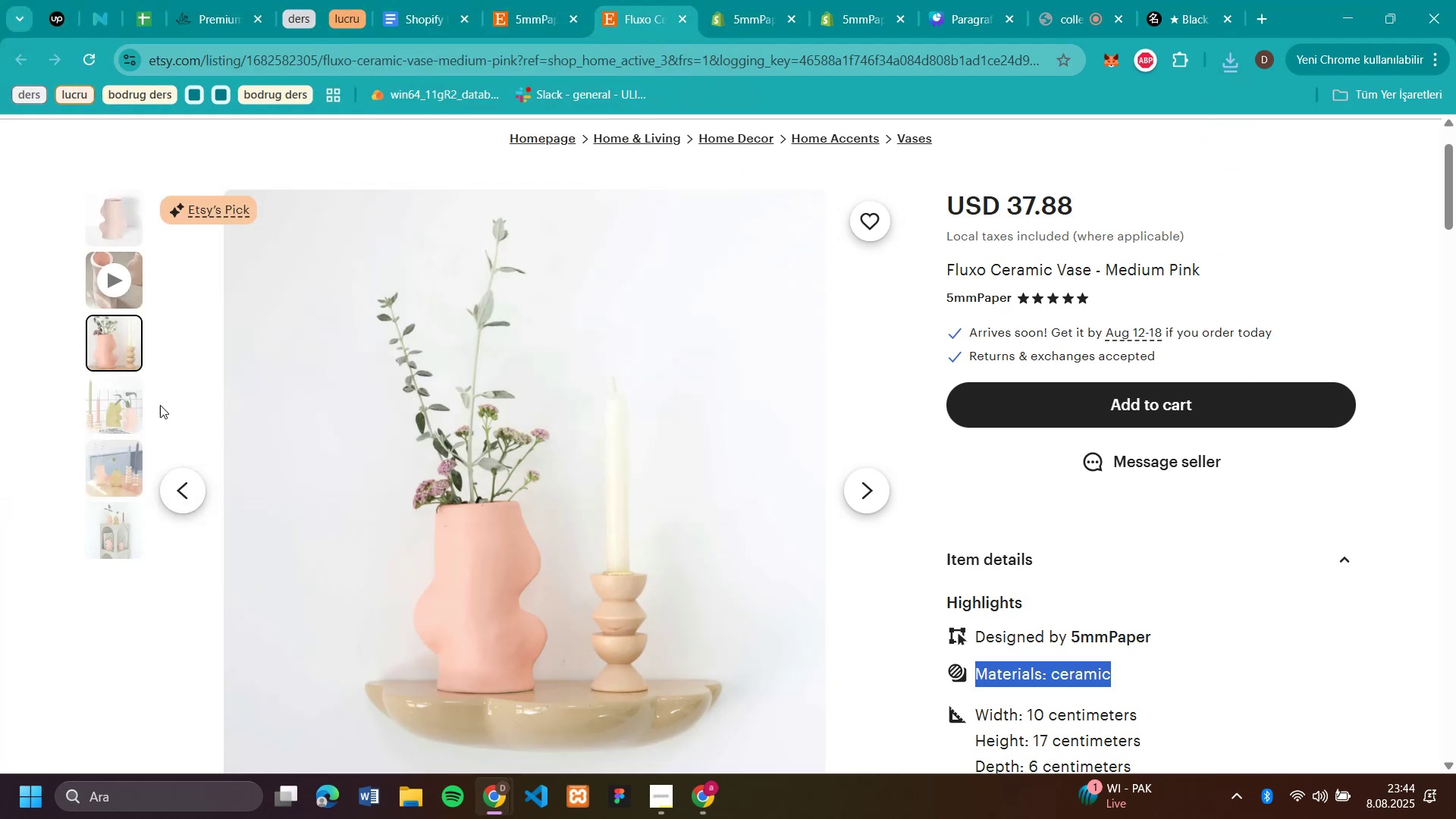 
left_click([105, 394])
 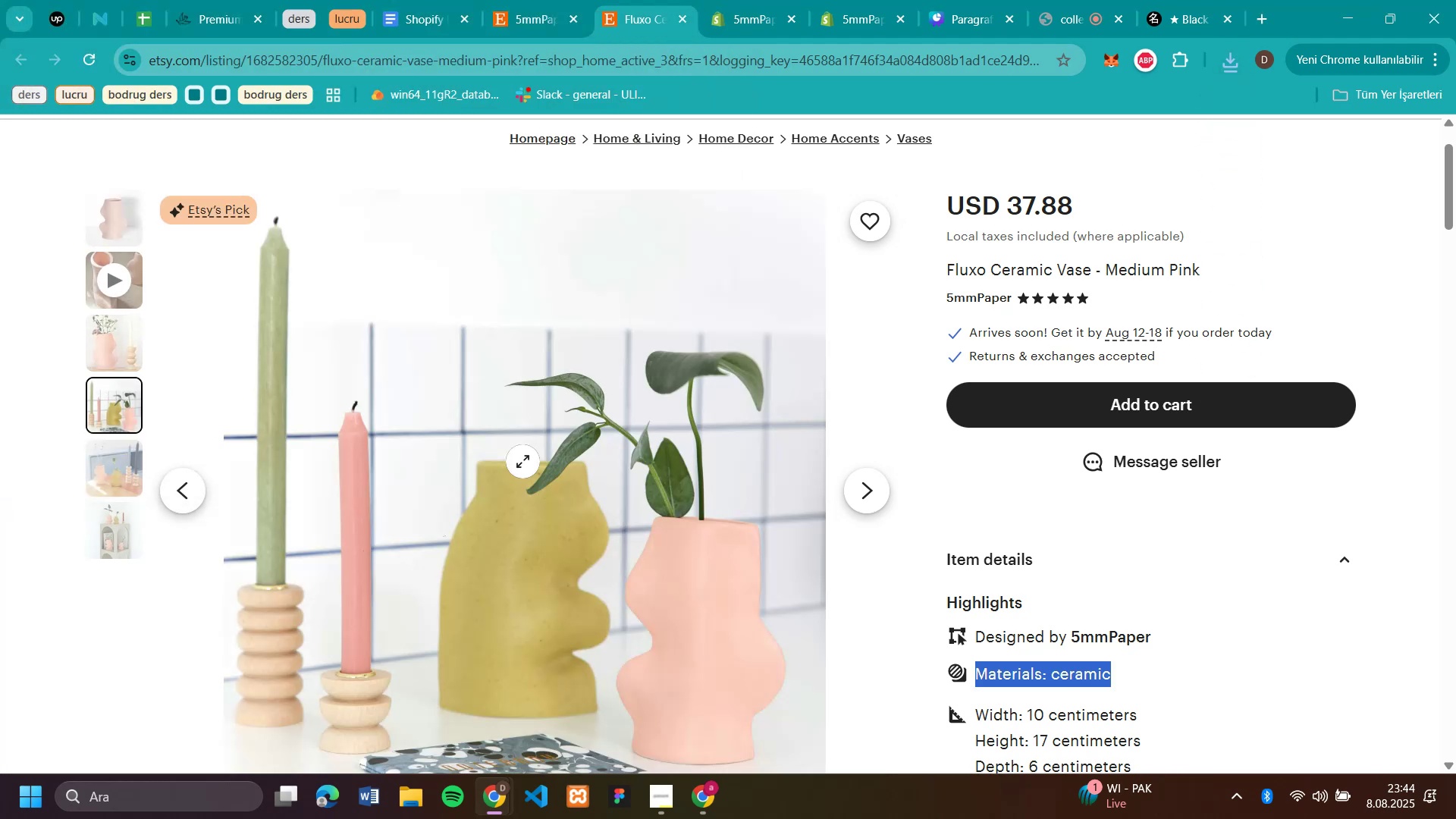 
right_click([522, 461])
 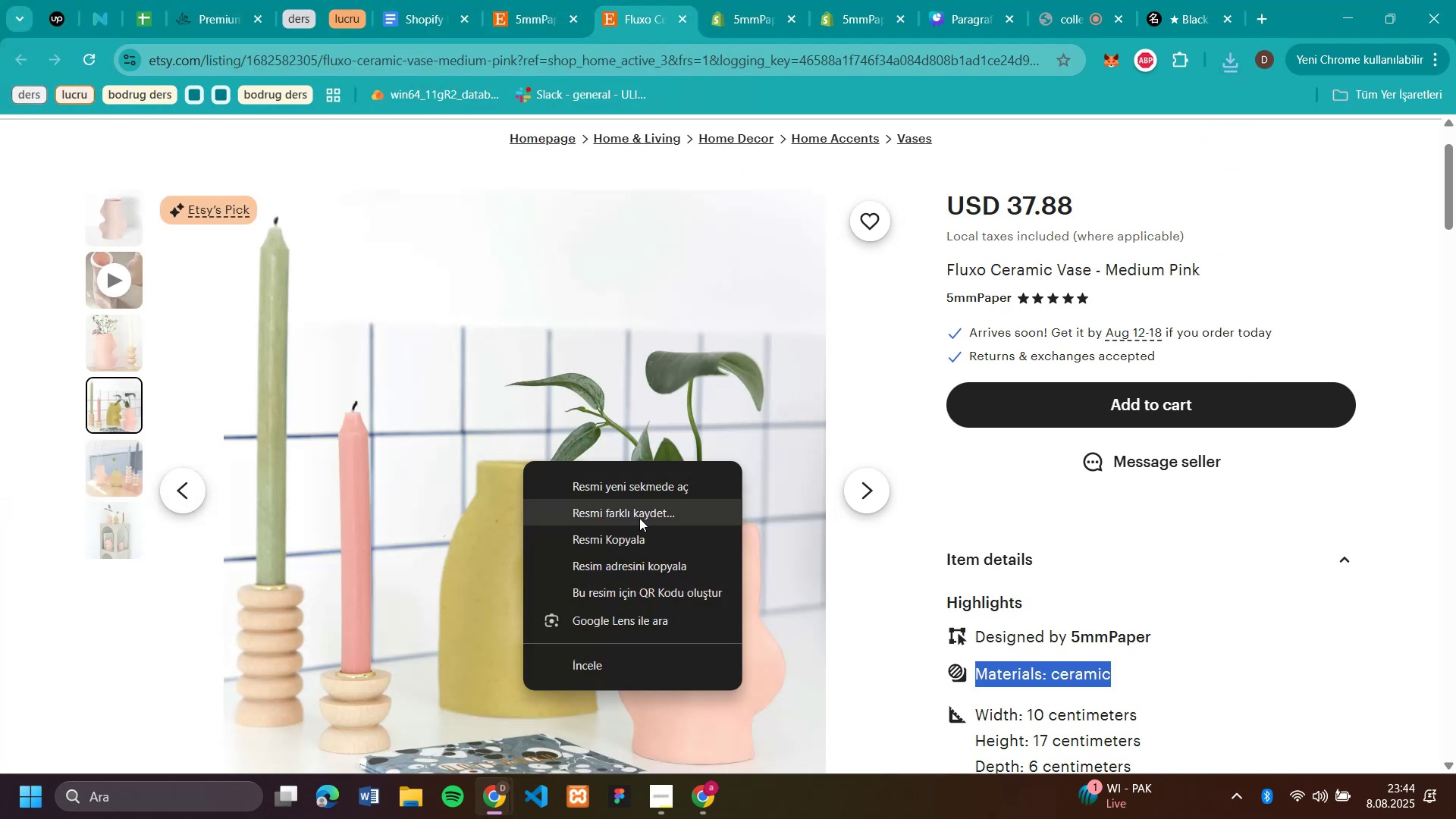 
left_click([639, 518])
 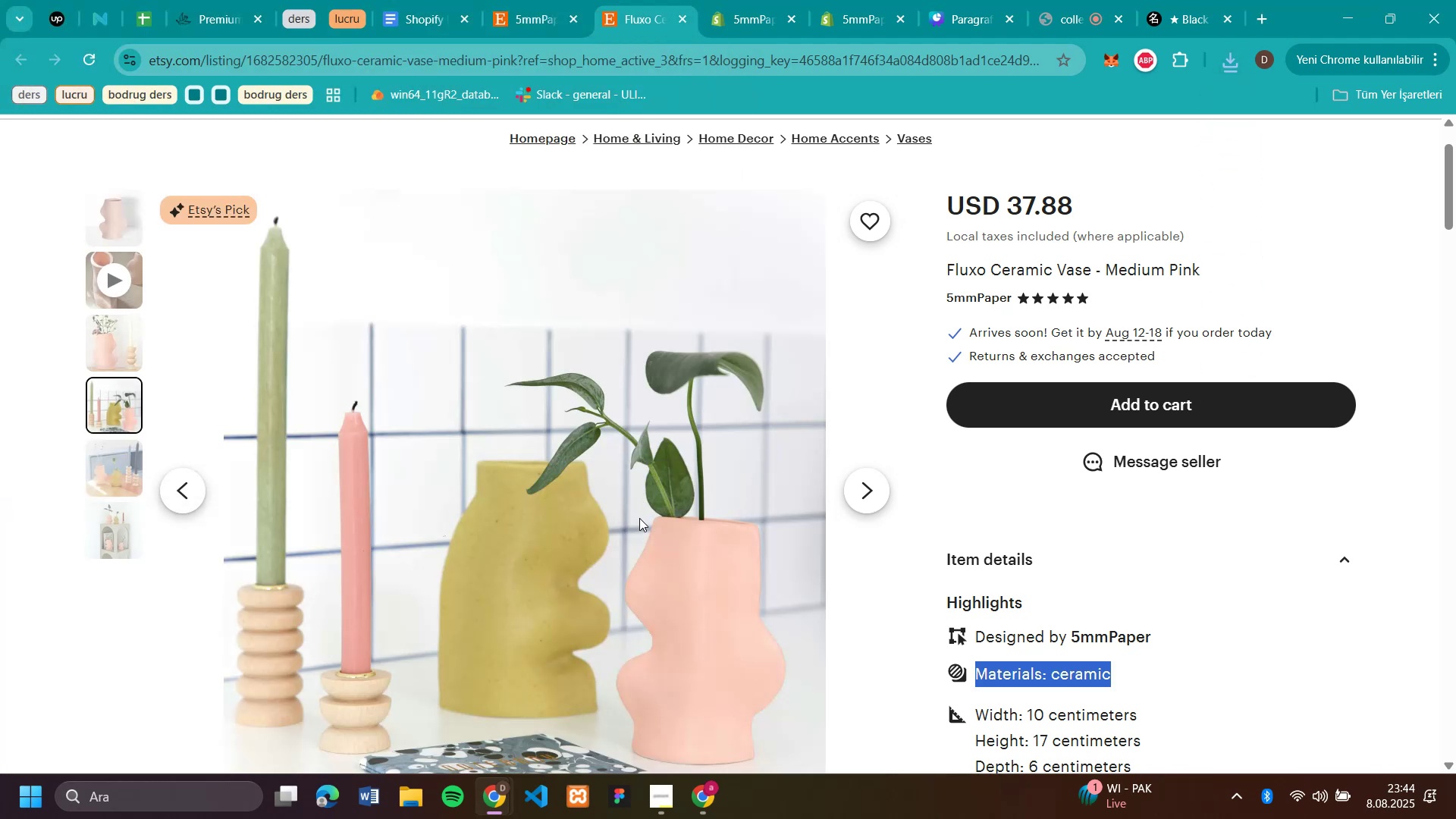 
type(v33)
 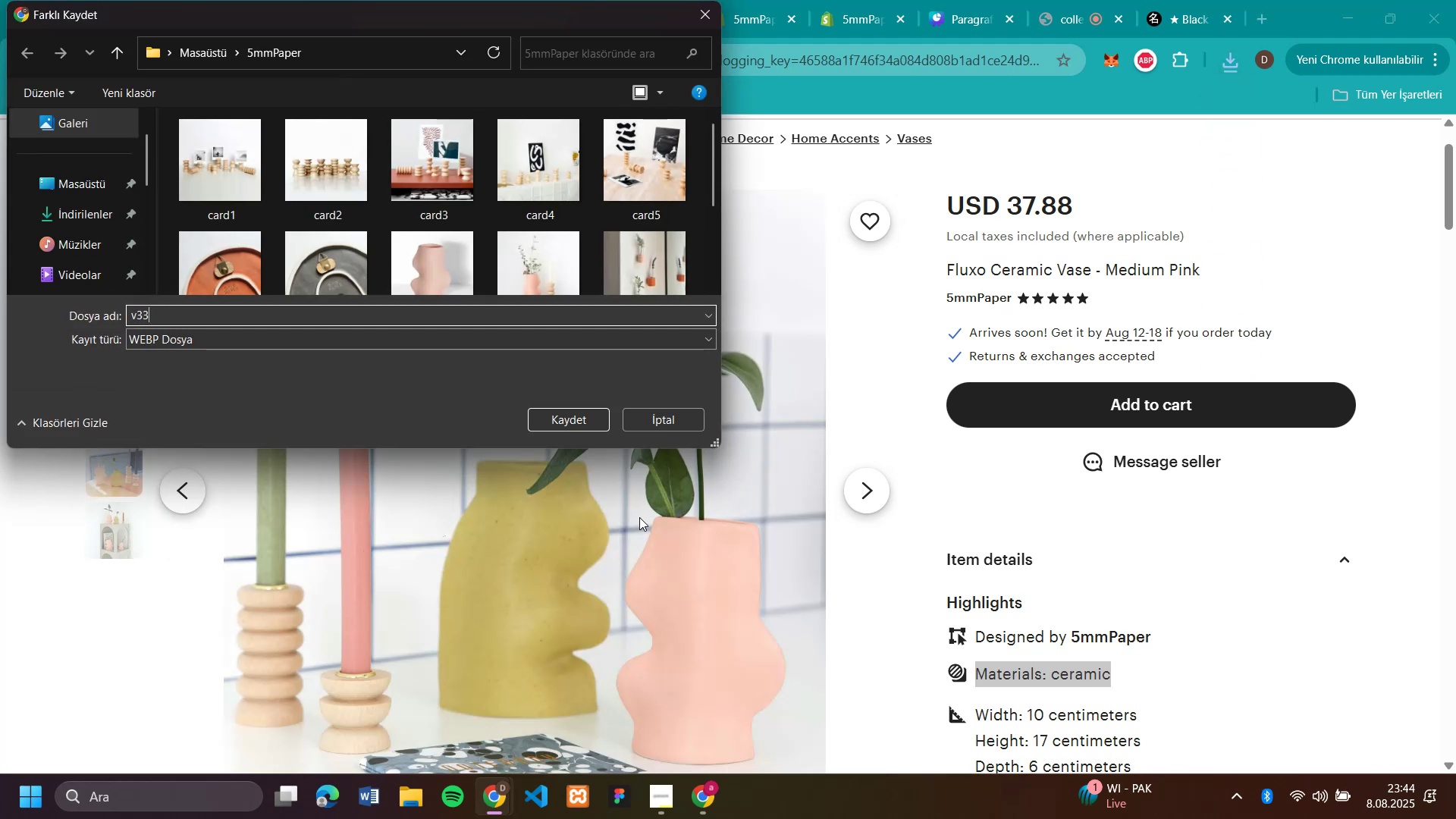 
key(Enter)
 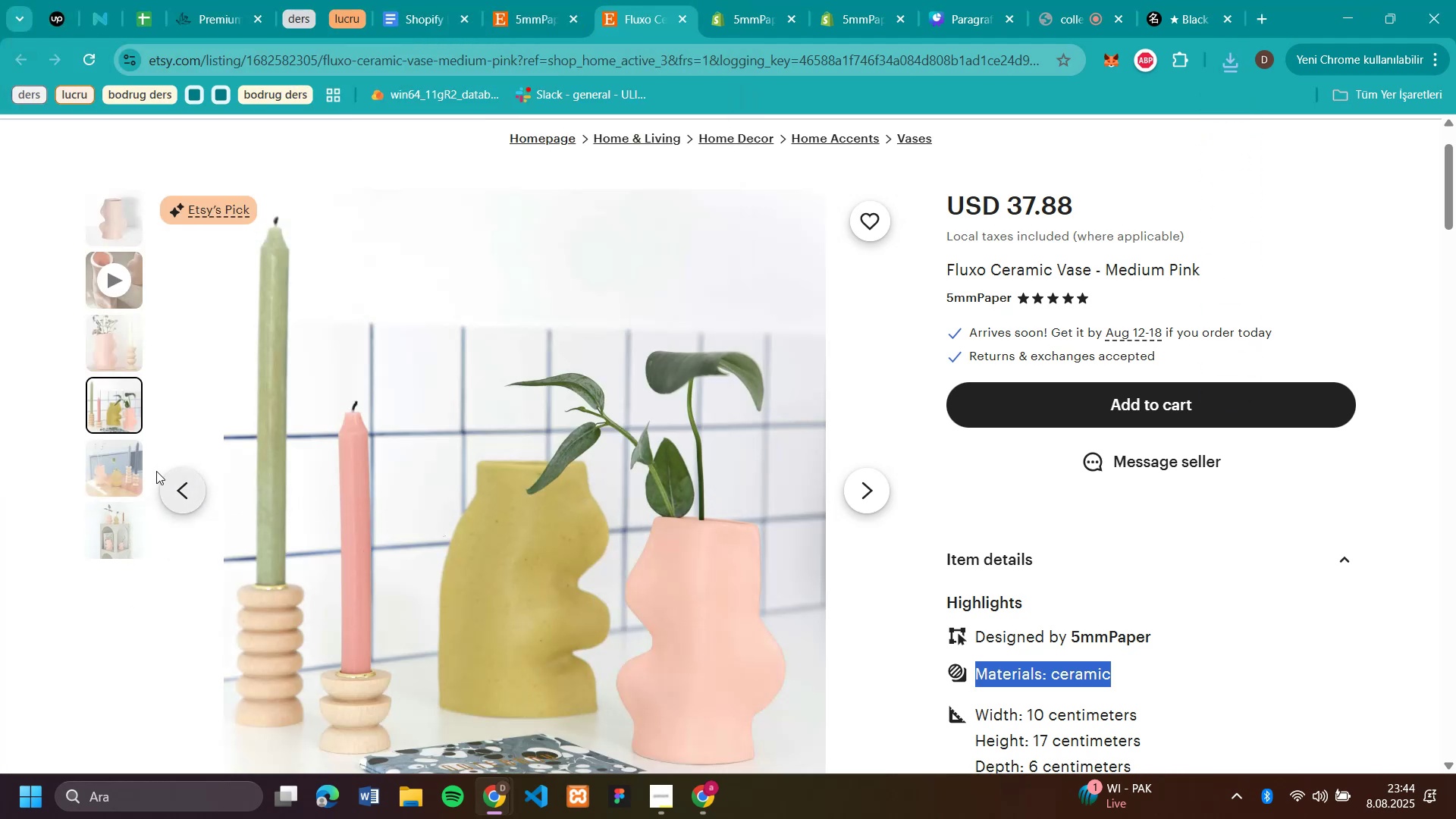 
left_click([133, 464])
 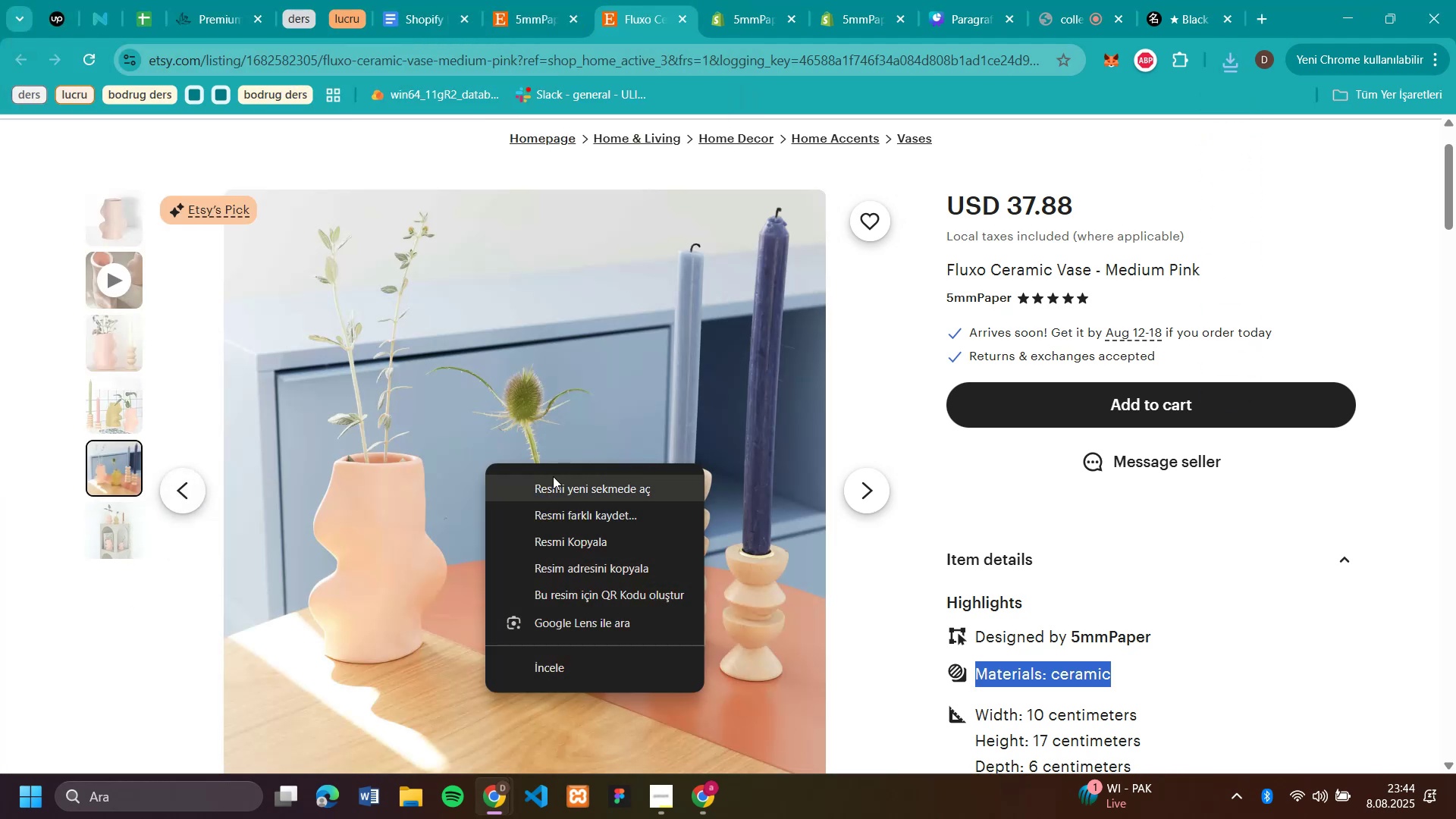 
left_click([592, 518])
 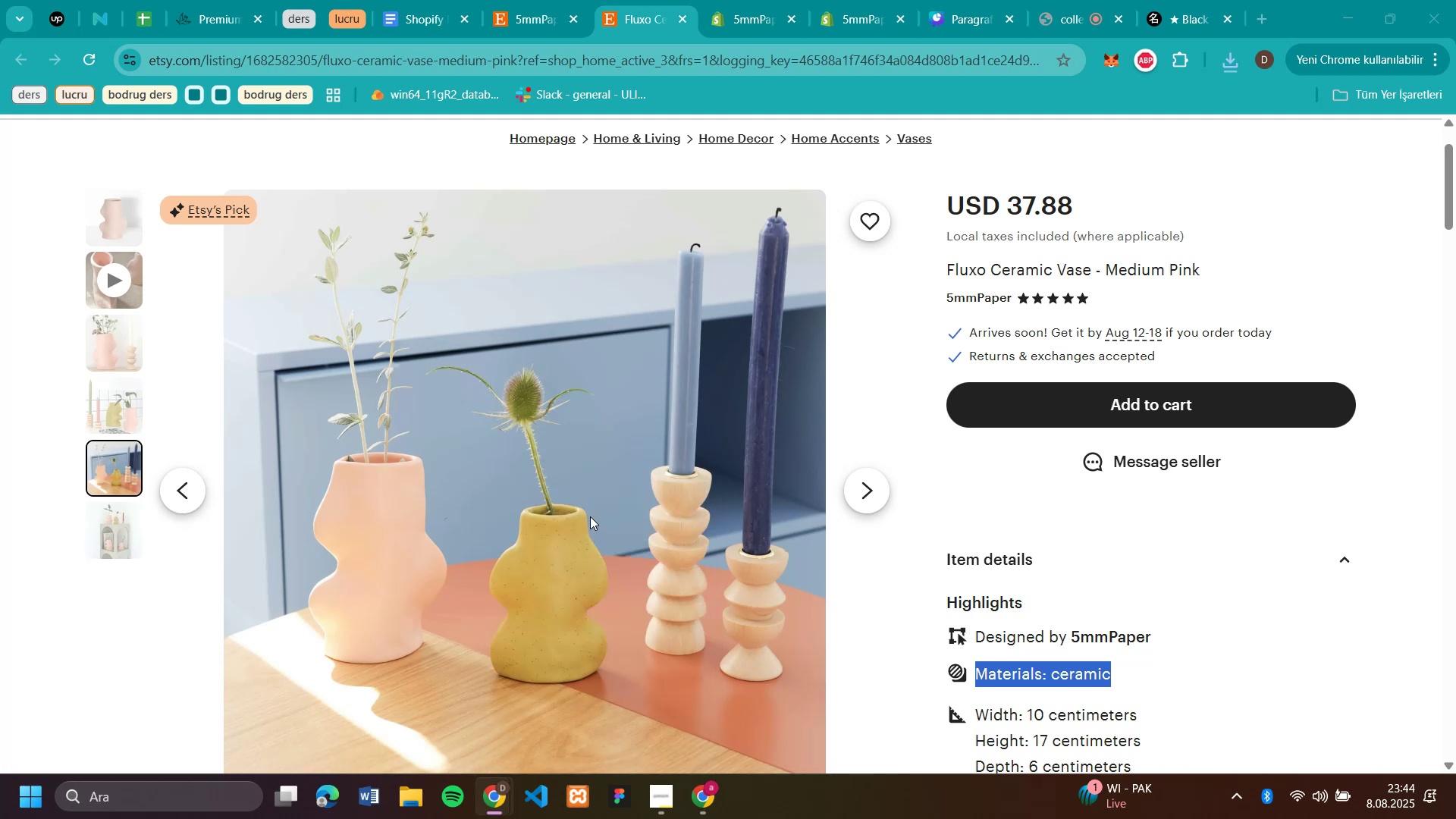 
type(v34)
 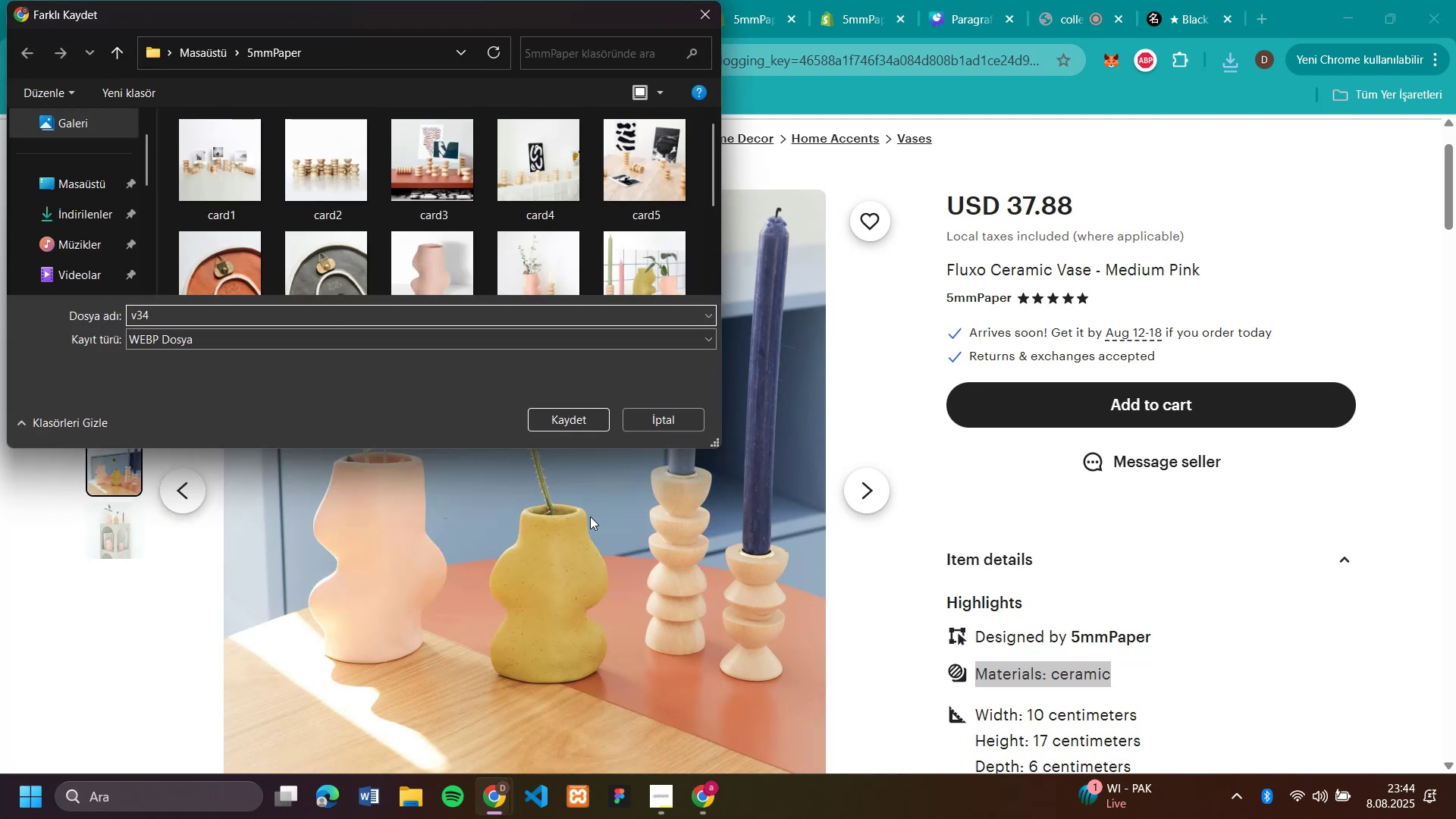 
key(Enter)
 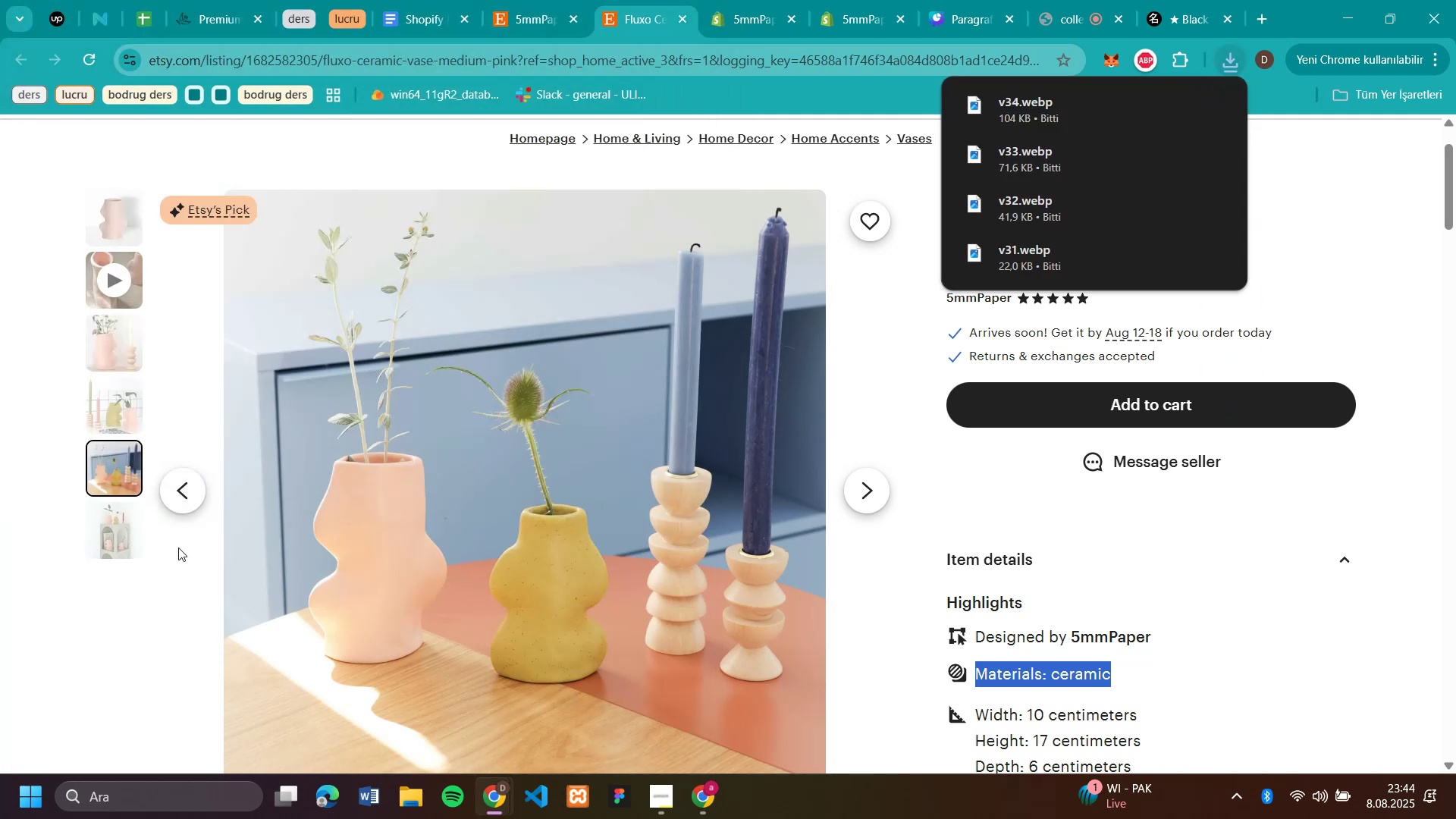 
left_click([90, 526])
 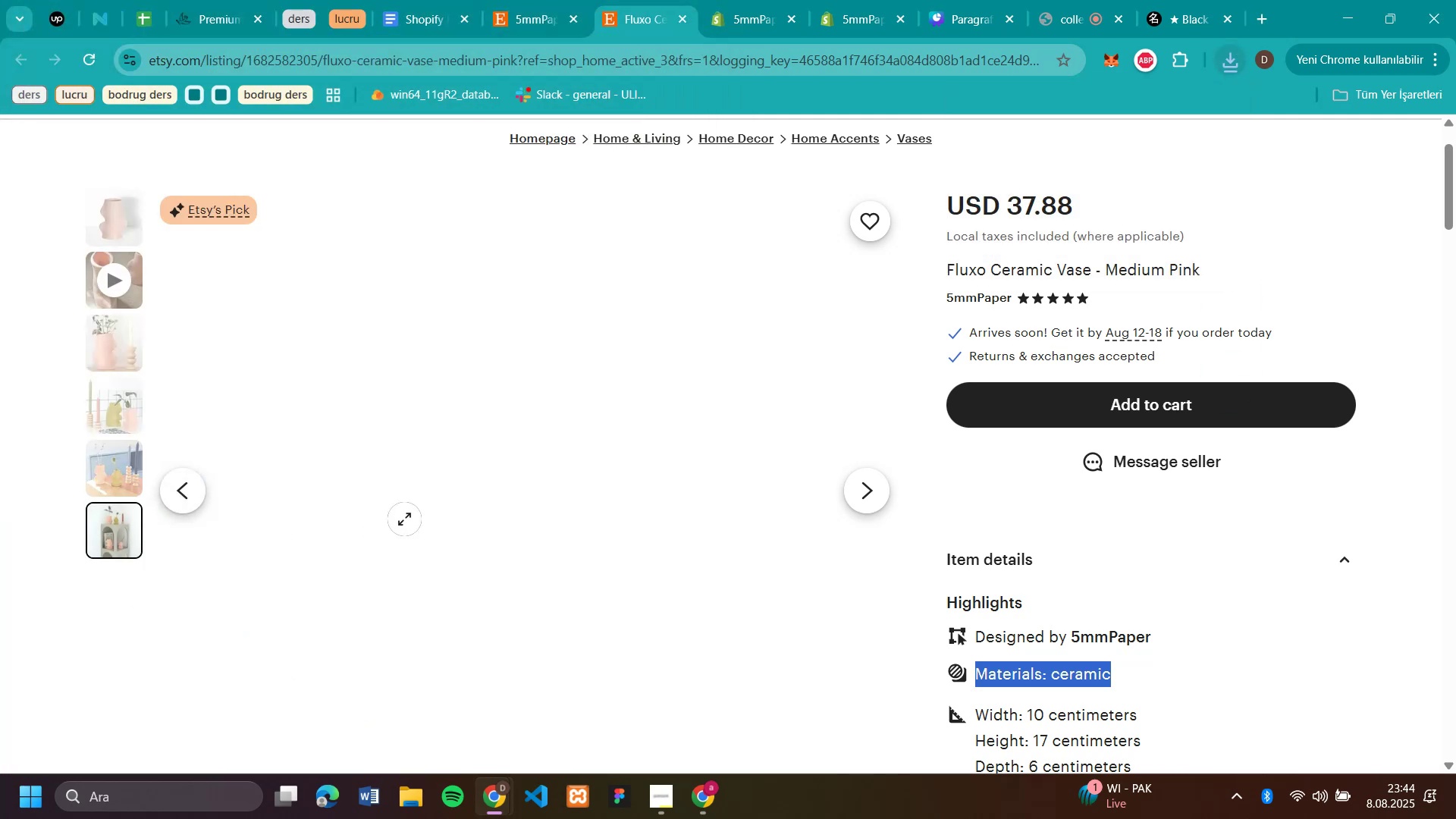 
right_click([404, 519])
 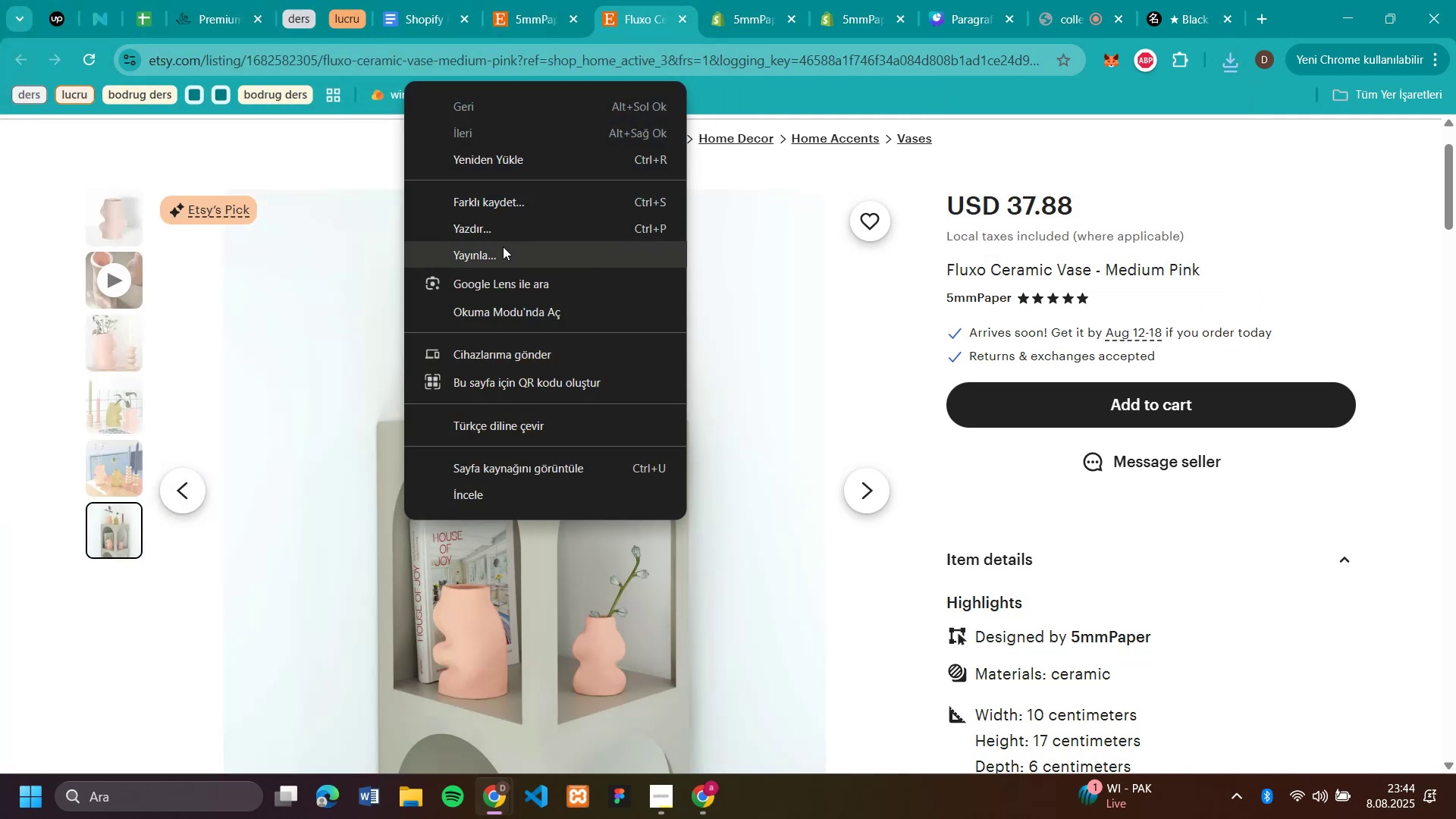 
left_click([485, 579])
 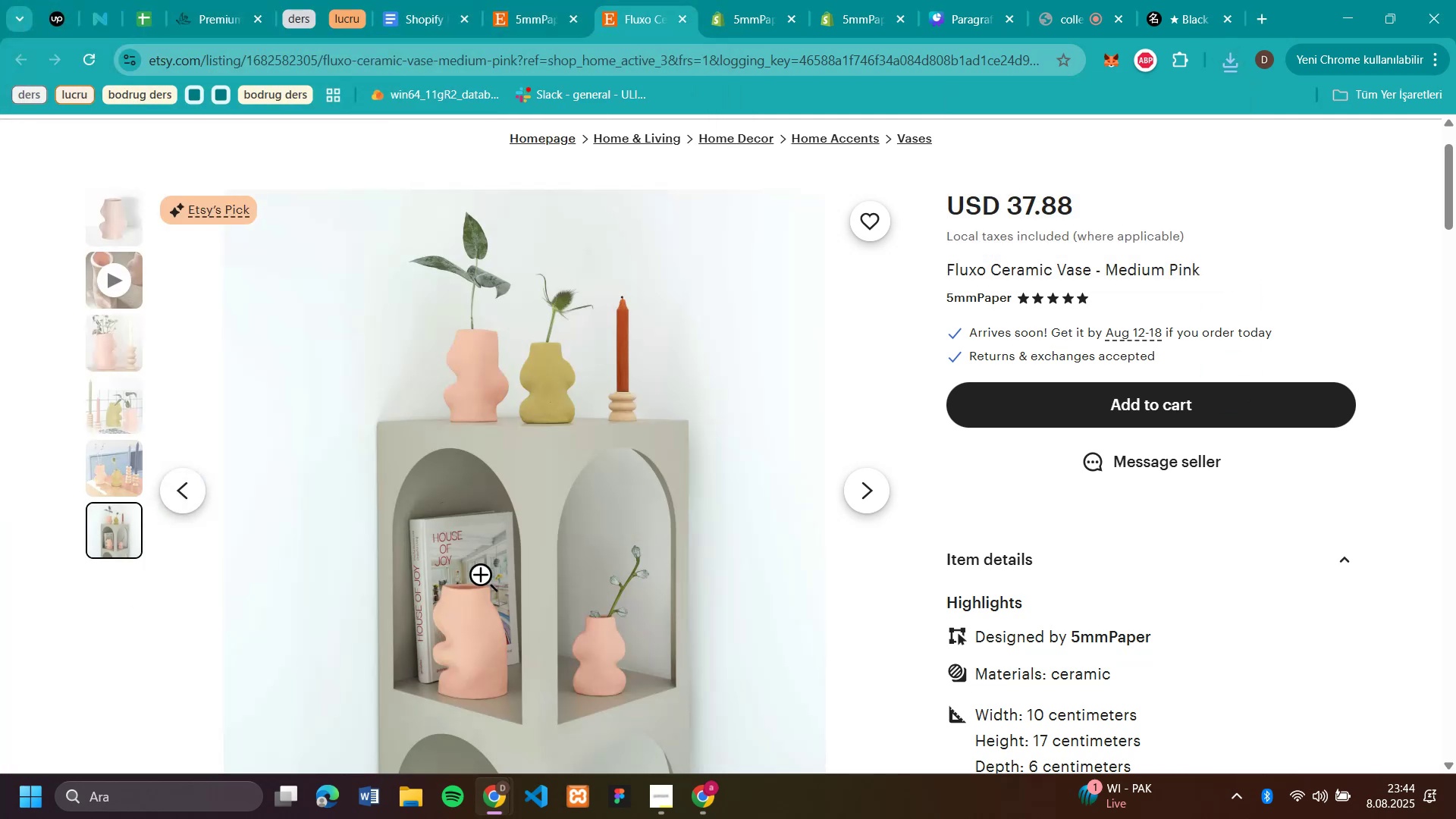 
right_click([485, 579])
 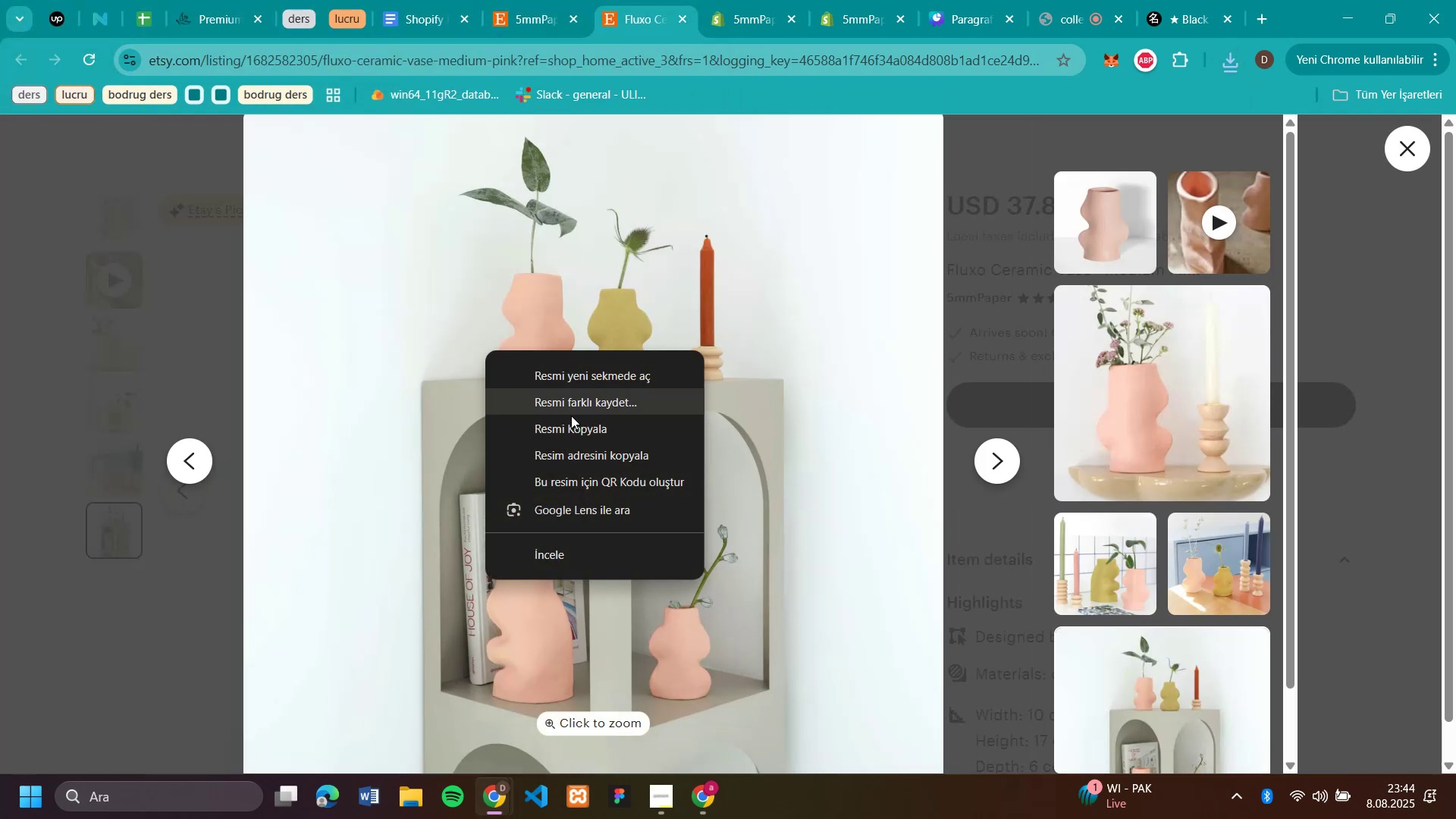 
left_click([586, 399])
 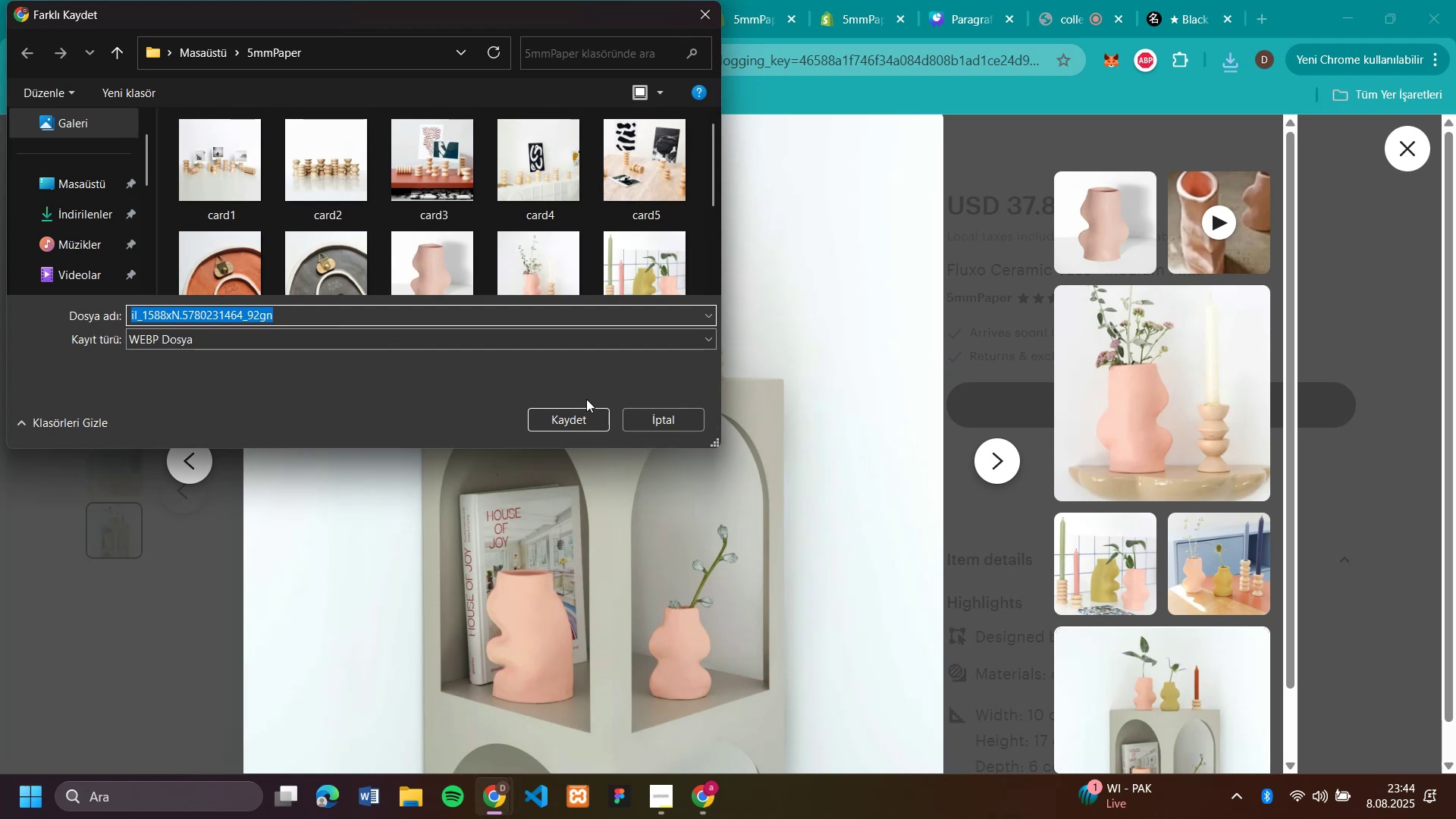 
type(v35)
 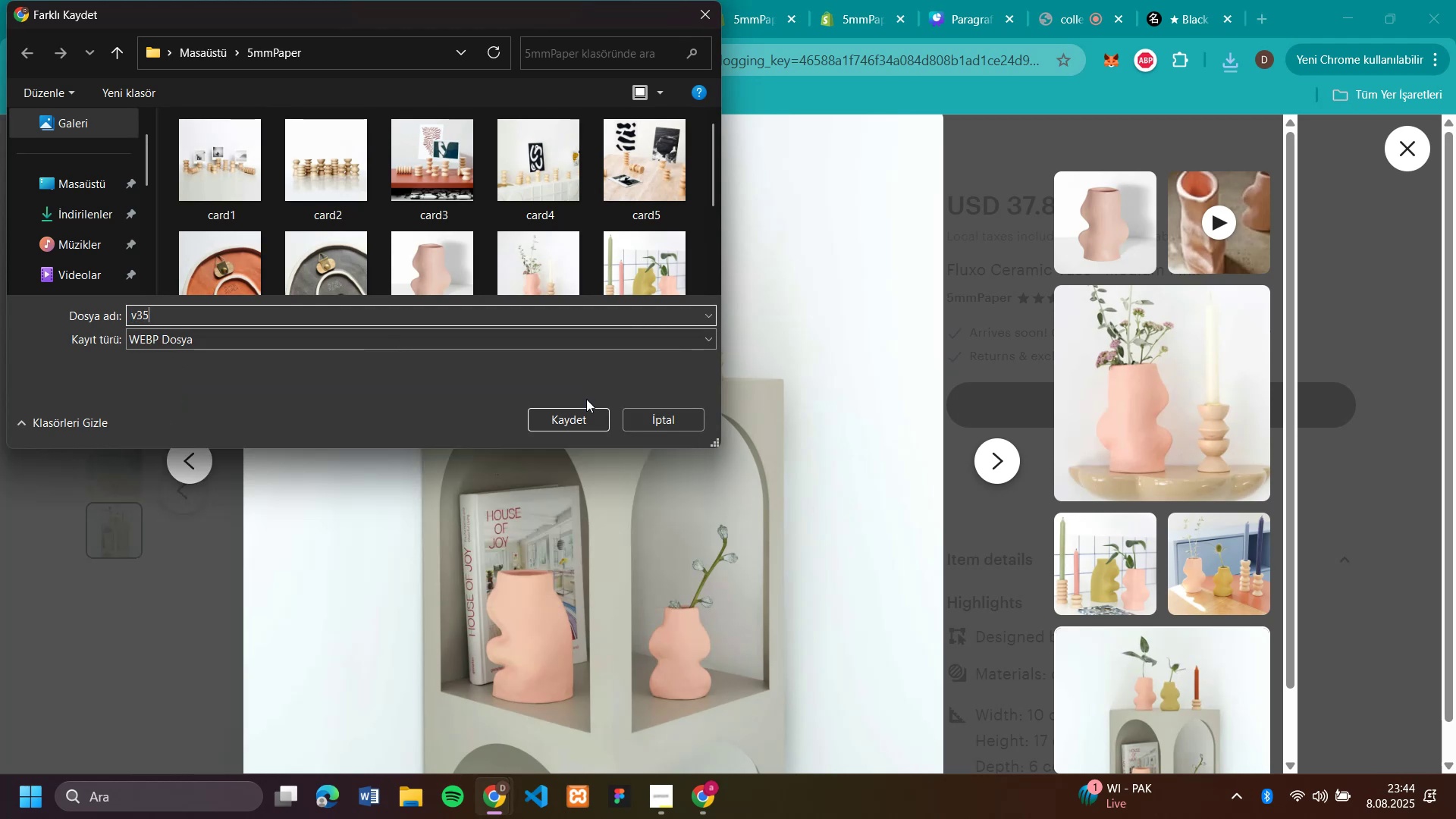 
key(Enter)
 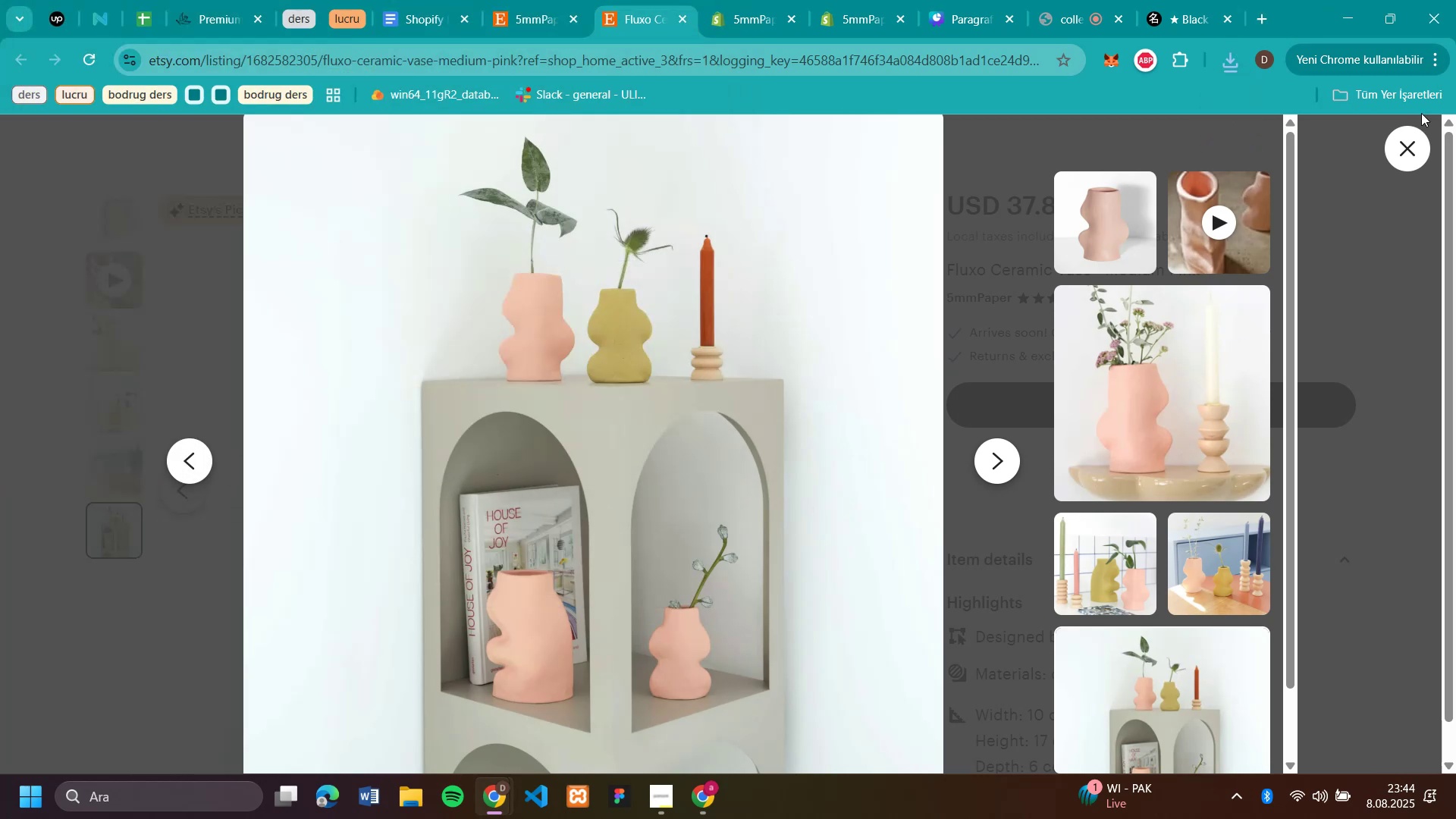 
left_click([1395, 166])
 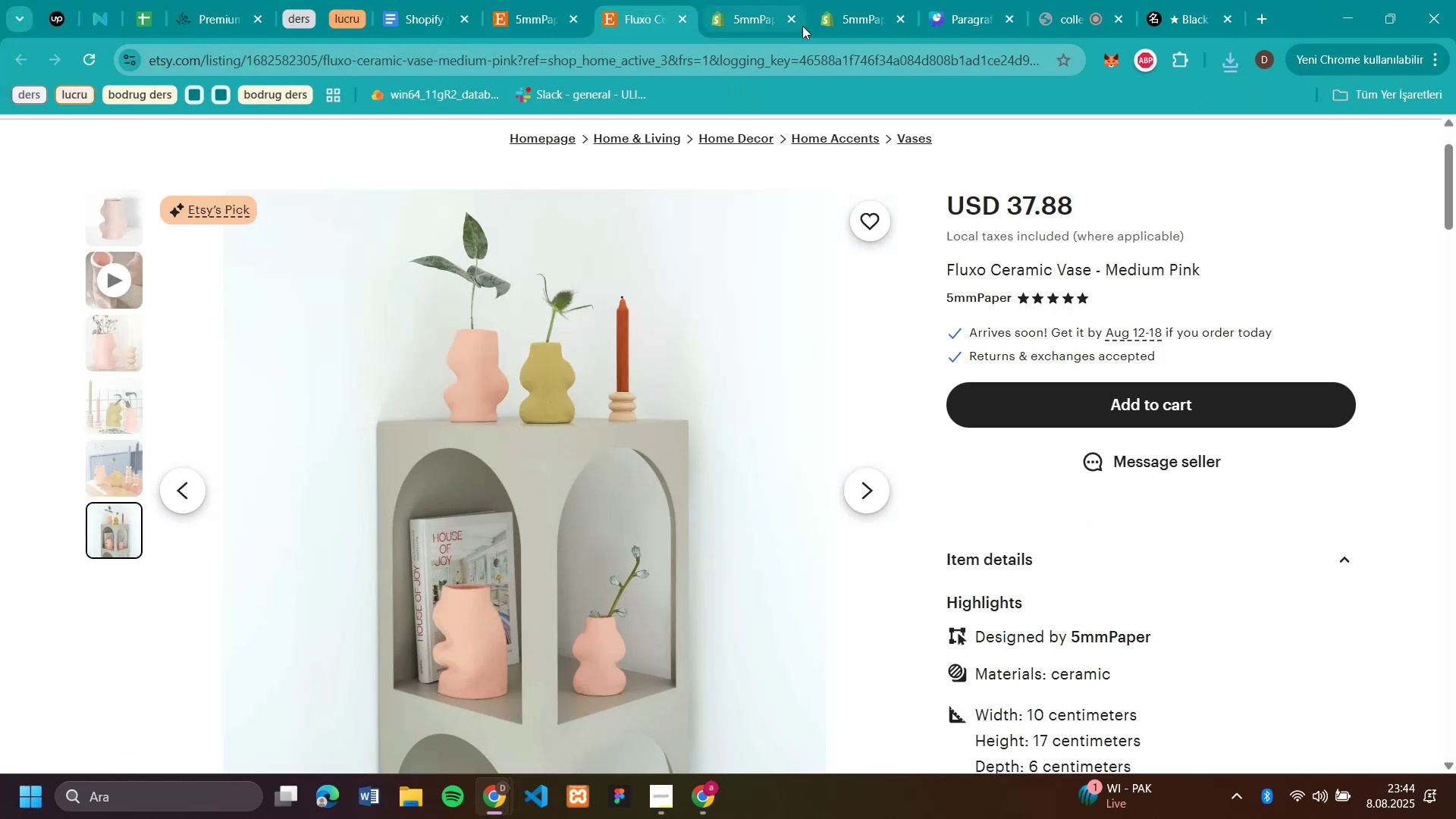 
left_click([858, 15])
 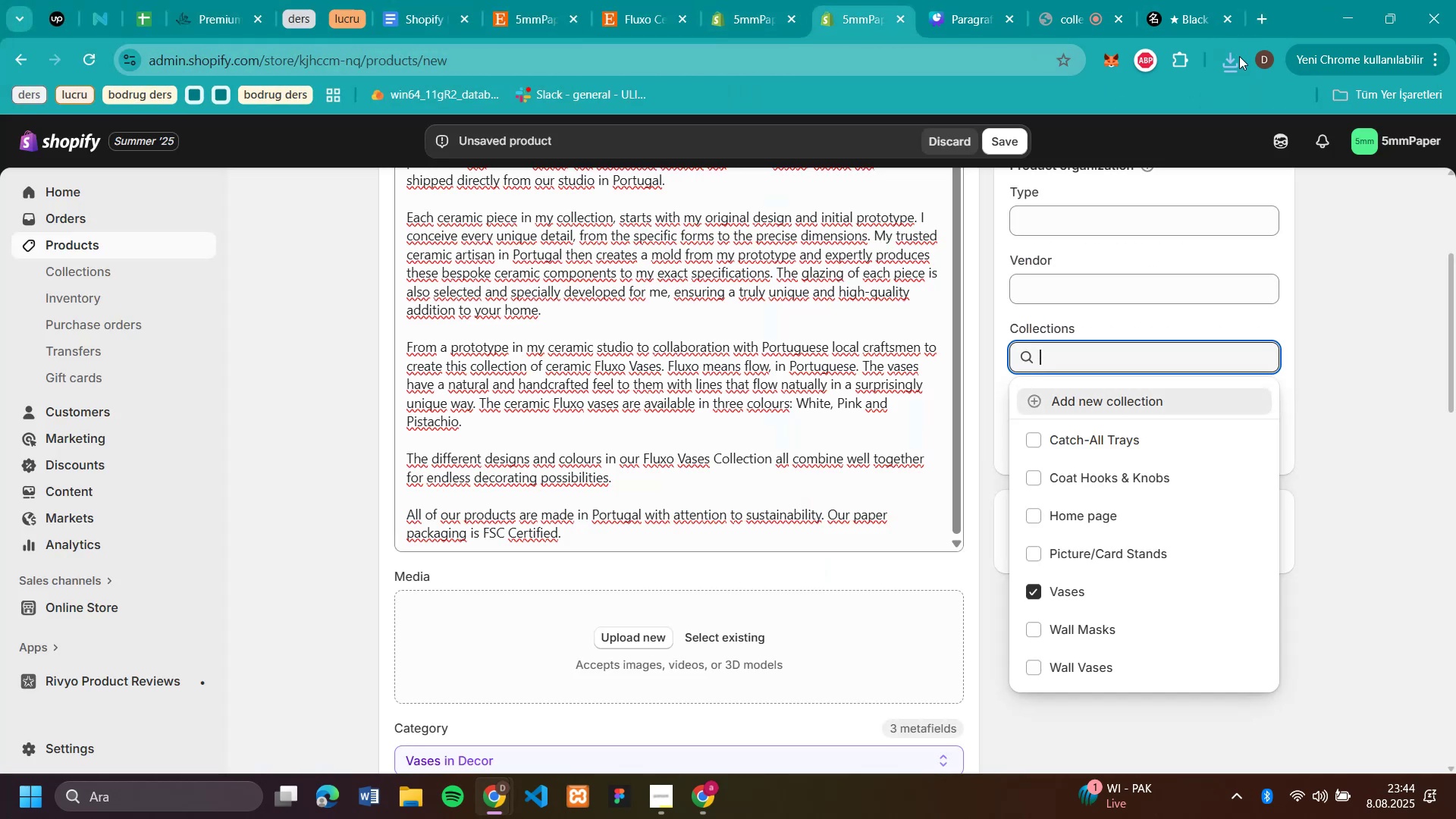 
left_click([1239, 57])
 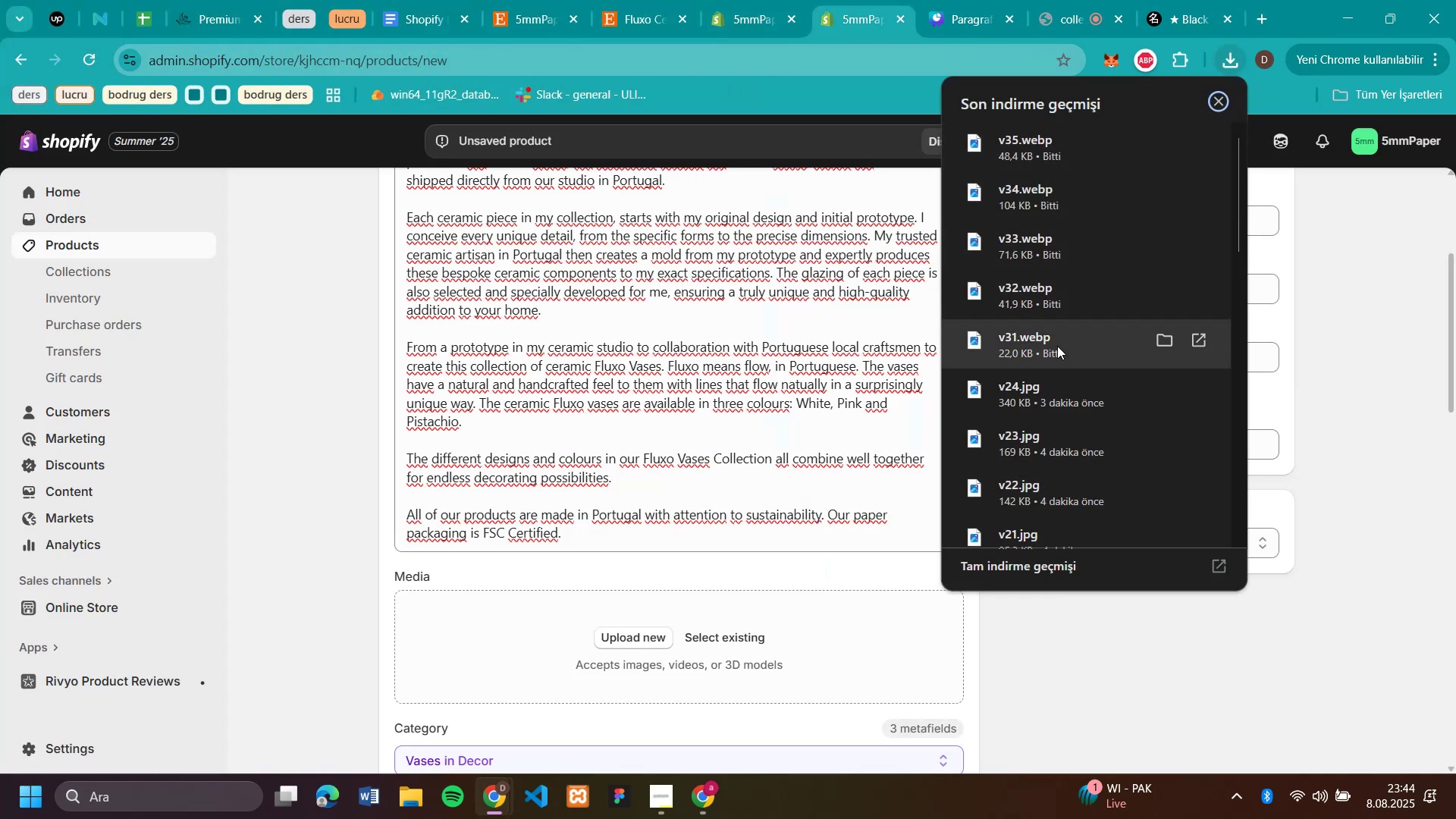 
left_click_drag(start_coordinate=[1050, 344], to_coordinate=[672, 616])
 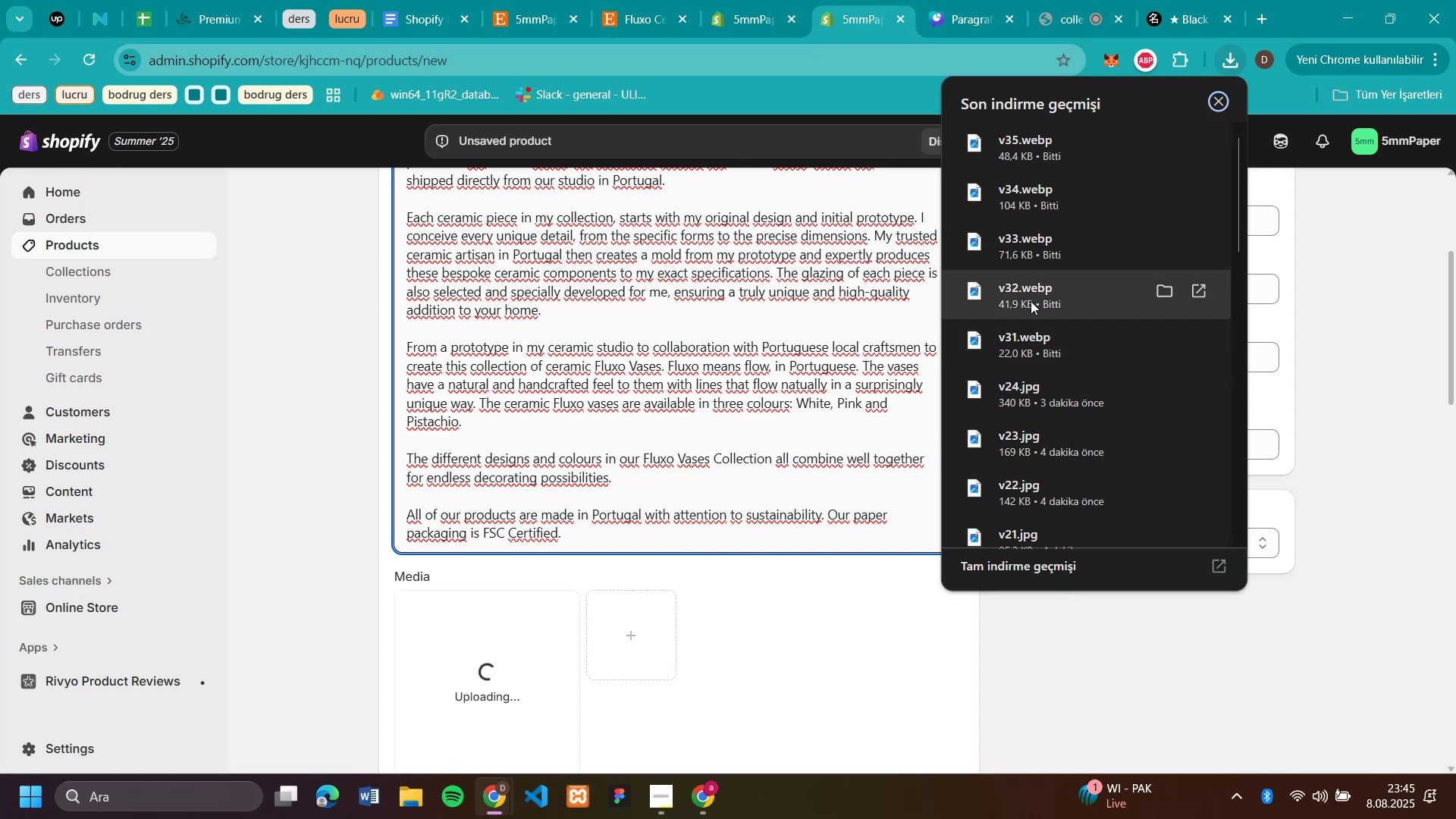 
left_click_drag(start_coordinate=[1029, 284], to_coordinate=[755, 604])
 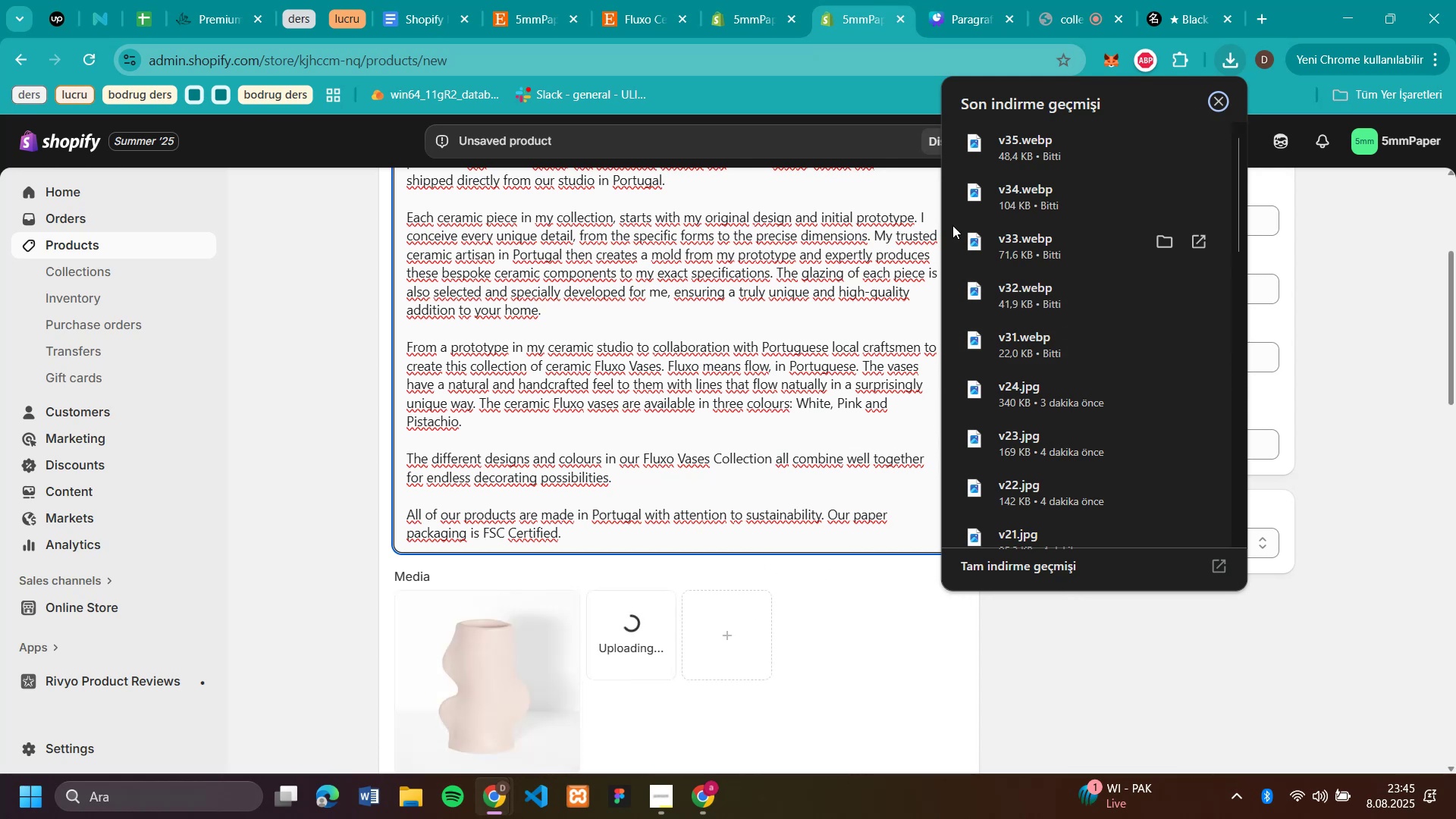 
left_click_drag(start_coordinate=[1017, 240], to_coordinate=[796, 599])
 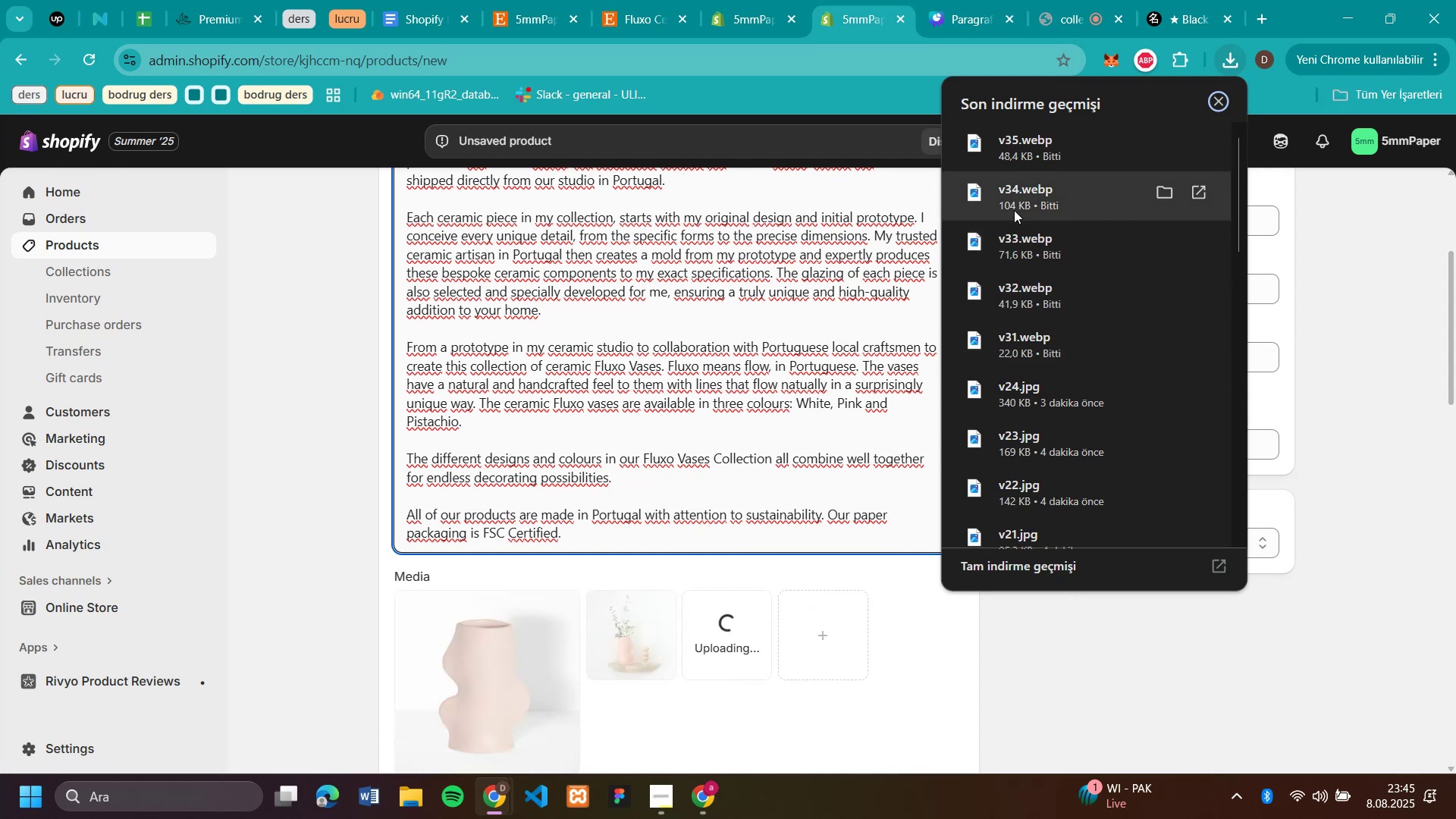 
left_click_drag(start_coordinate=[1015, 207], to_coordinate=[823, 618])
 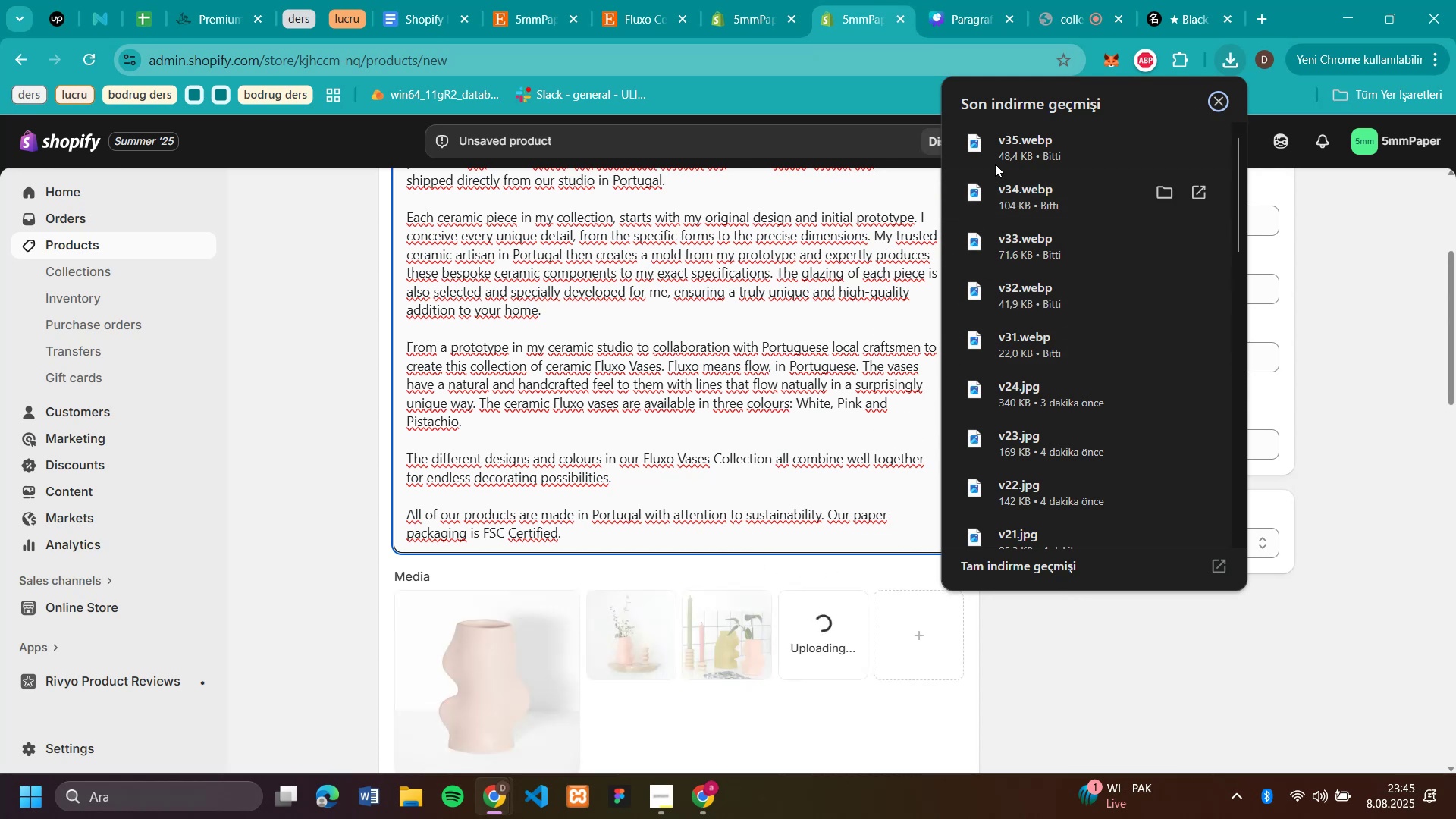 
left_click_drag(start_coordinate=[1006, 136], to_coordinate=[828, 593])
 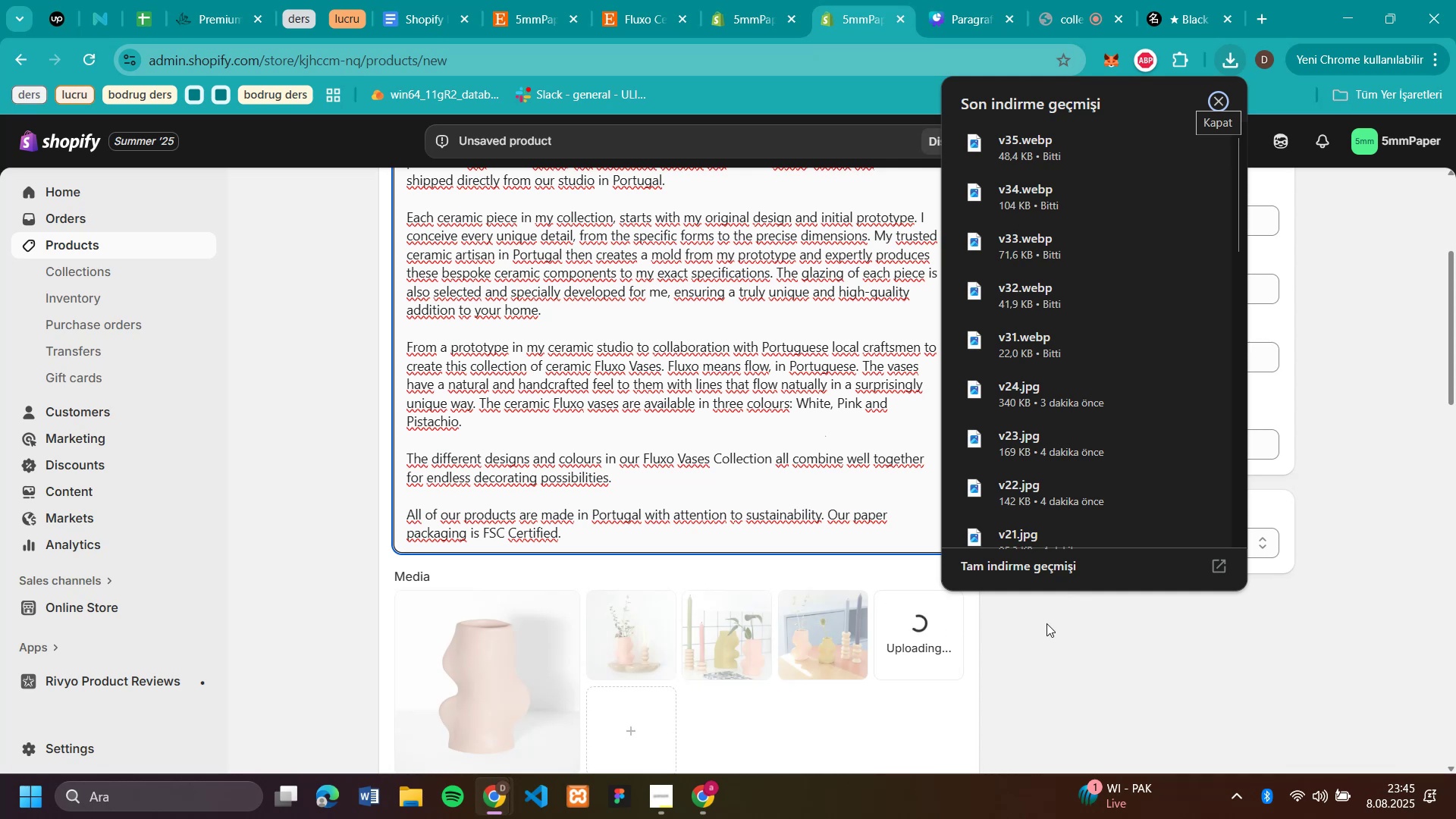 
left_click([1062, 658])
 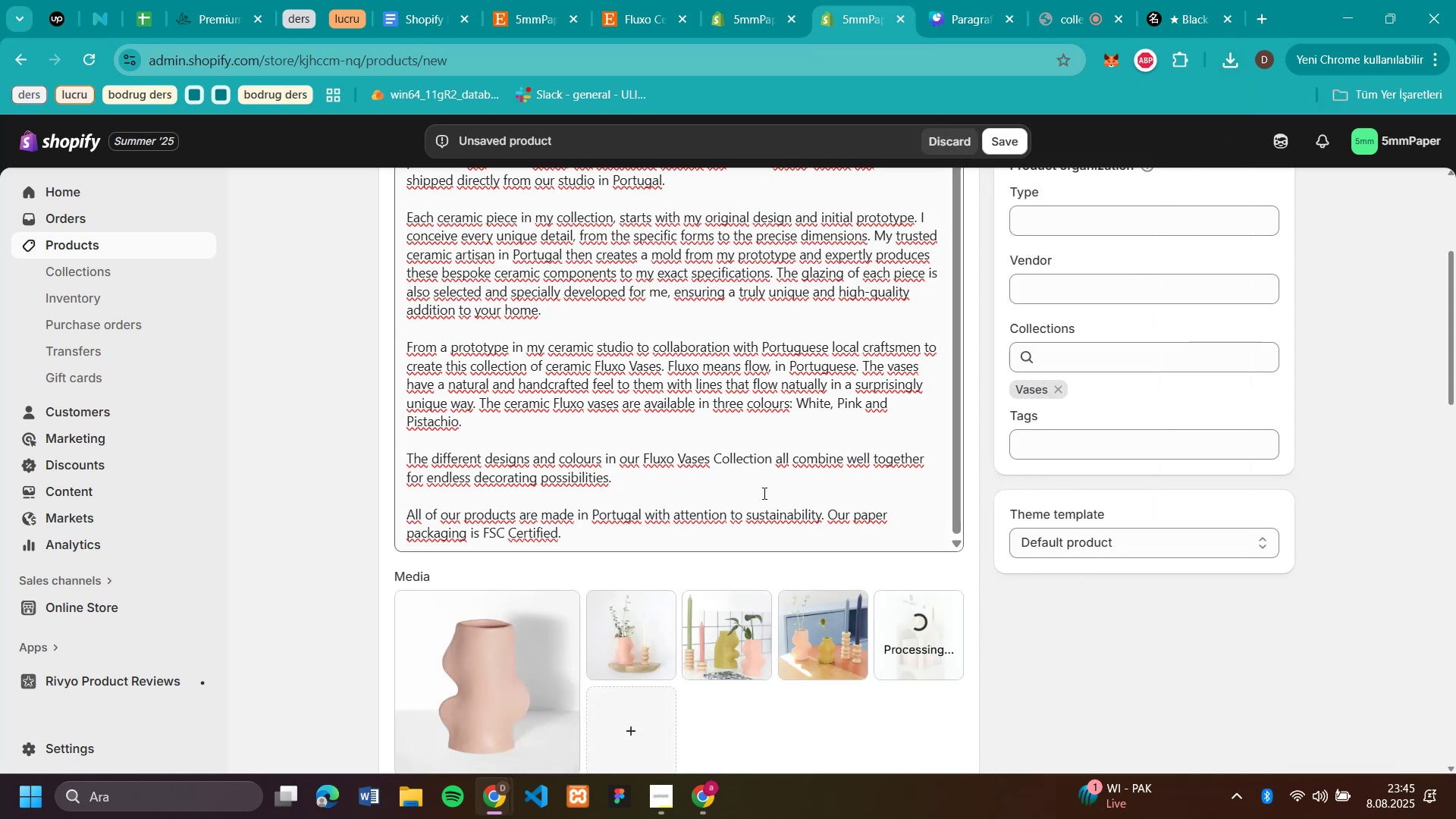 
scroll: coordinate [310, 408], scroll_direction: up, amount: 14.0
 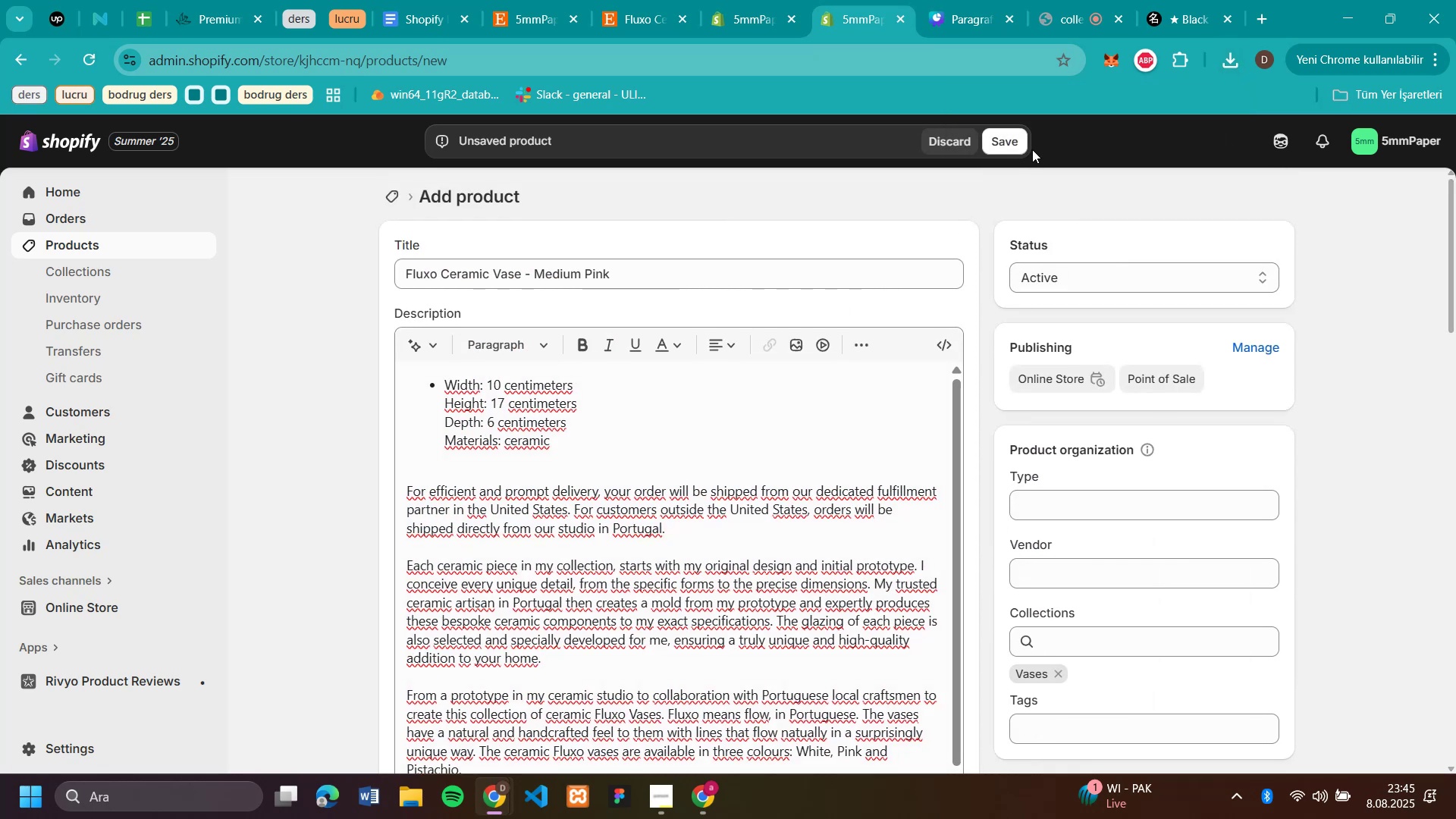 
left_click([1018, 140])
 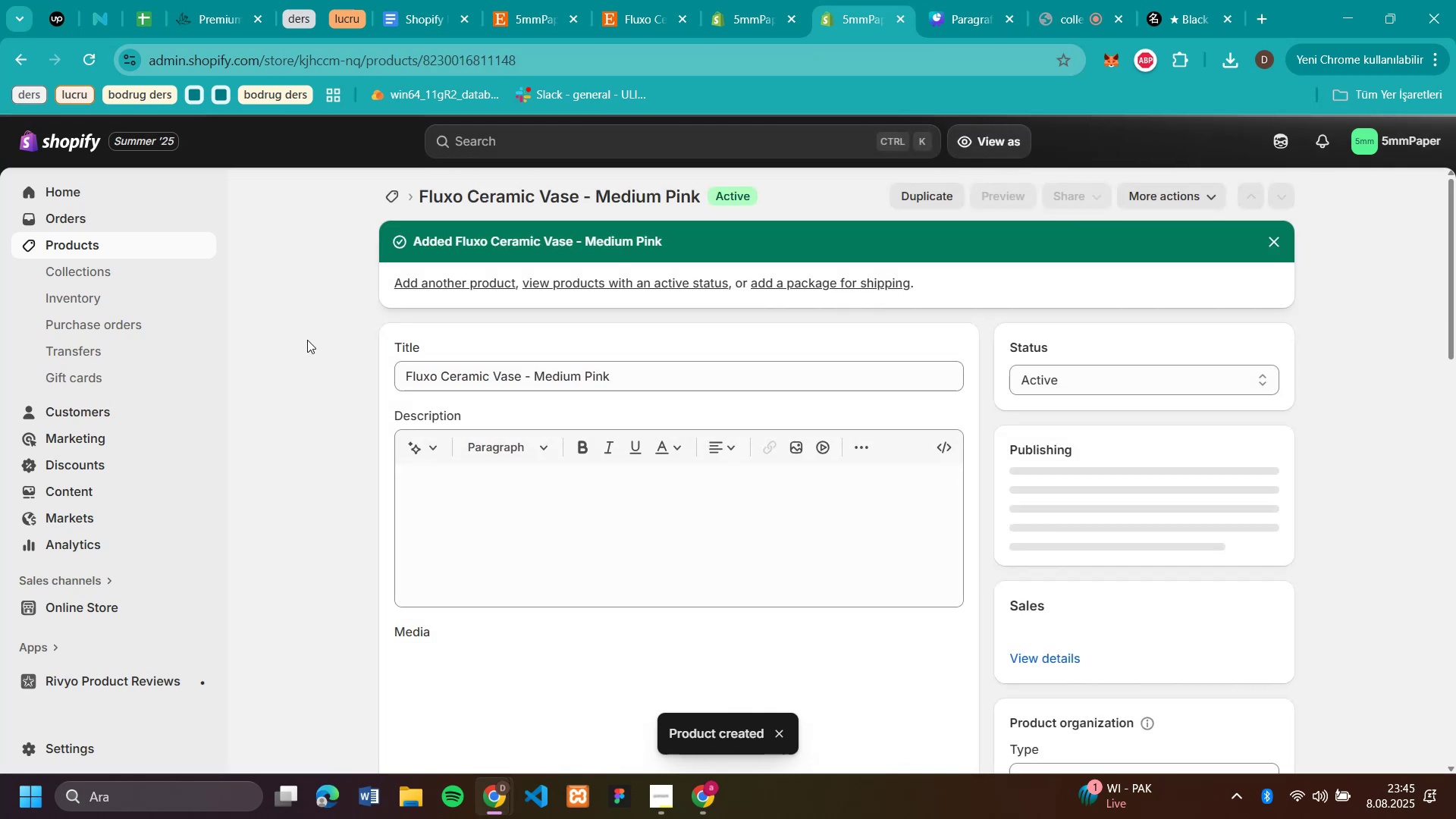 
wait(9.41)
 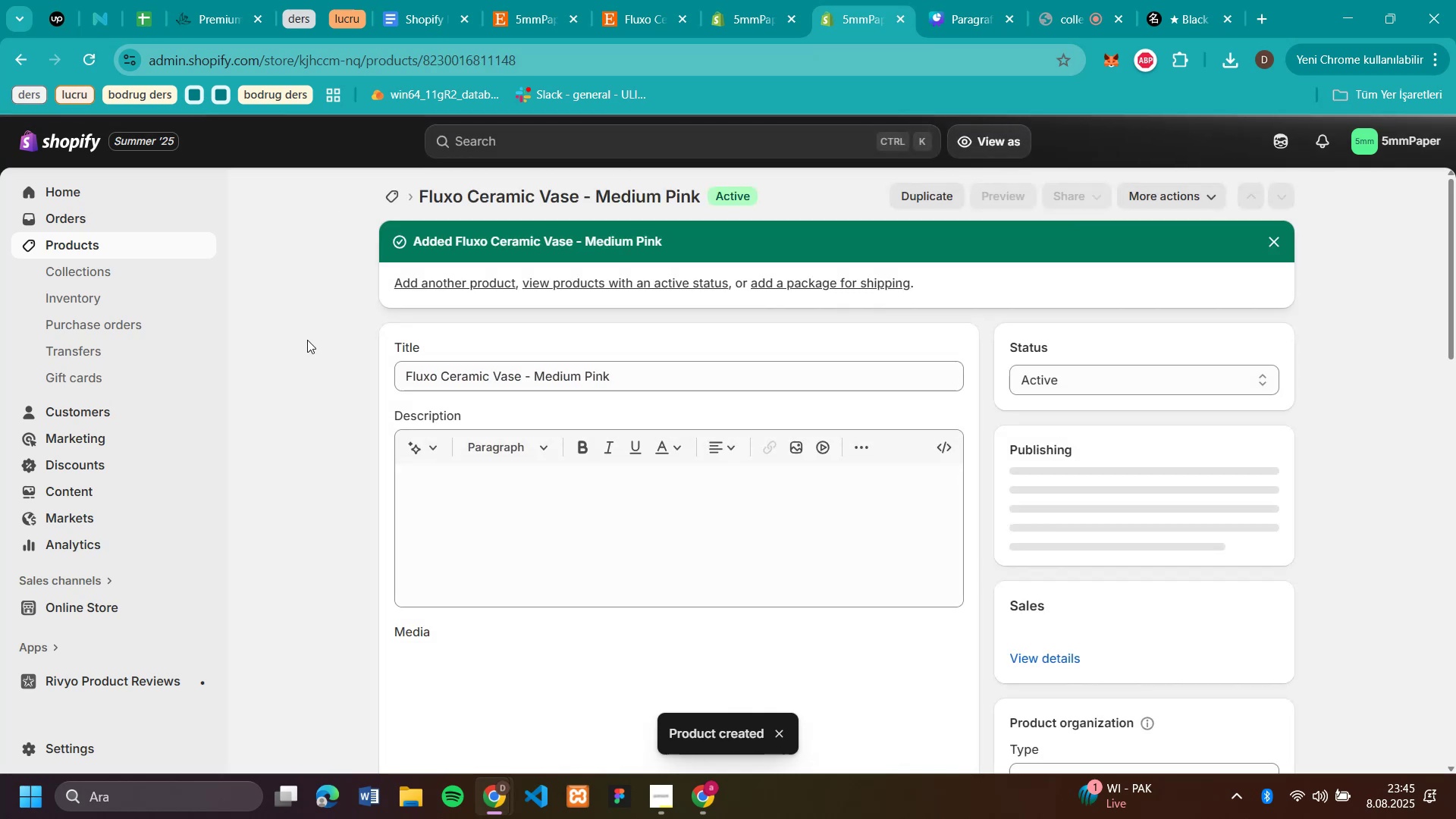 
left_click([393, 189])
 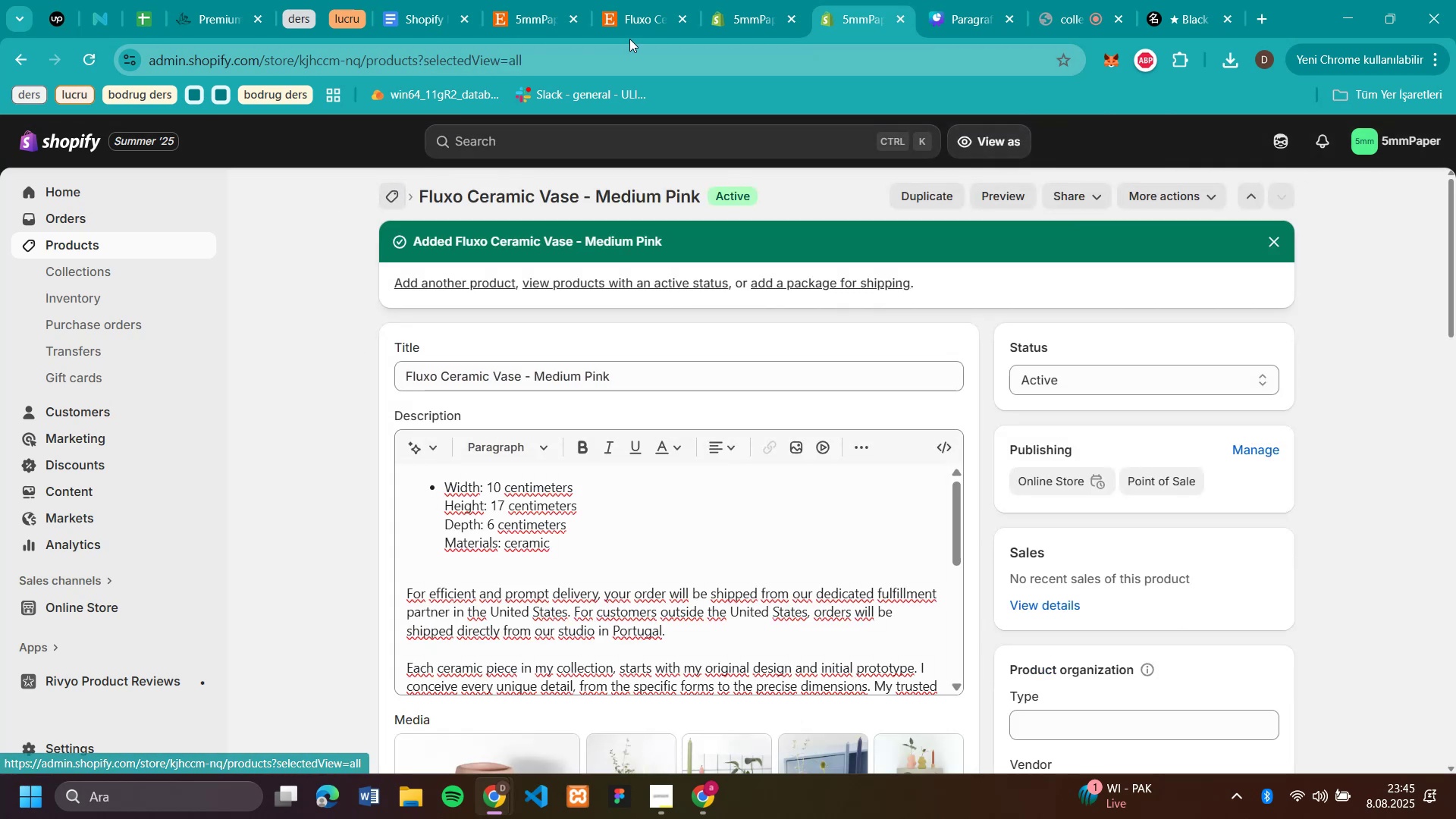 
mouse_move([601, 19])
 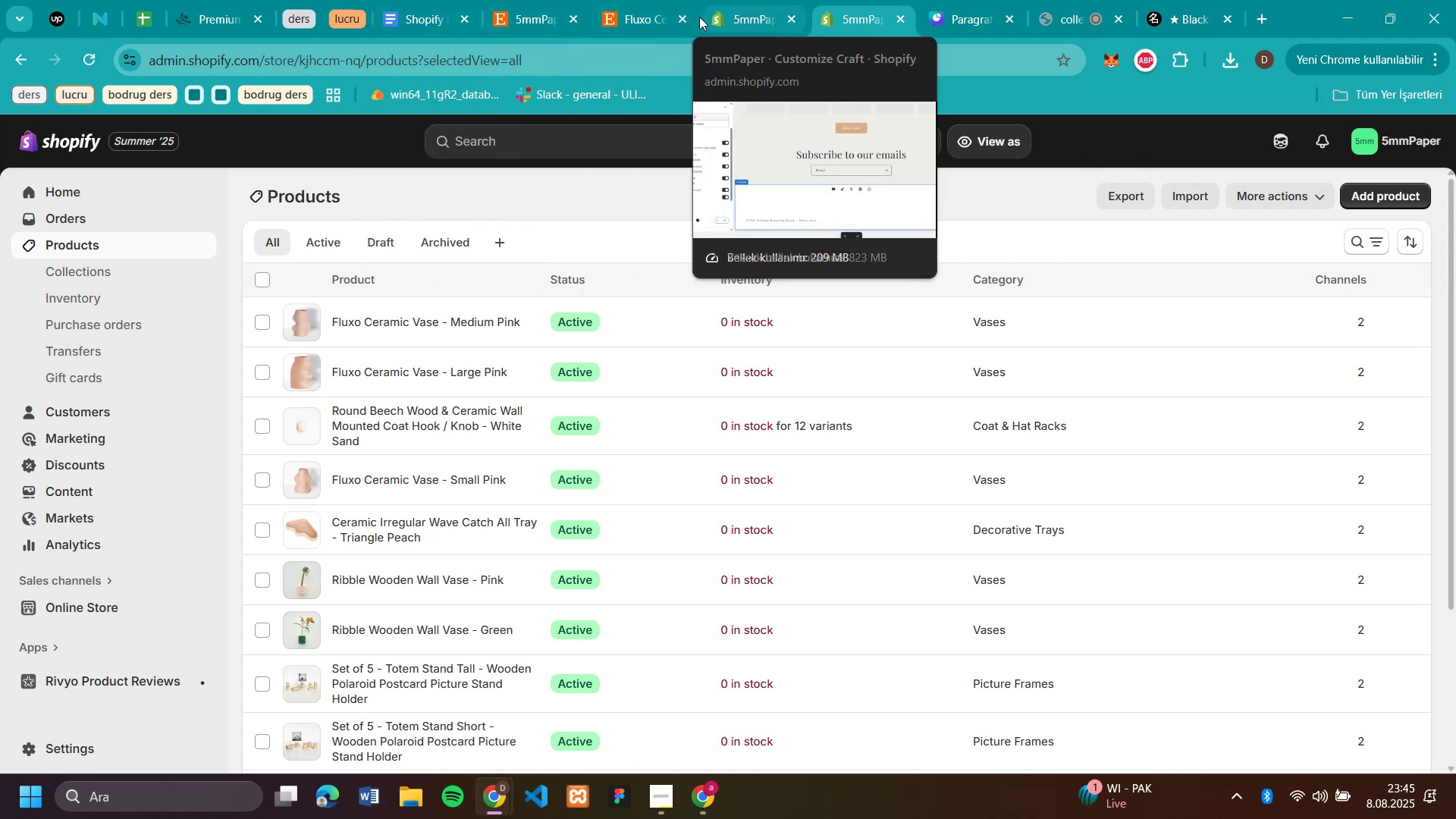 
left_click([687, 16])
 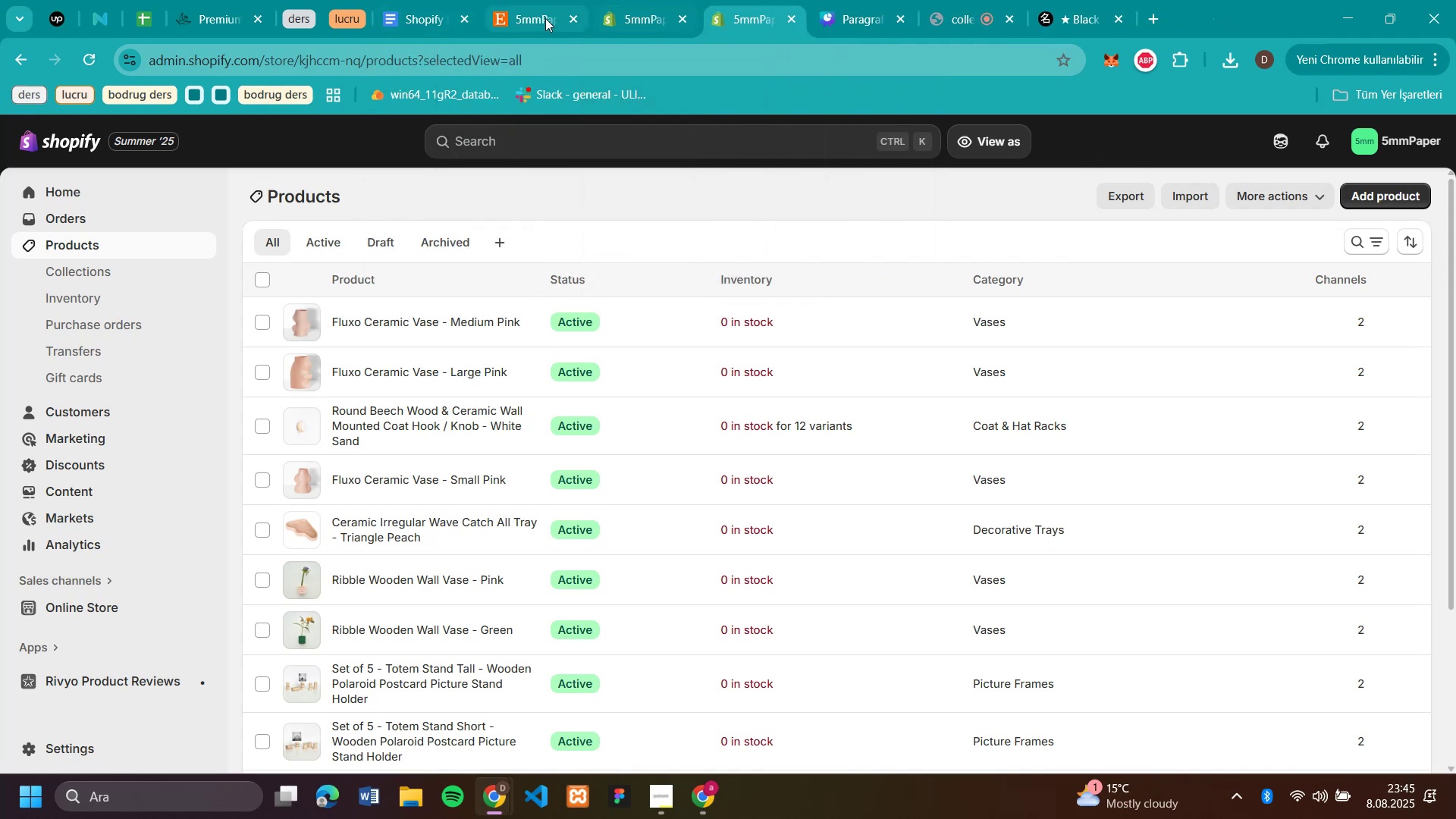 
left_click([545, 18])
 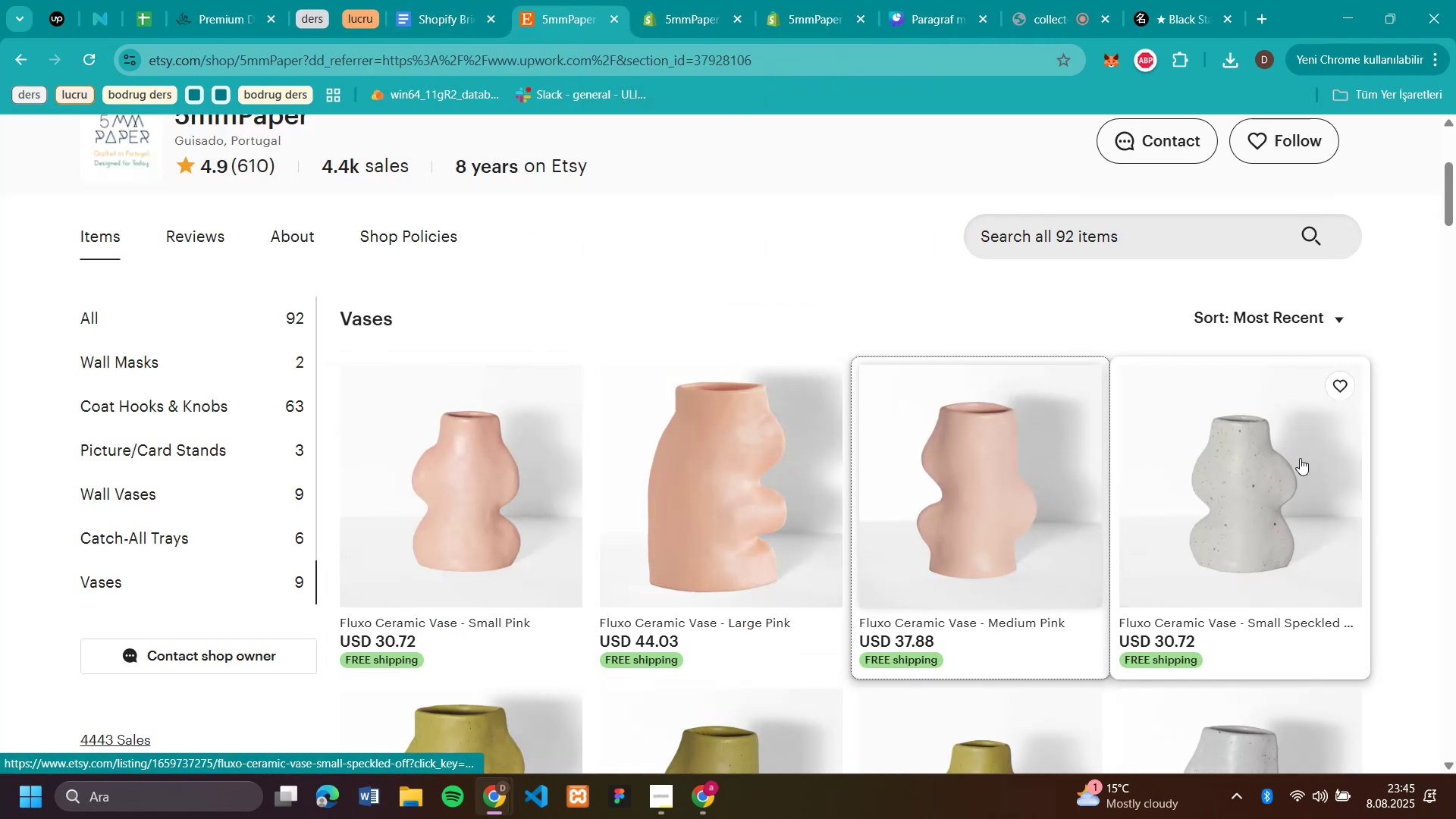 
left_click([1300, 458])
 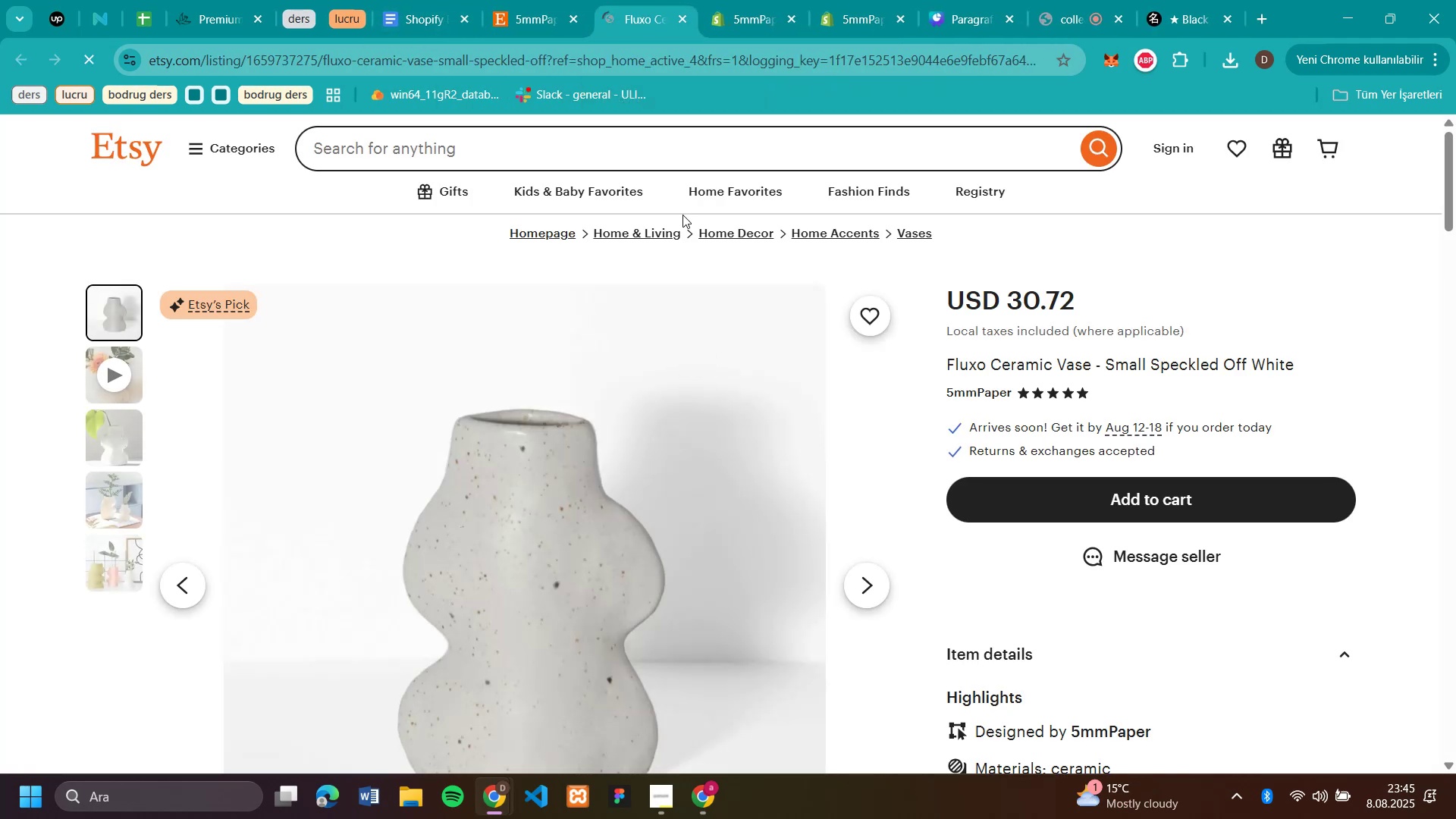 
left_click([506, 20])
 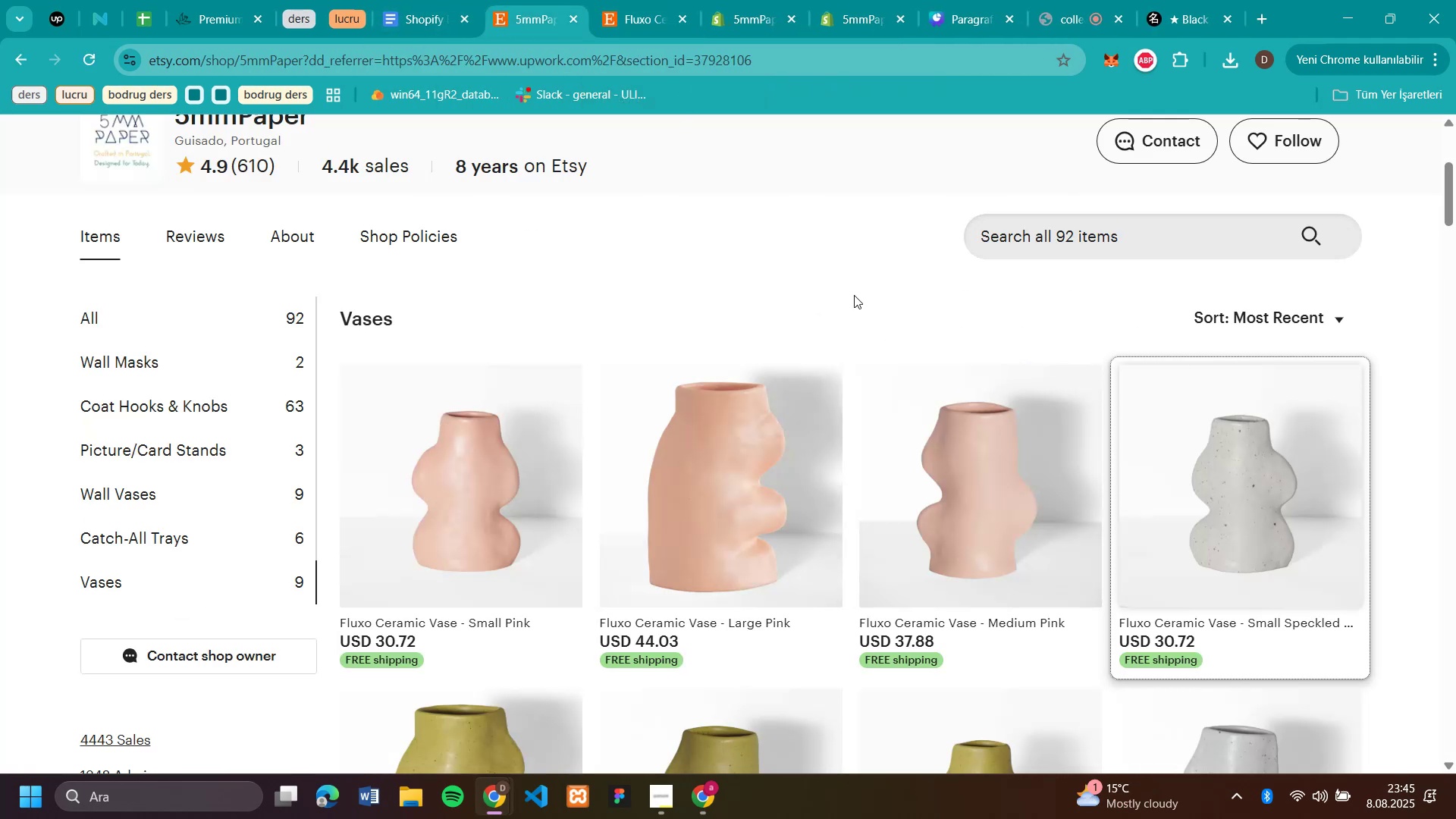 
scroll: coordinate [949, 459], scroll_direction: down, amount: 3.0
 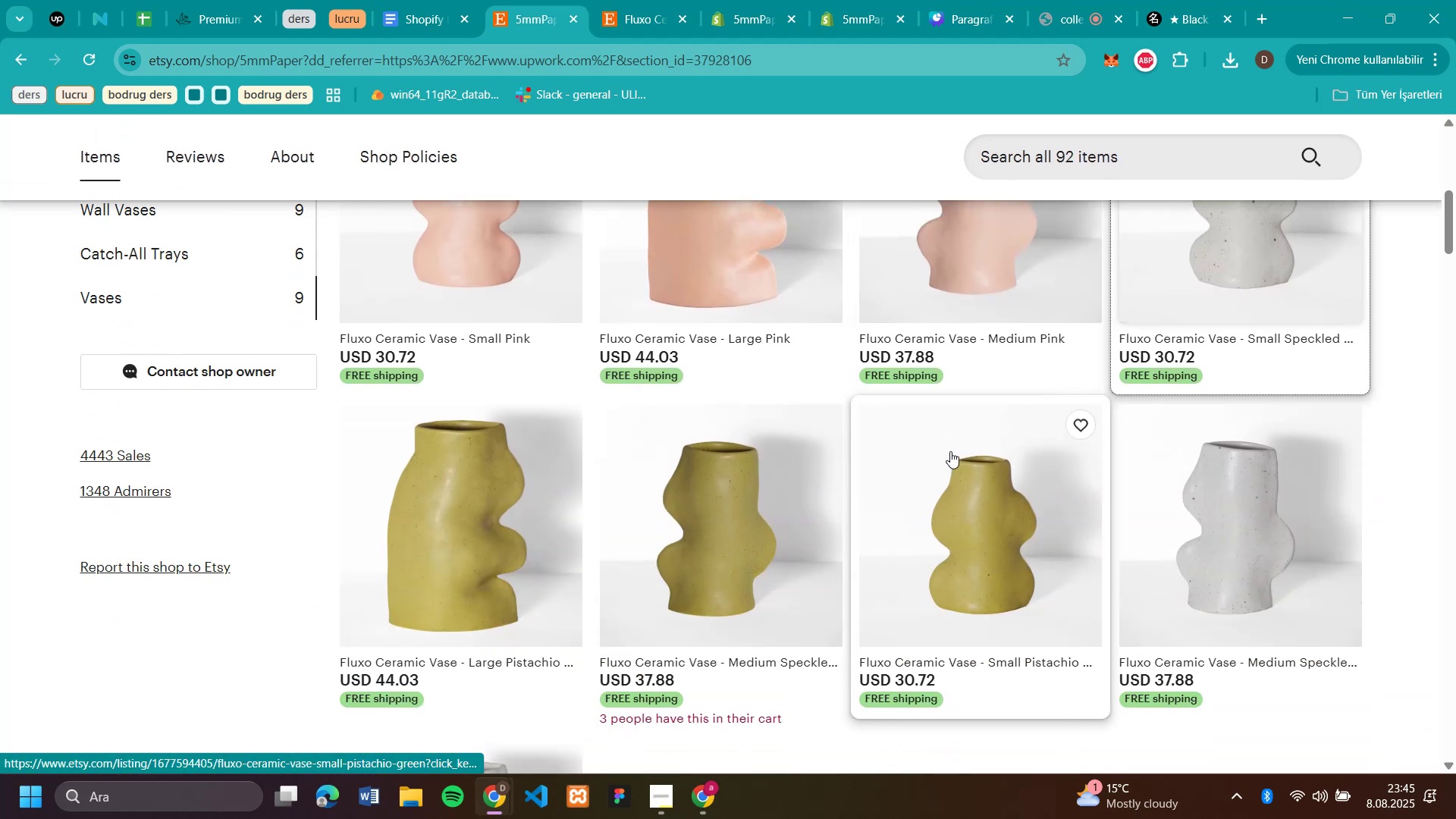 
scroll: coordinate [998, 423], scroll_direction: up, amount: 2.0
 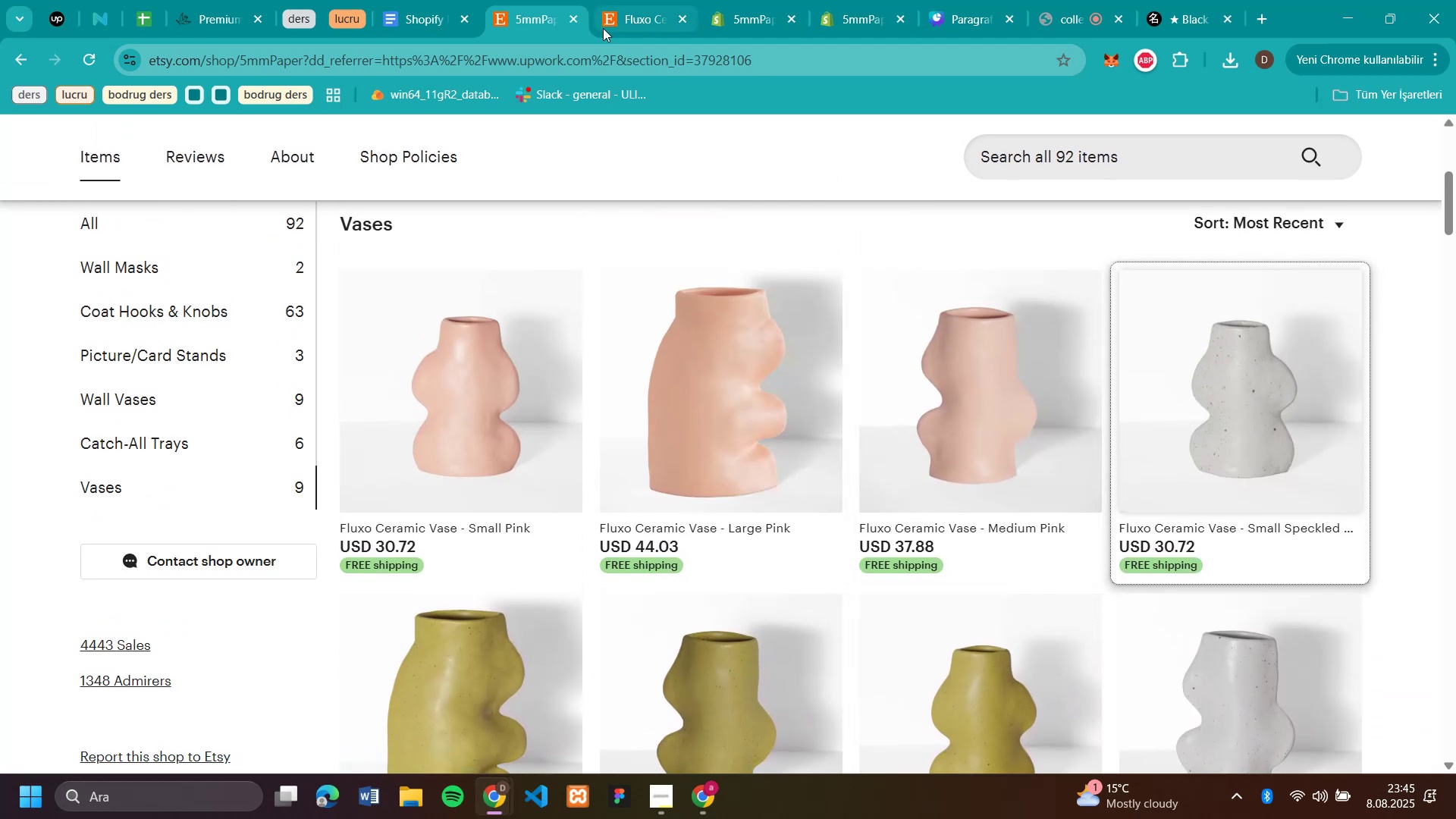 
left_click([635, 11])
 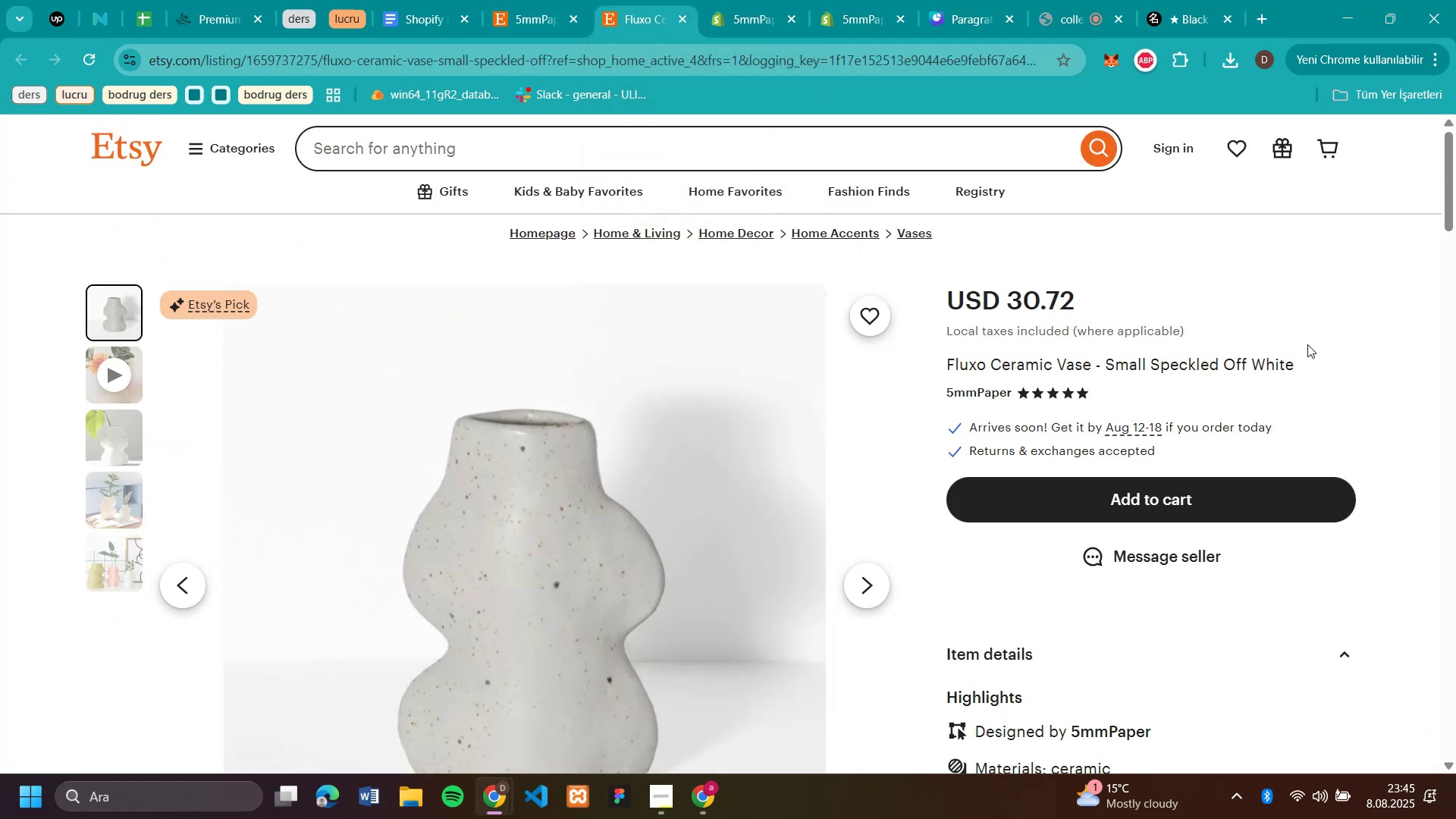 
left_click_drag(start_coordinate=[1310, 362], to_coordinate=[946, 377])
 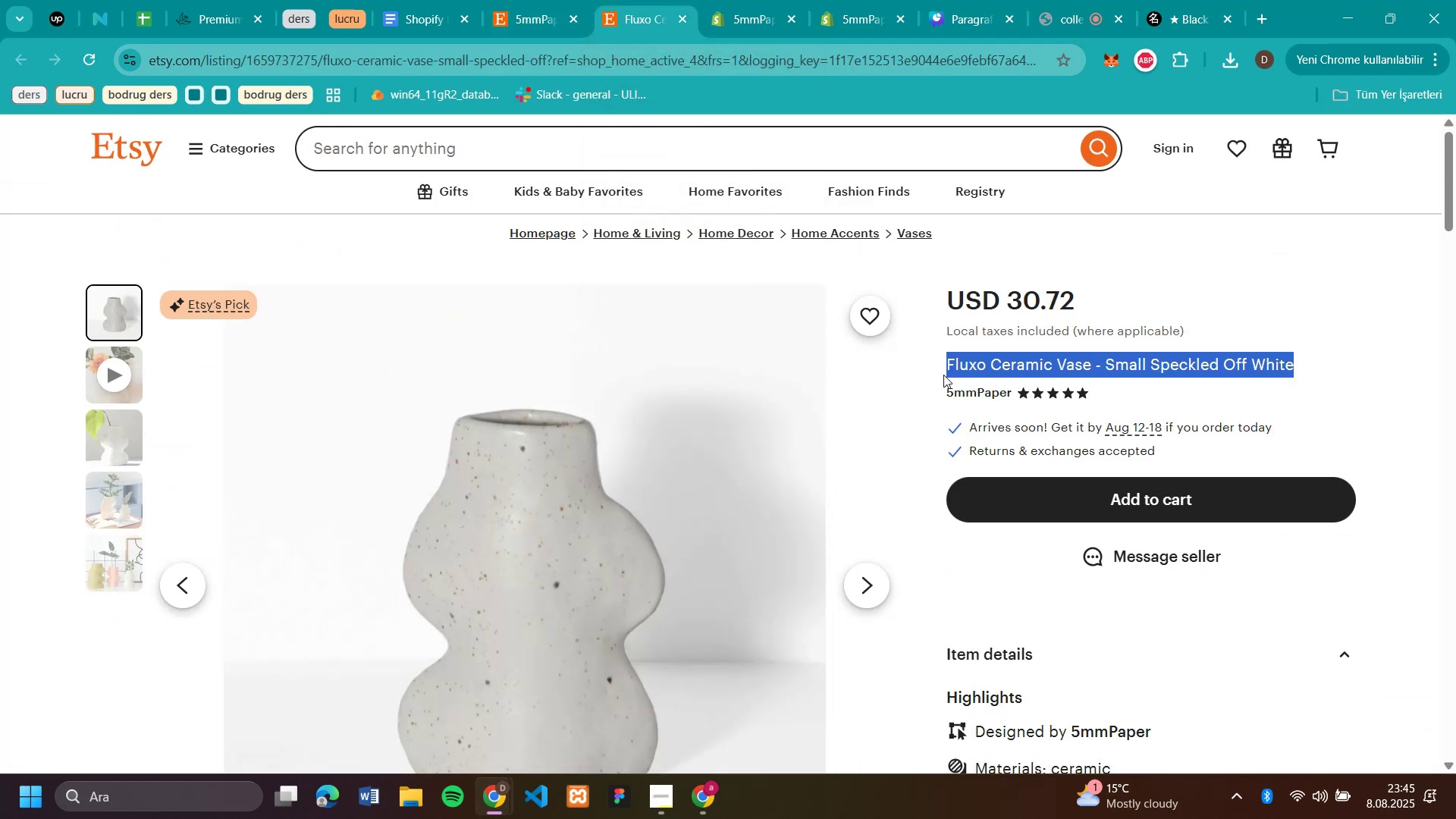 
key(Control+C)
 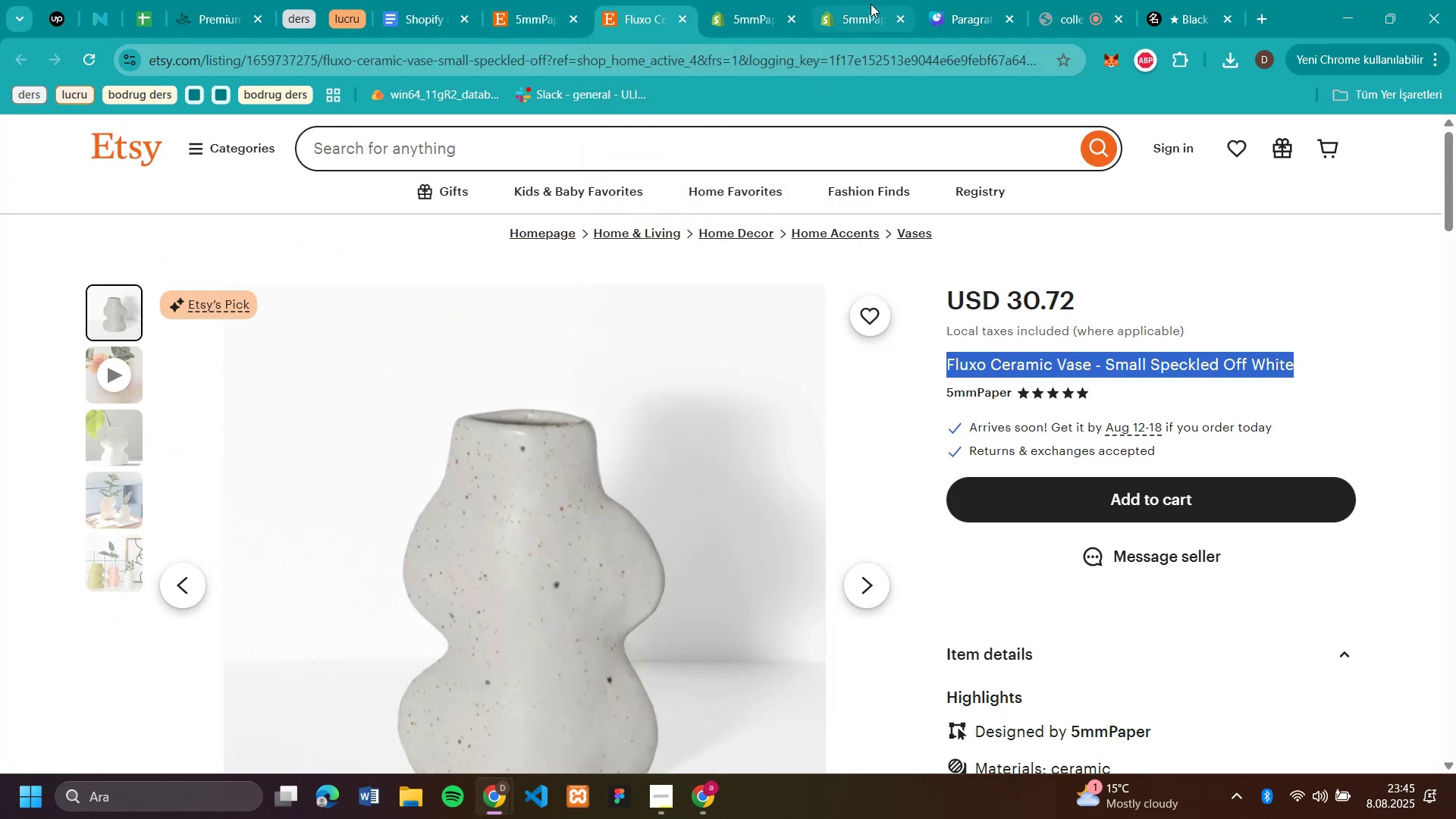 
left_click([868, 9])
 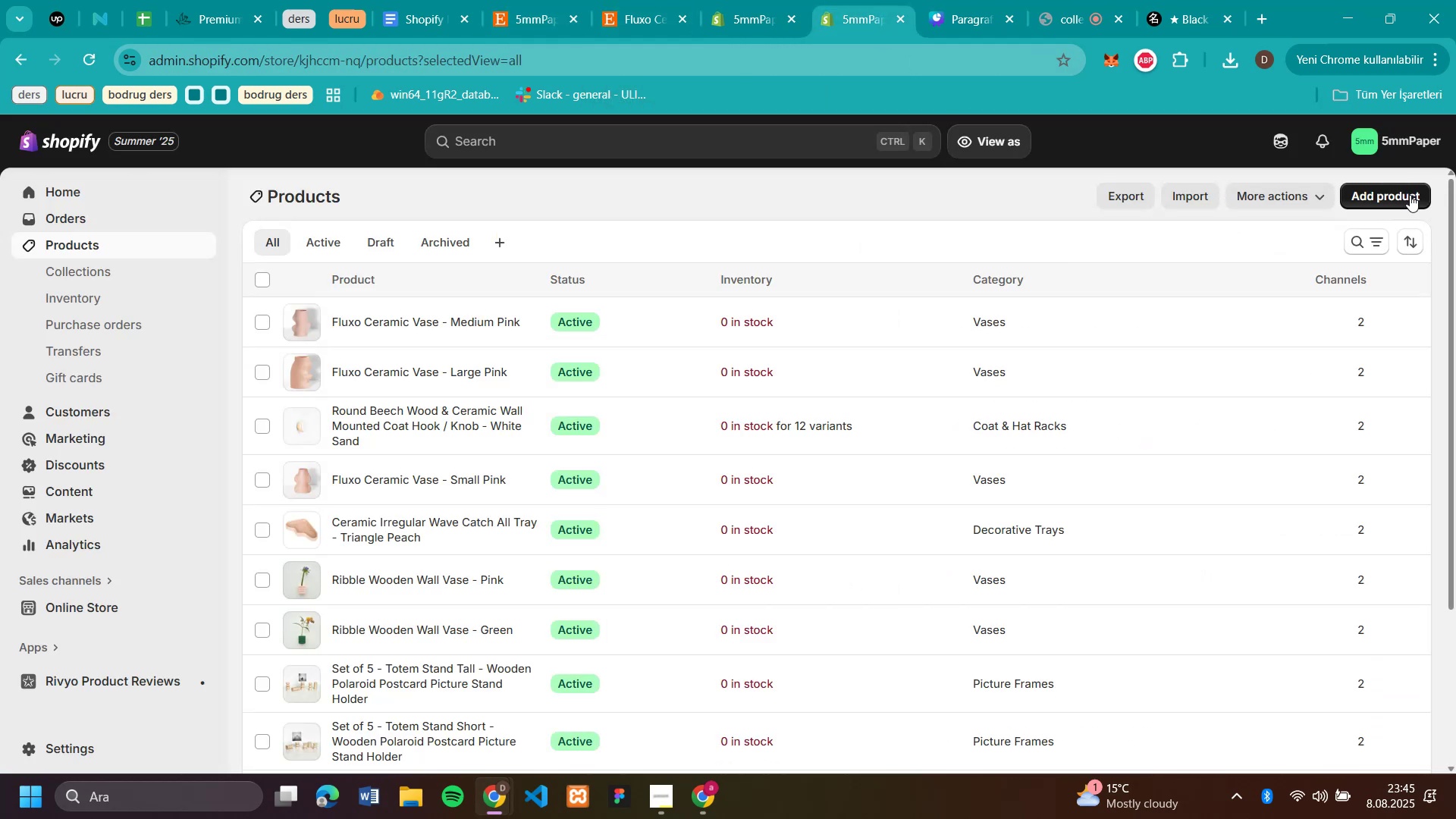 
left_click([1408, 197])
 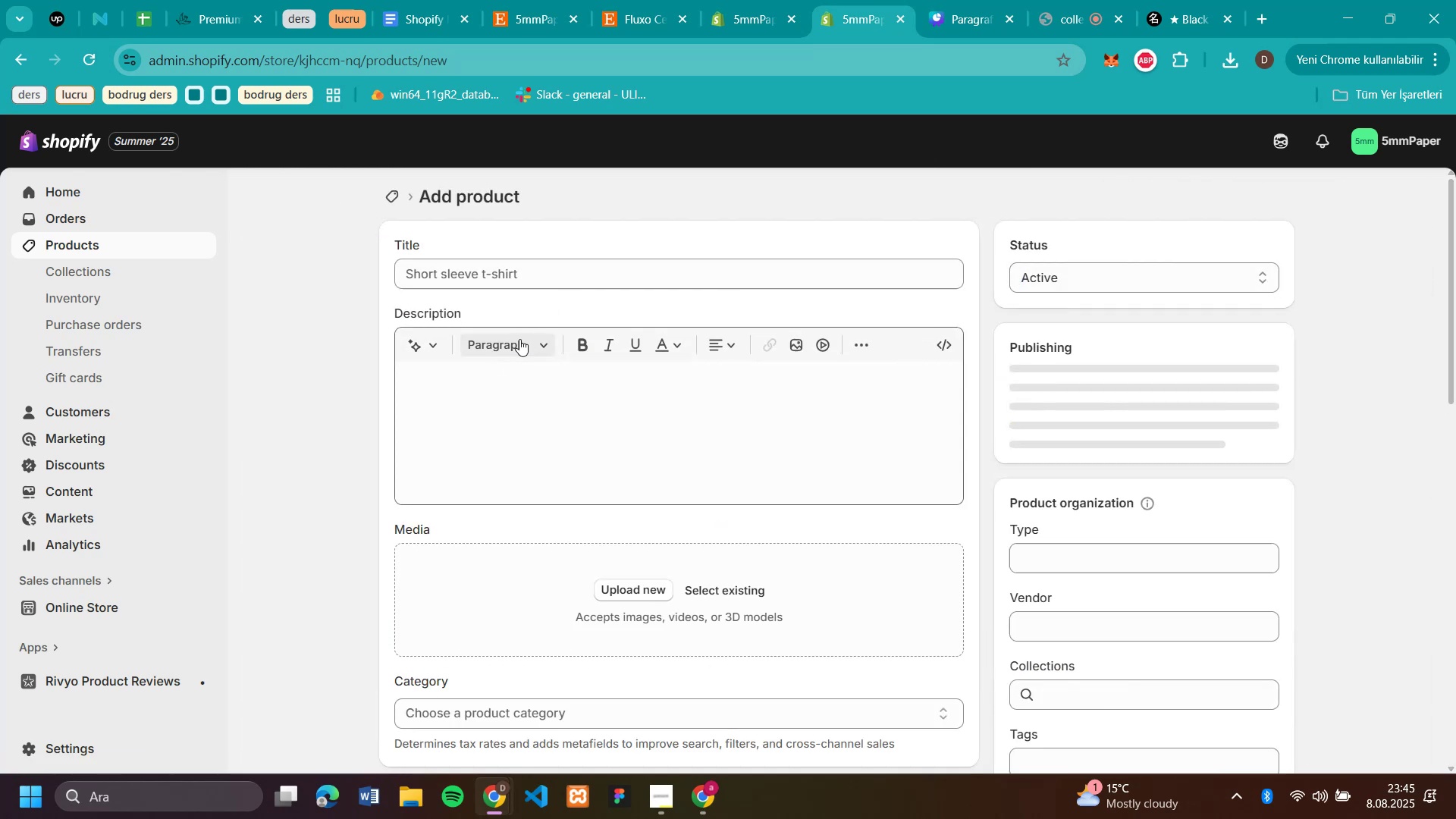 
left_click([532, 269])
 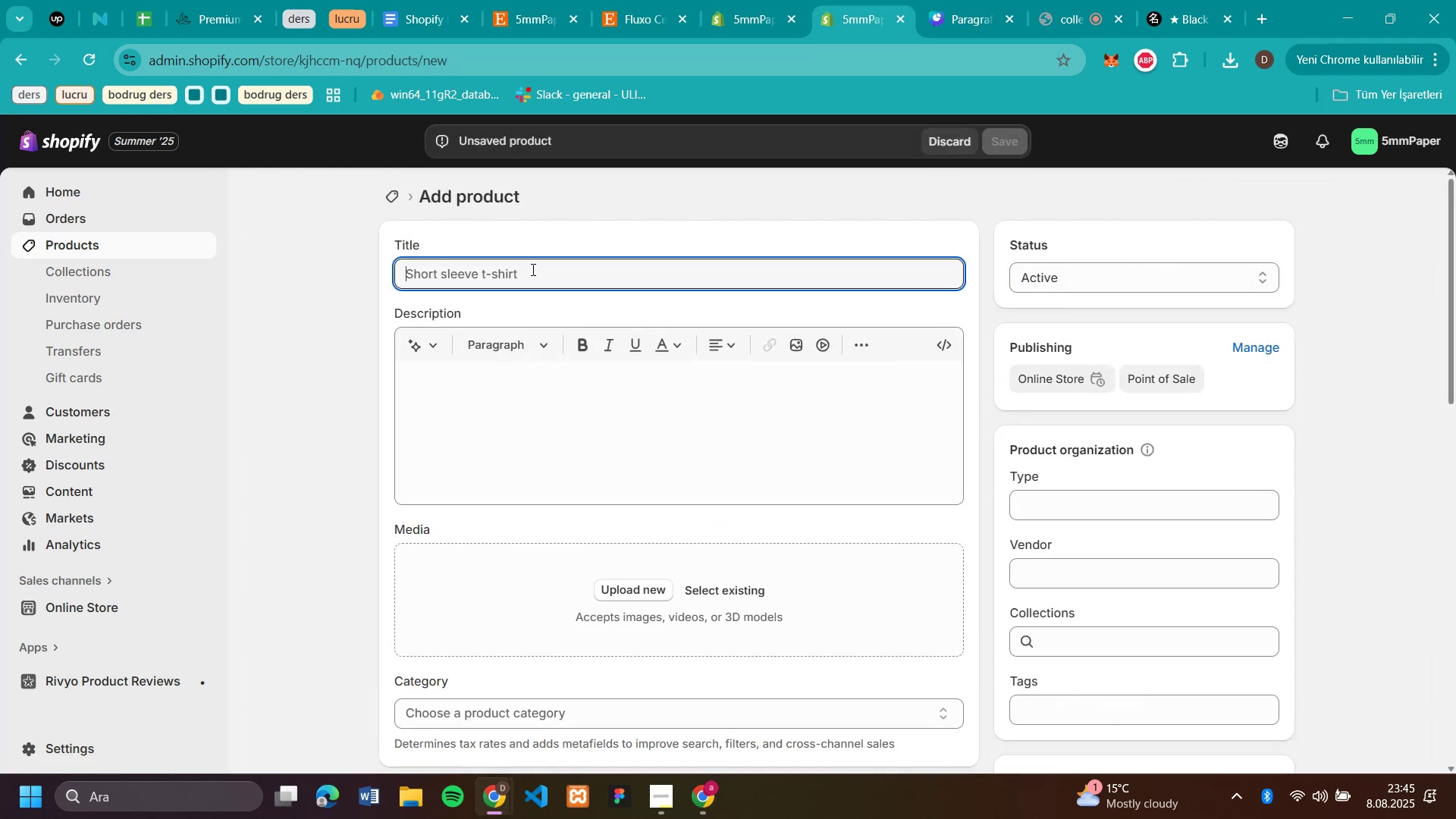 
key(Control+V)
 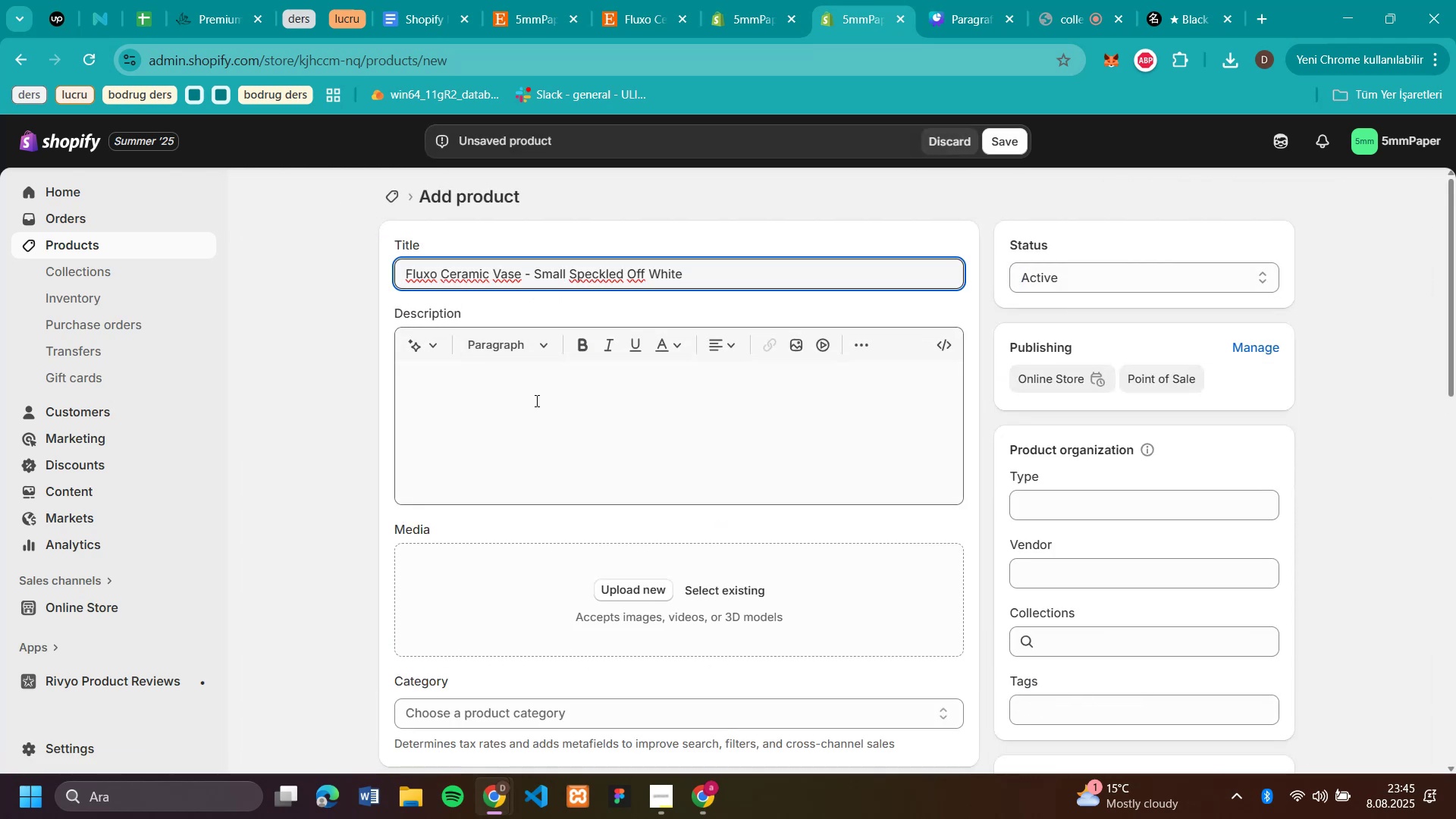 
left_click([535, 399])
 